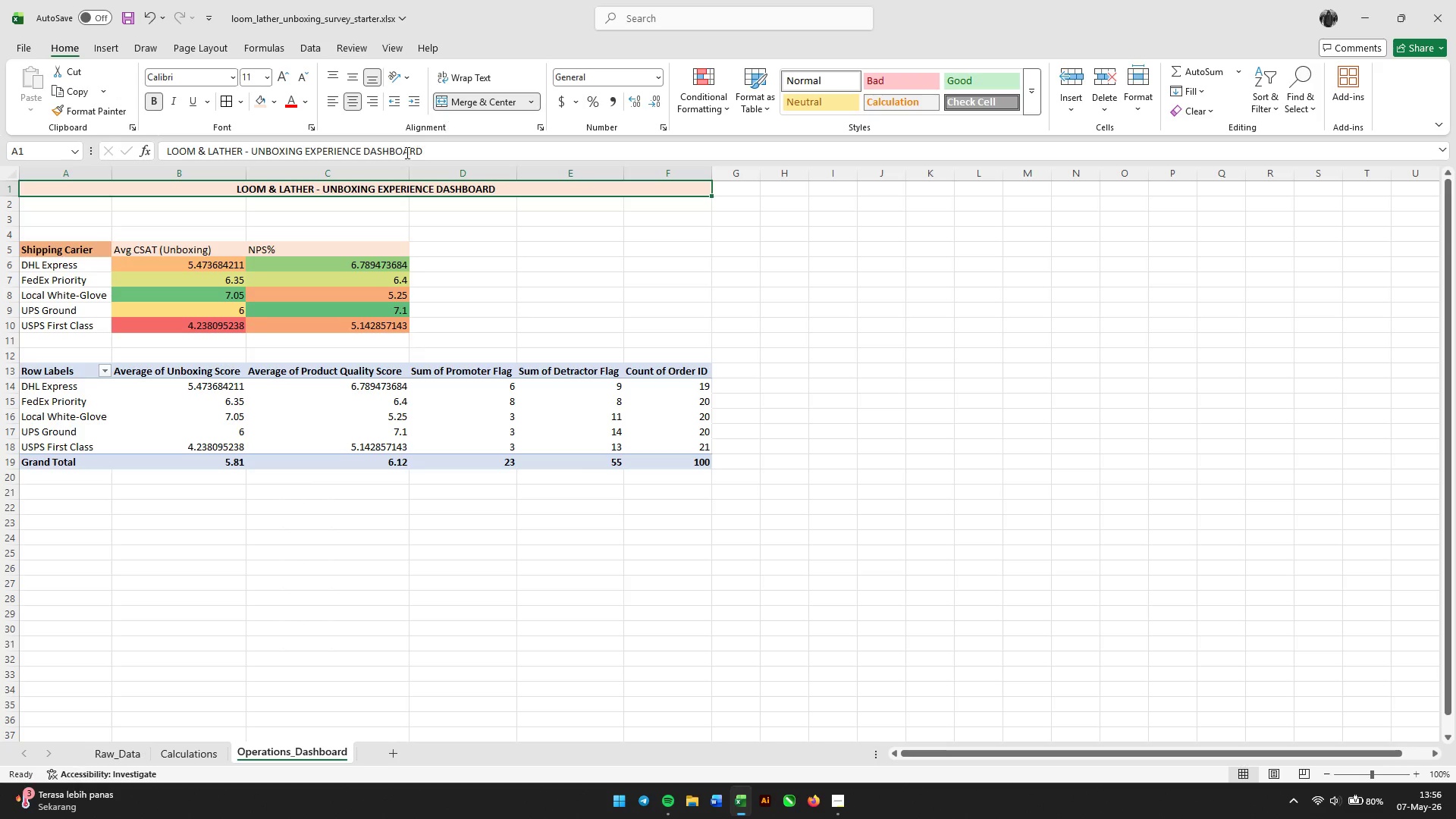 
double_click([287, 79])
 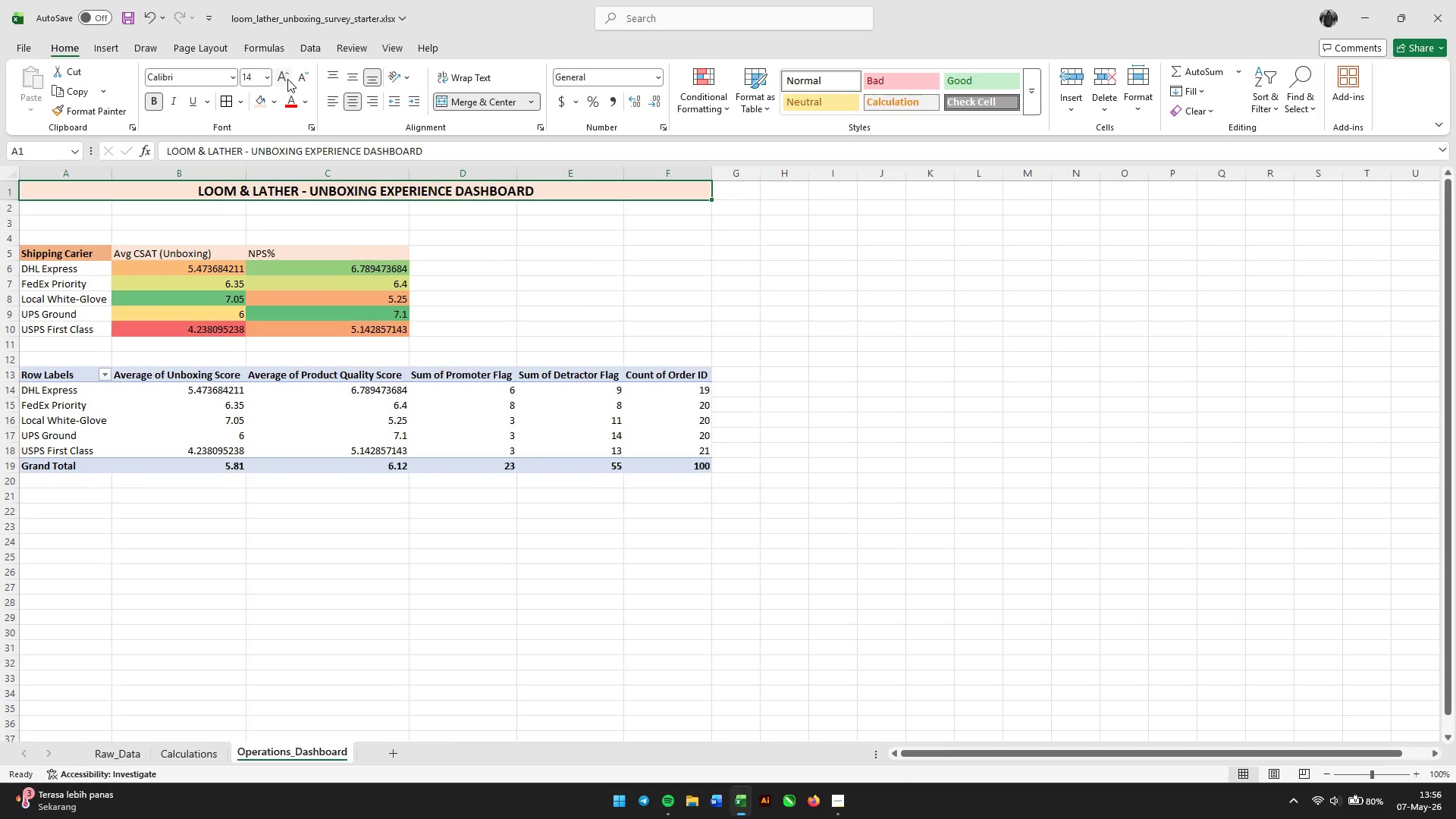 
triple_click([287, 79])
 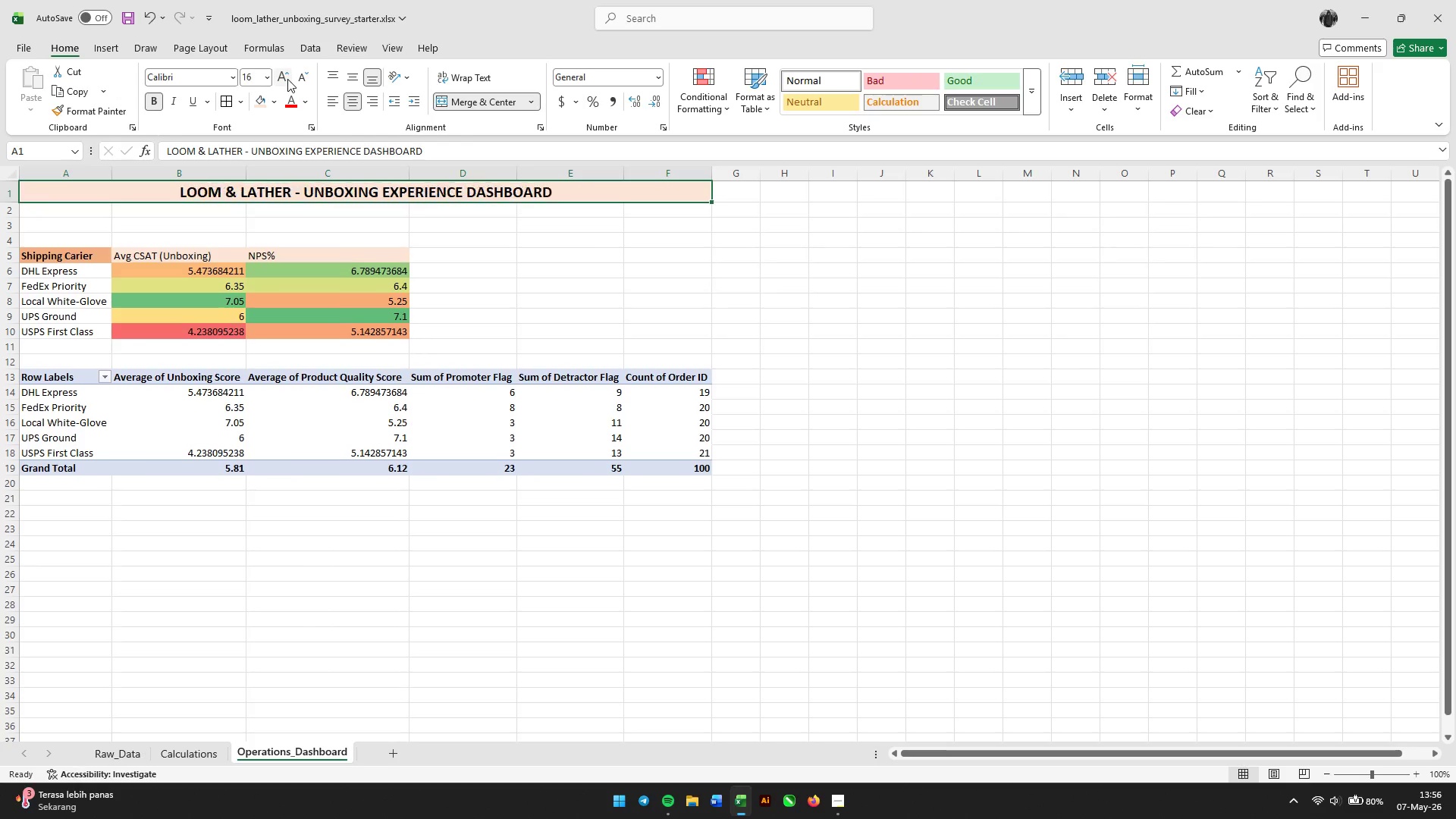 
triple_click([287, 79])
 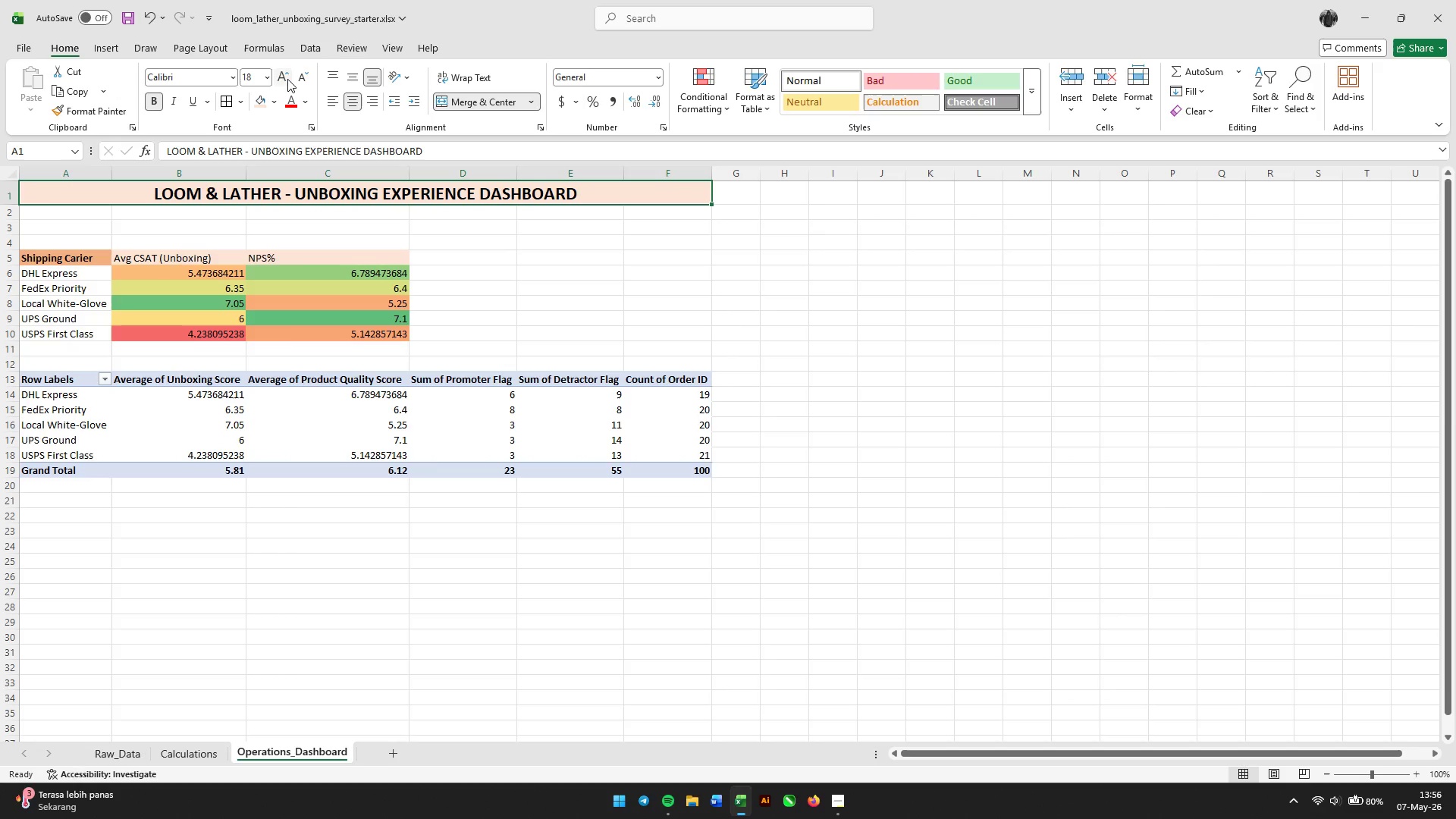 
left_click([287, 79])
 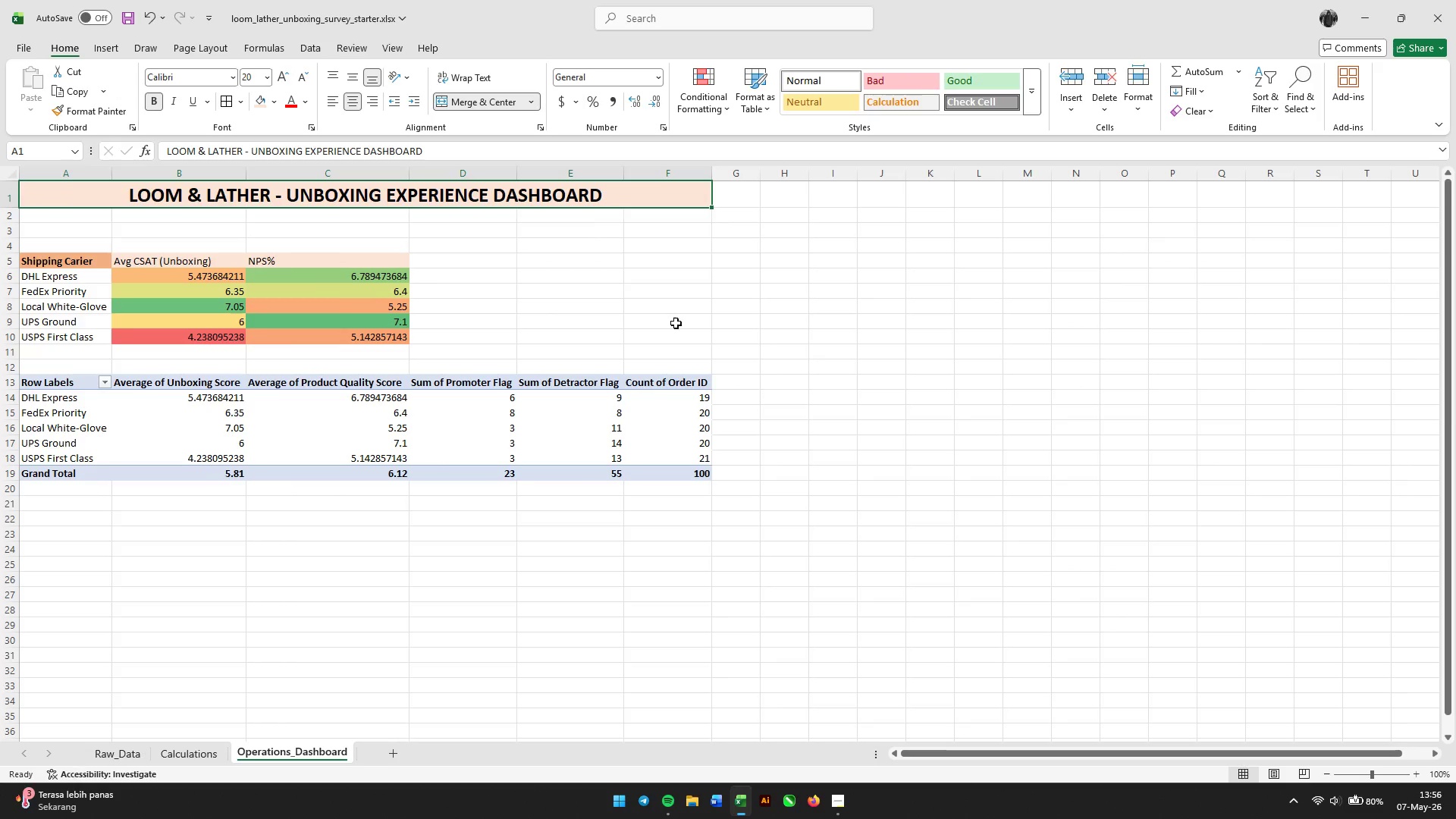 
left_click([778, 328])
 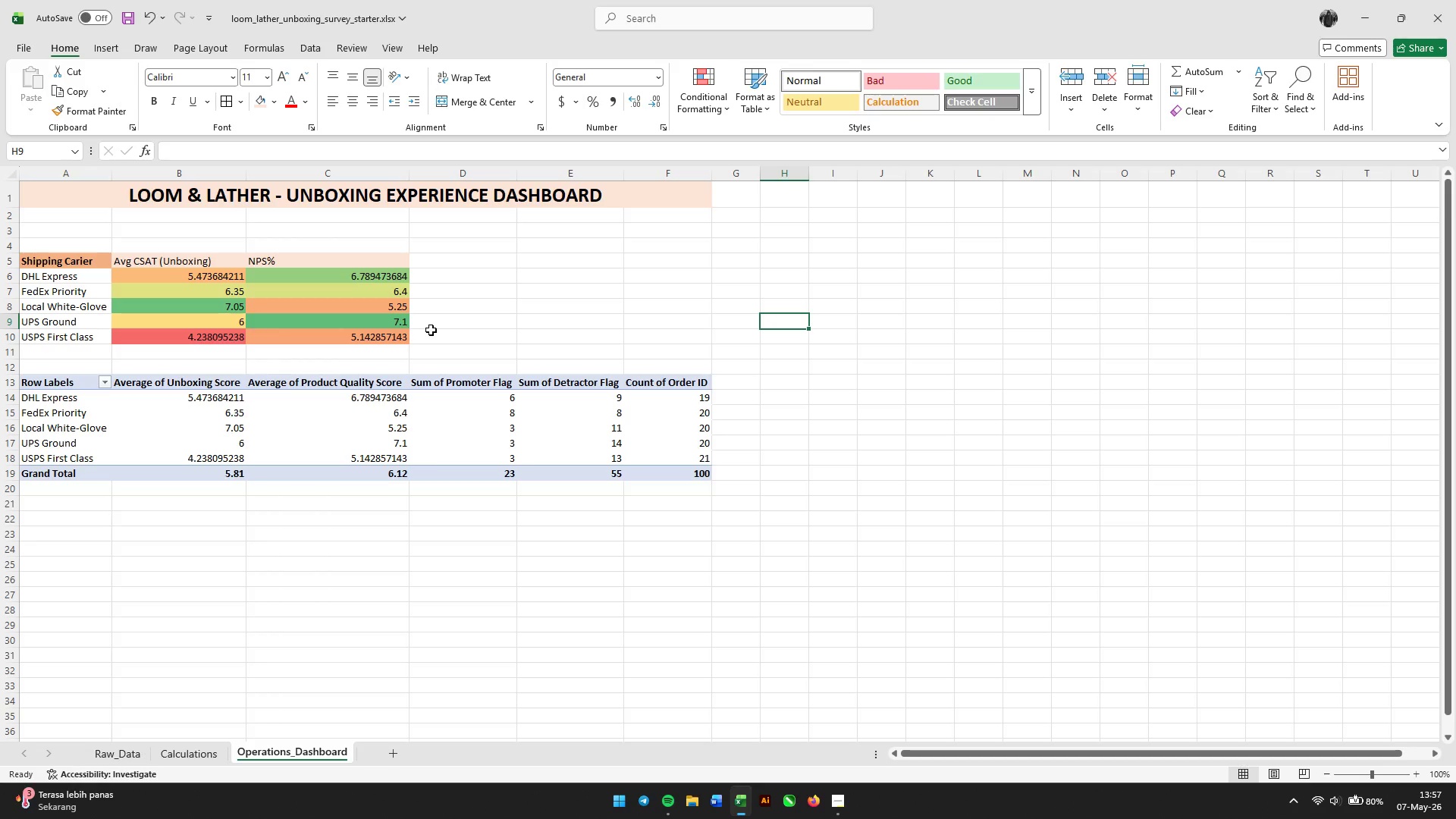 
wait(5.16)
 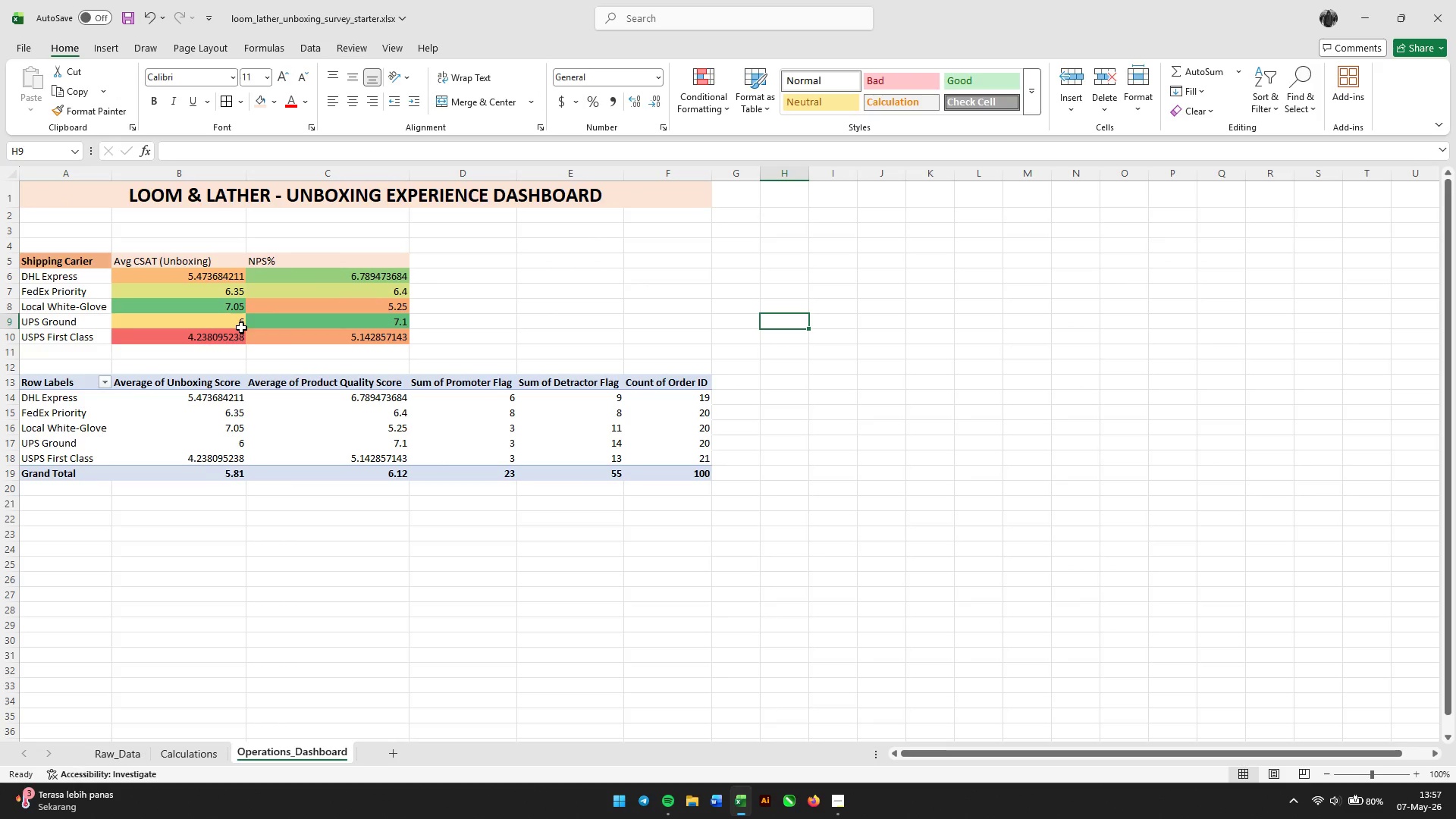 
left_click_drag(start_coordinate=[36, 378], to_coordinate=[662, 474])
 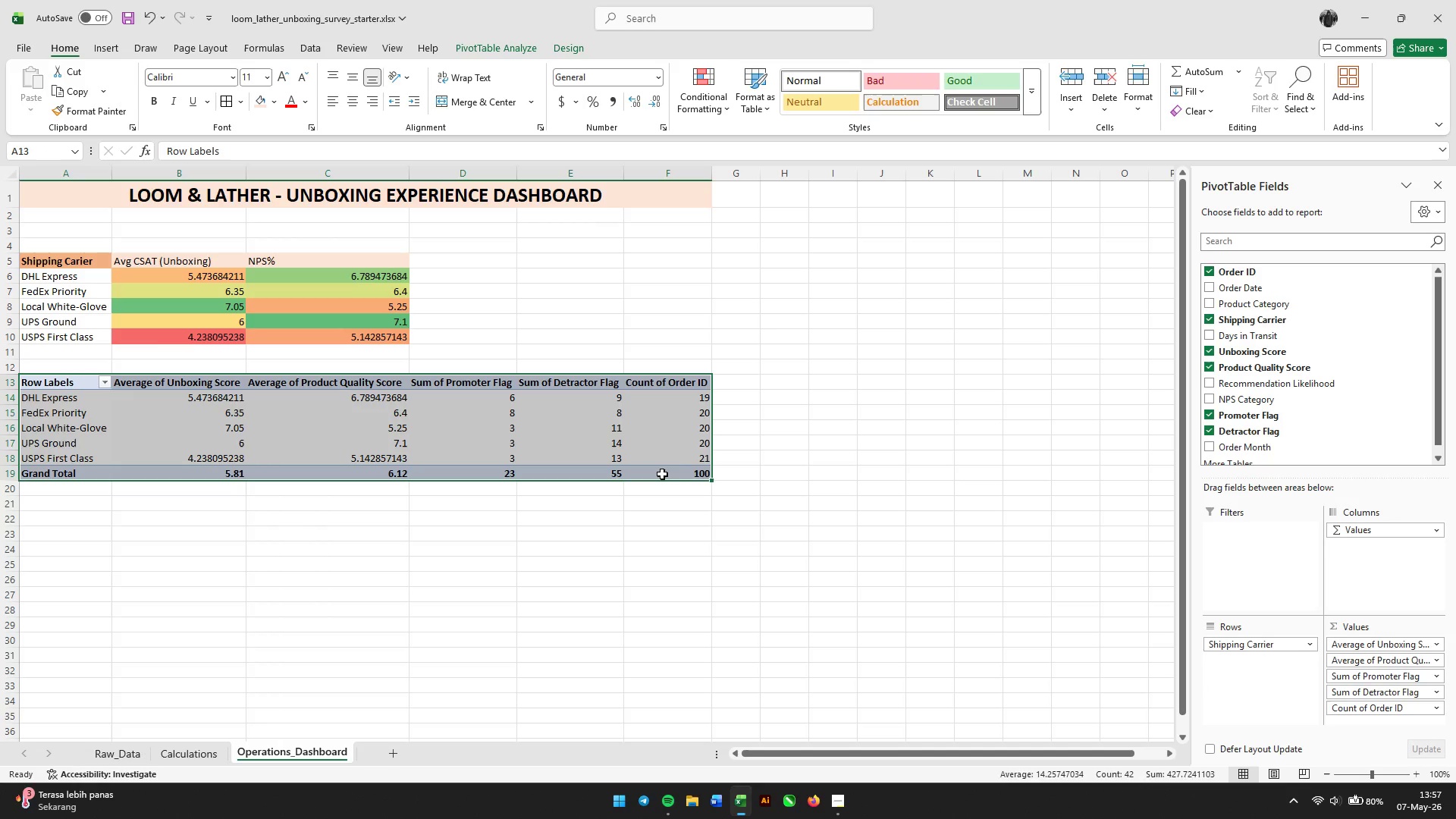 
right_click([661, 474])
 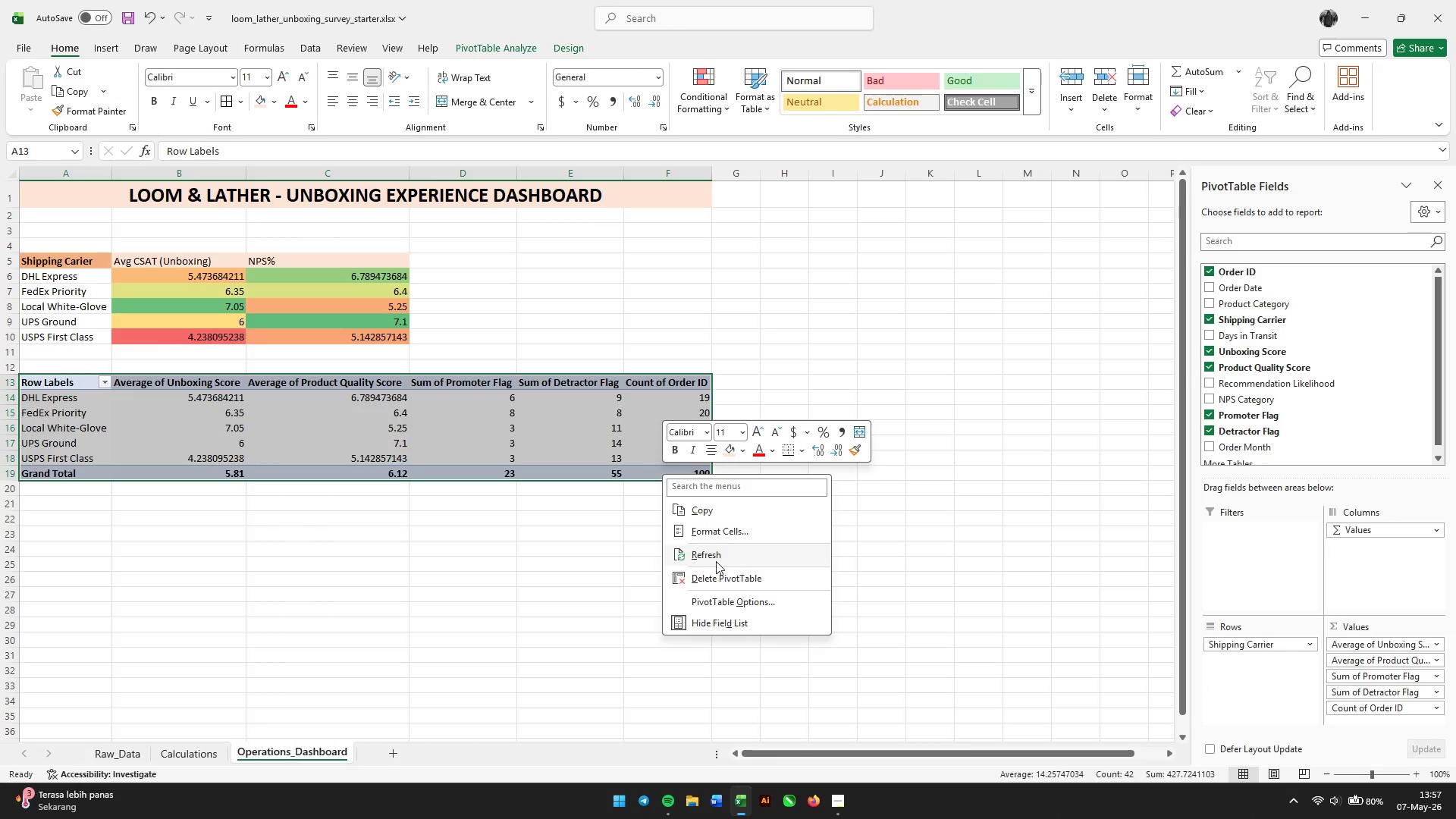 
left_click([722, 588])
 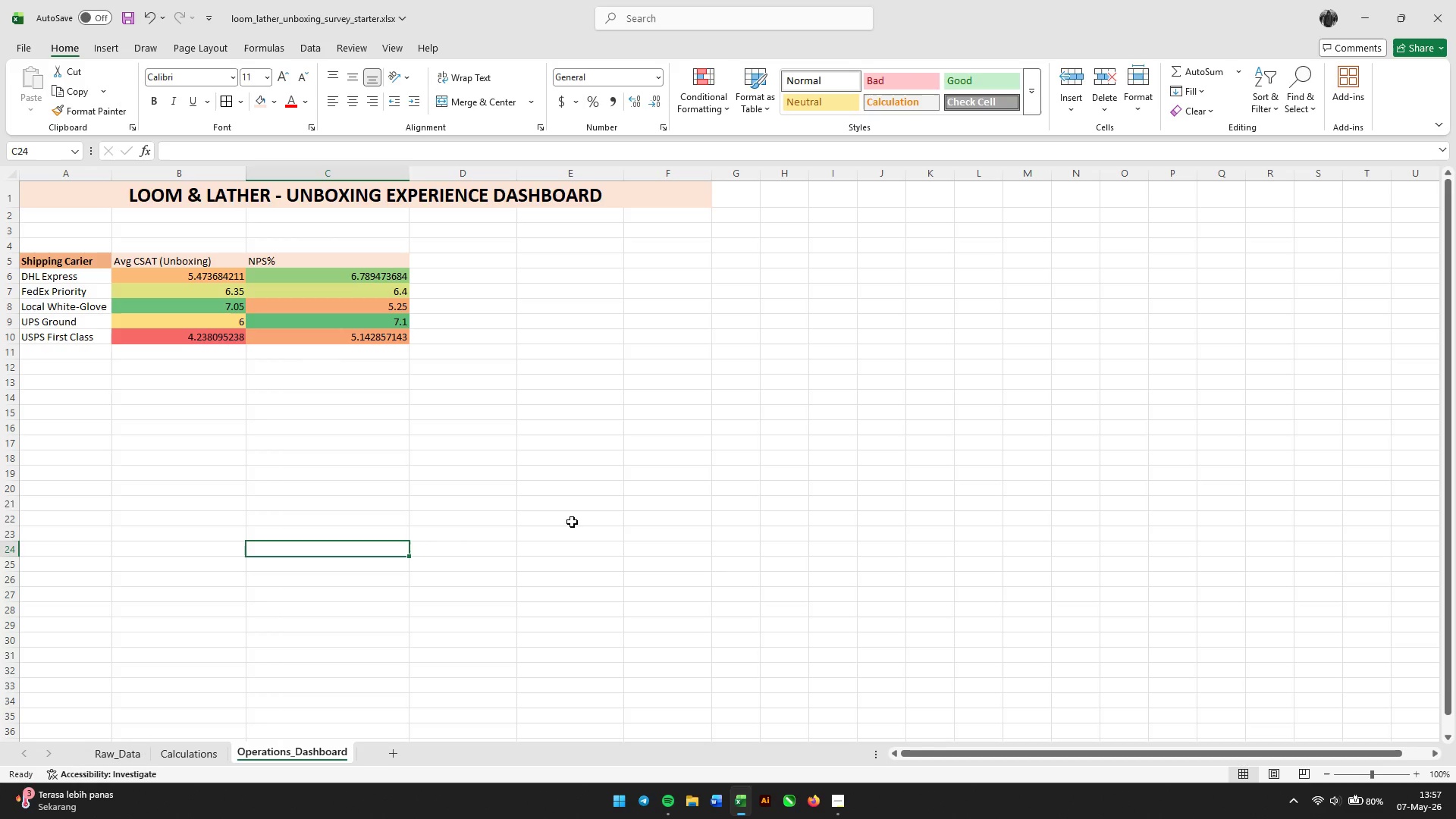 
wait(12.78)
 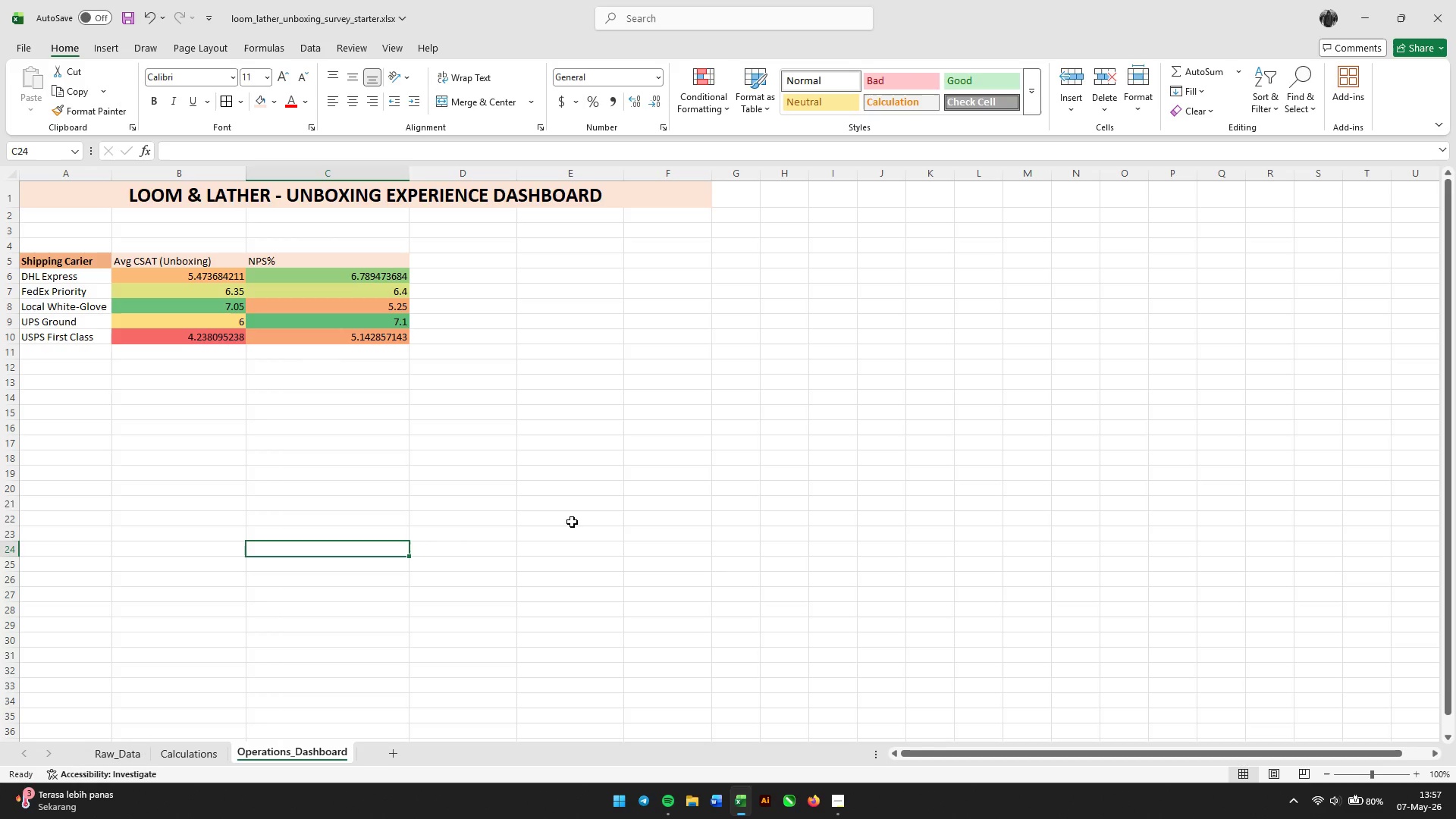 
left_click([208, 752])
 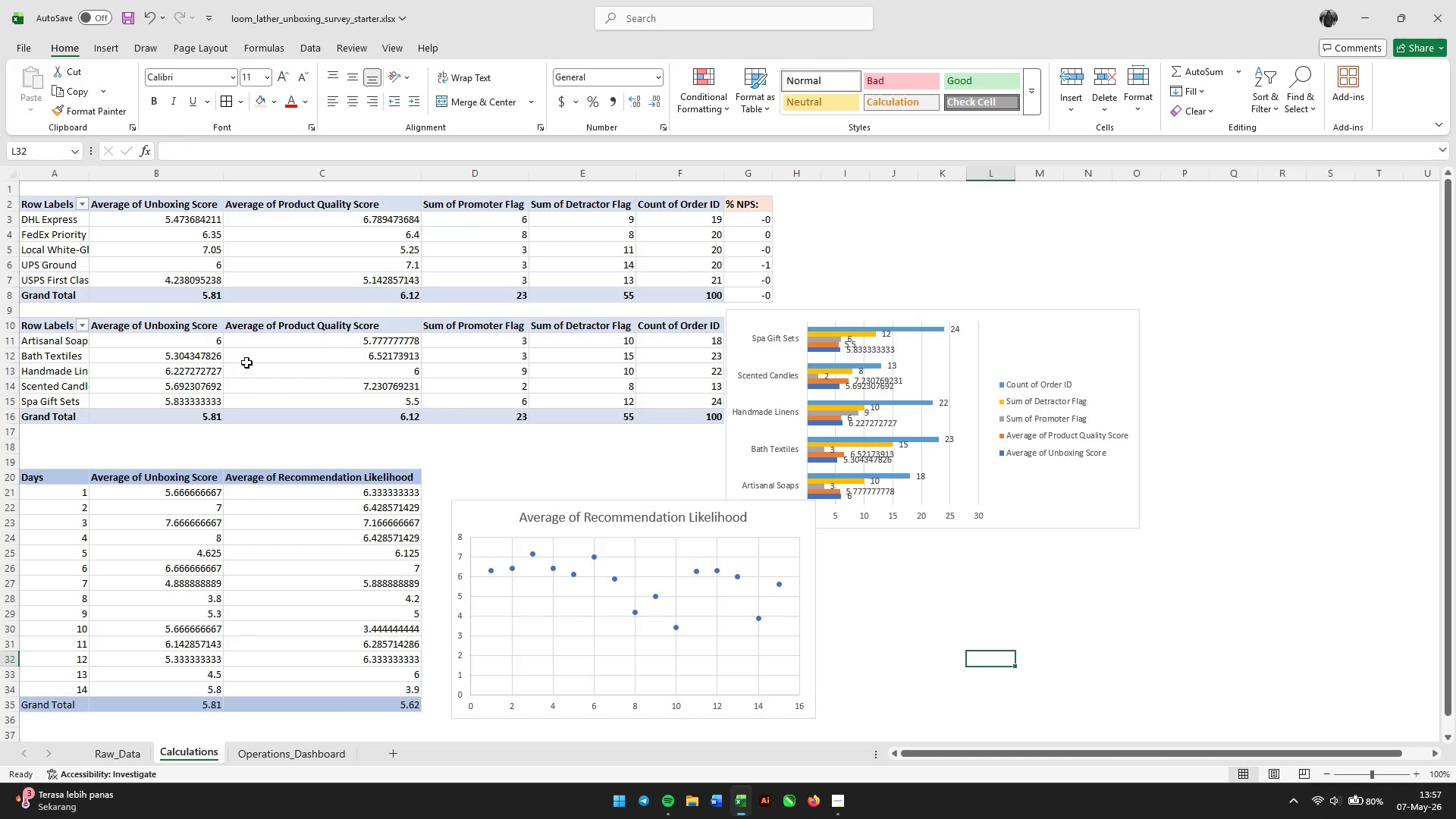 
scroll: coordinate [249, 366], scroll_direction: up, amount: 3.0
 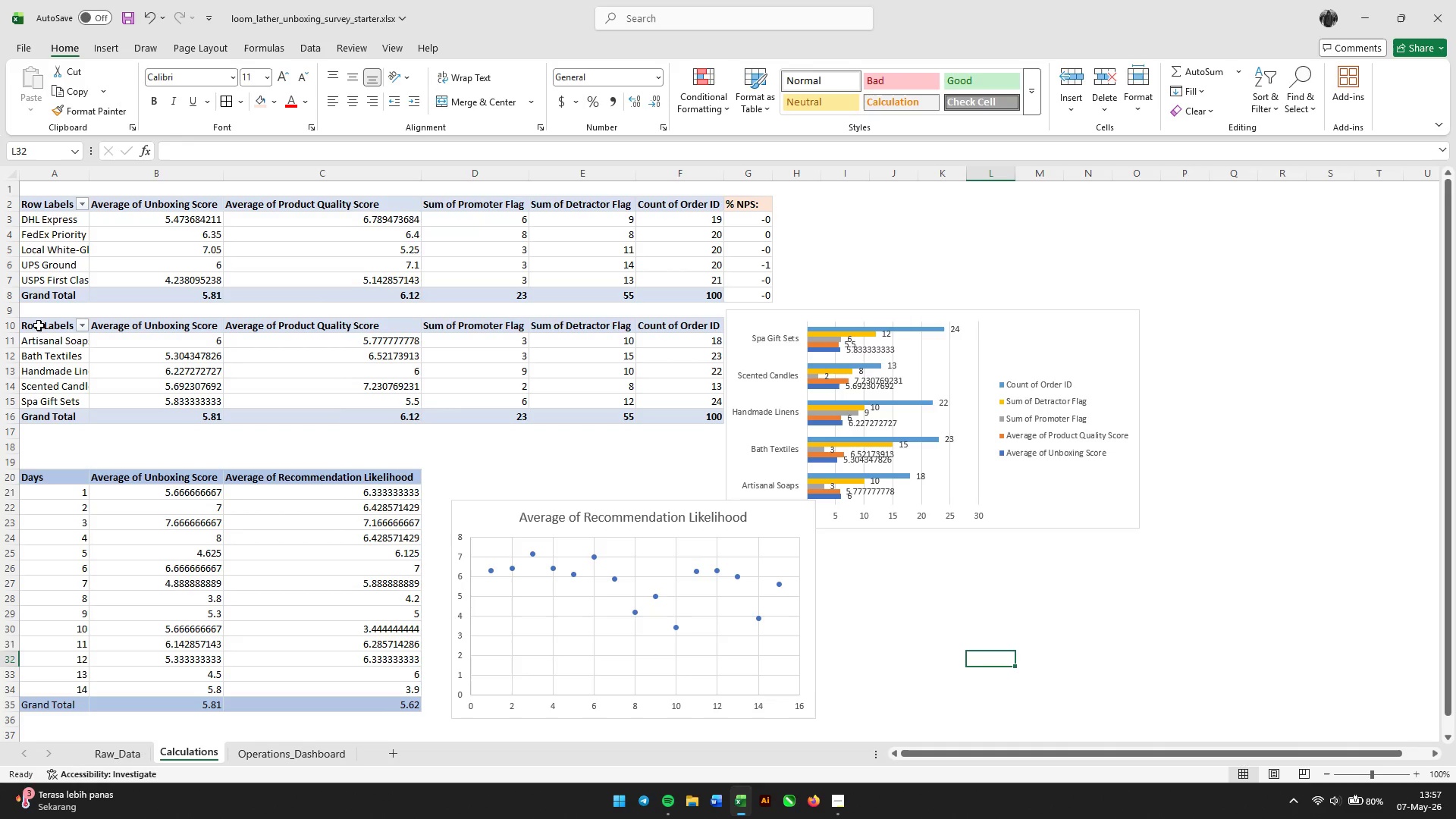 
left_click_drag(start_coordinate=[39, 325], to_coordinate=[678, 413])
 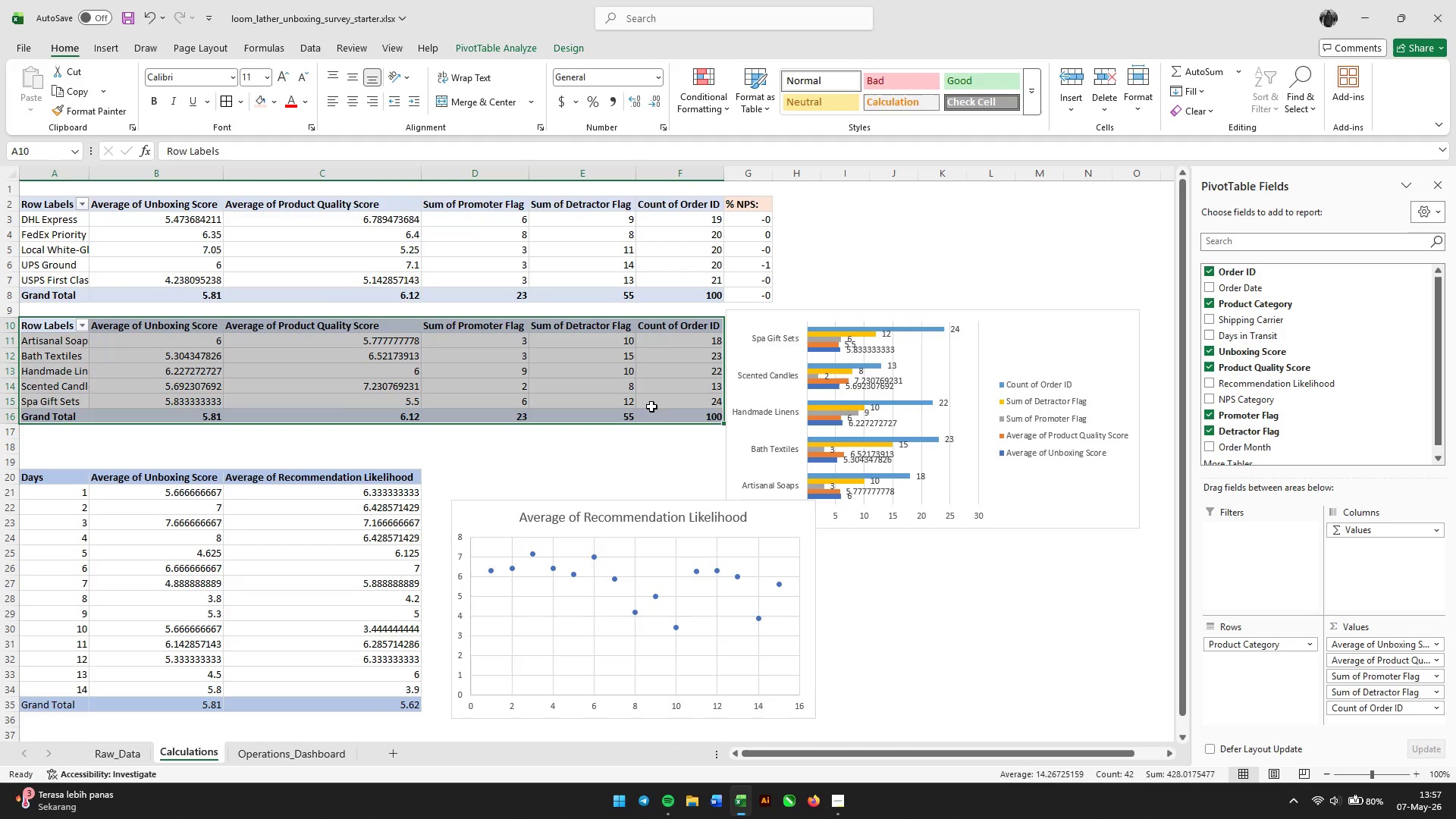 
mouse_move([649, 381])
 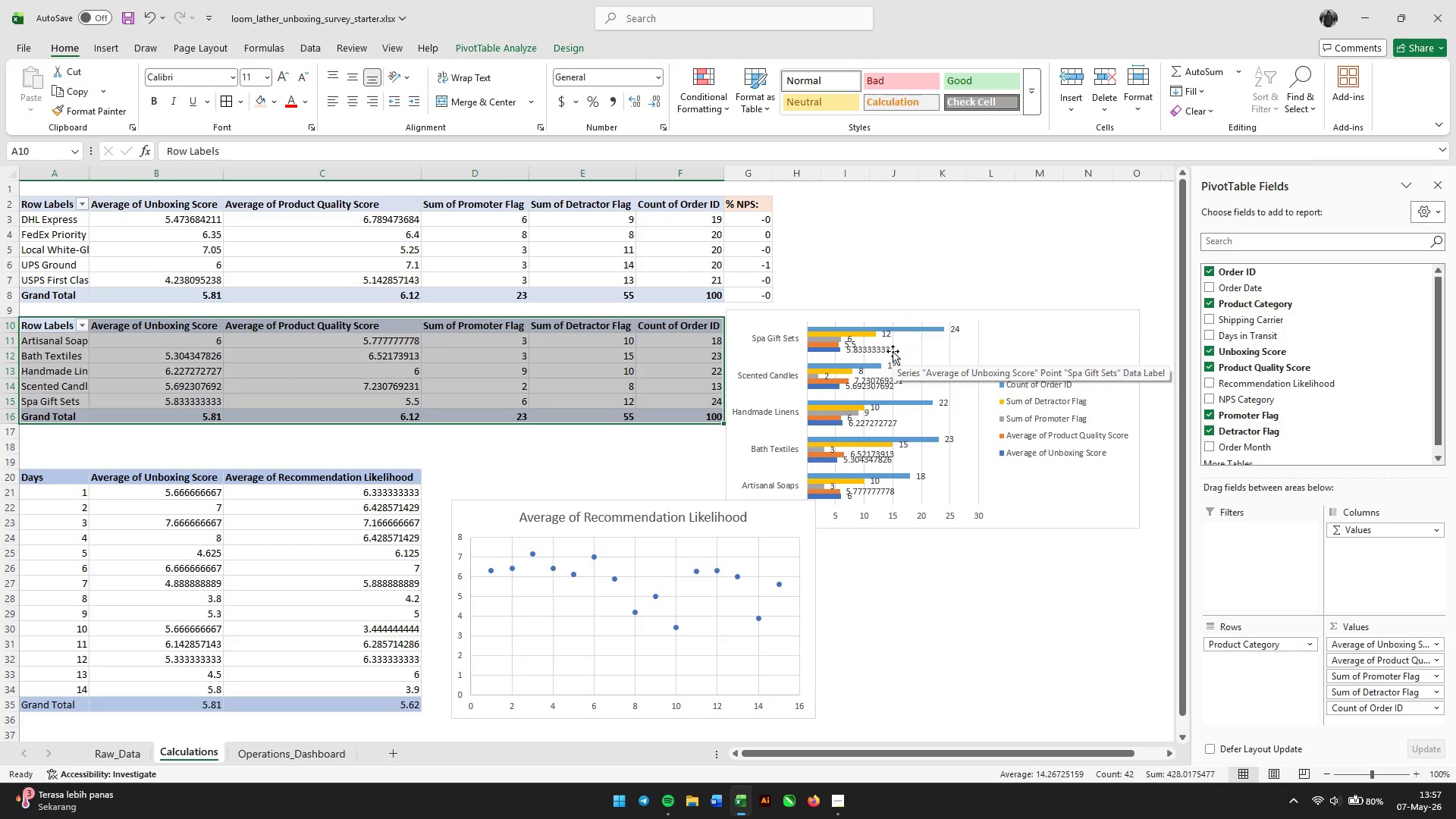 
wait(18.62)
 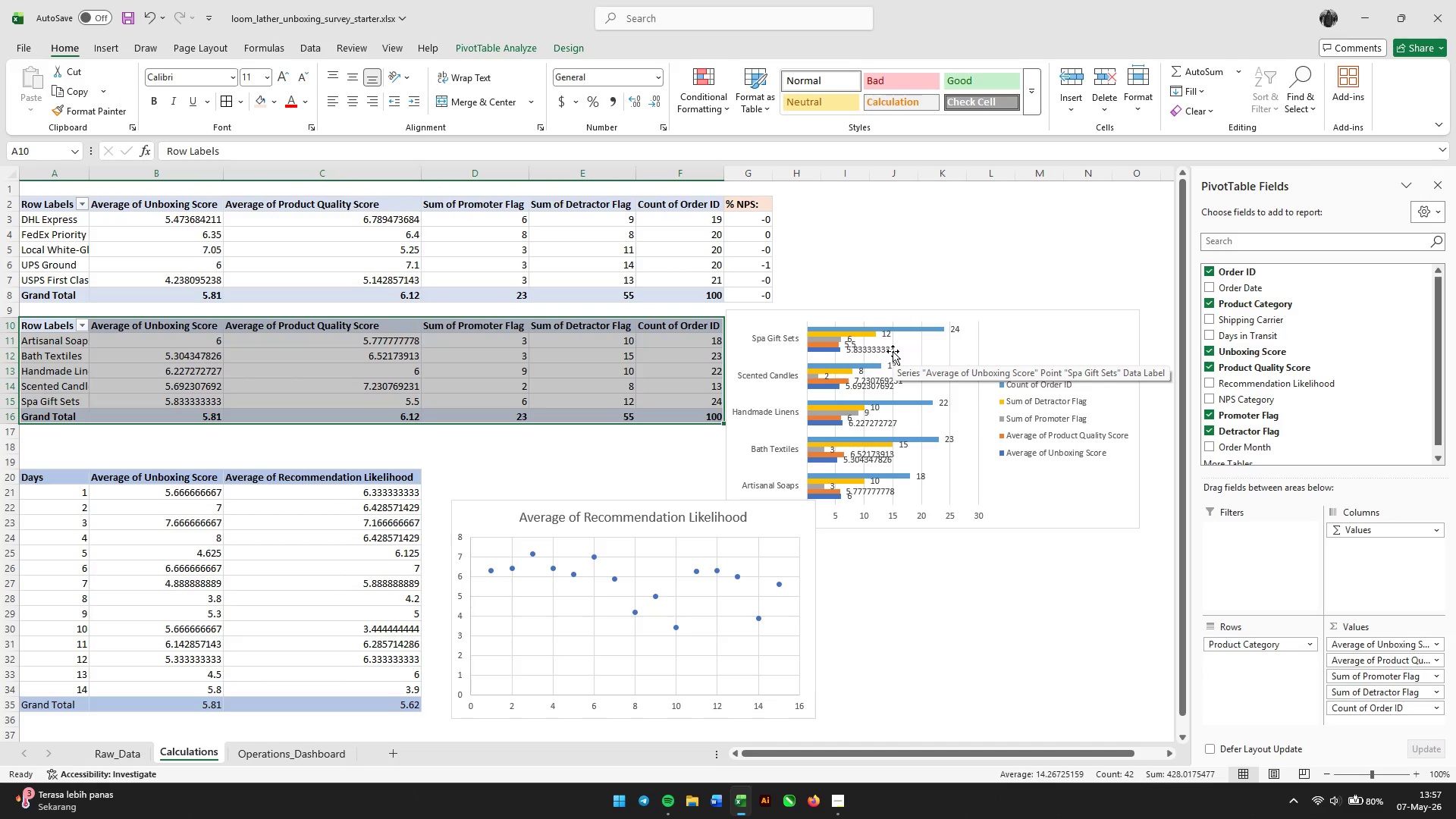 
left_click_drag(start_coordinate=[45, 207], to_coordinate=[741, 297])
 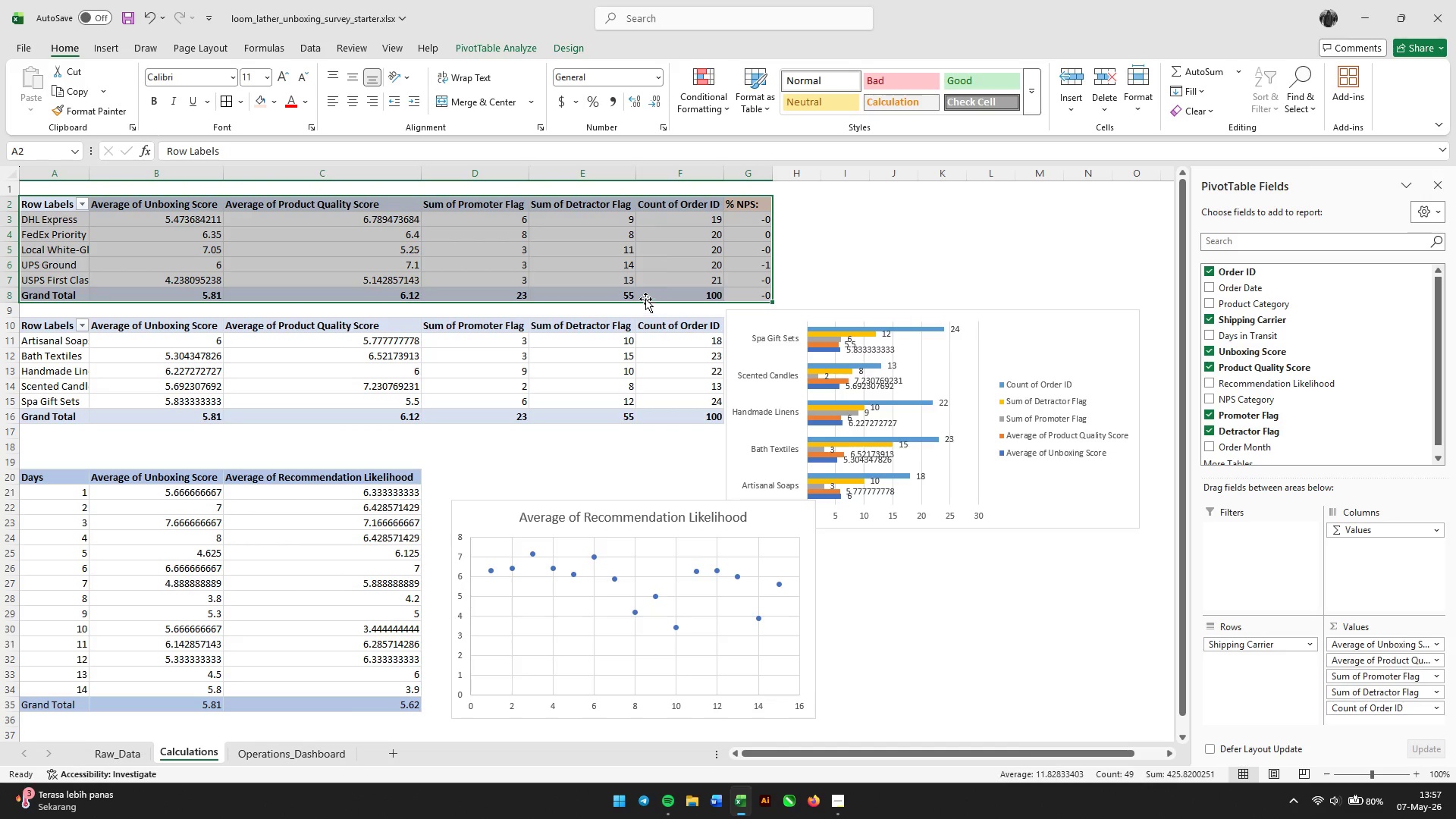 
right_click([642, 293])
 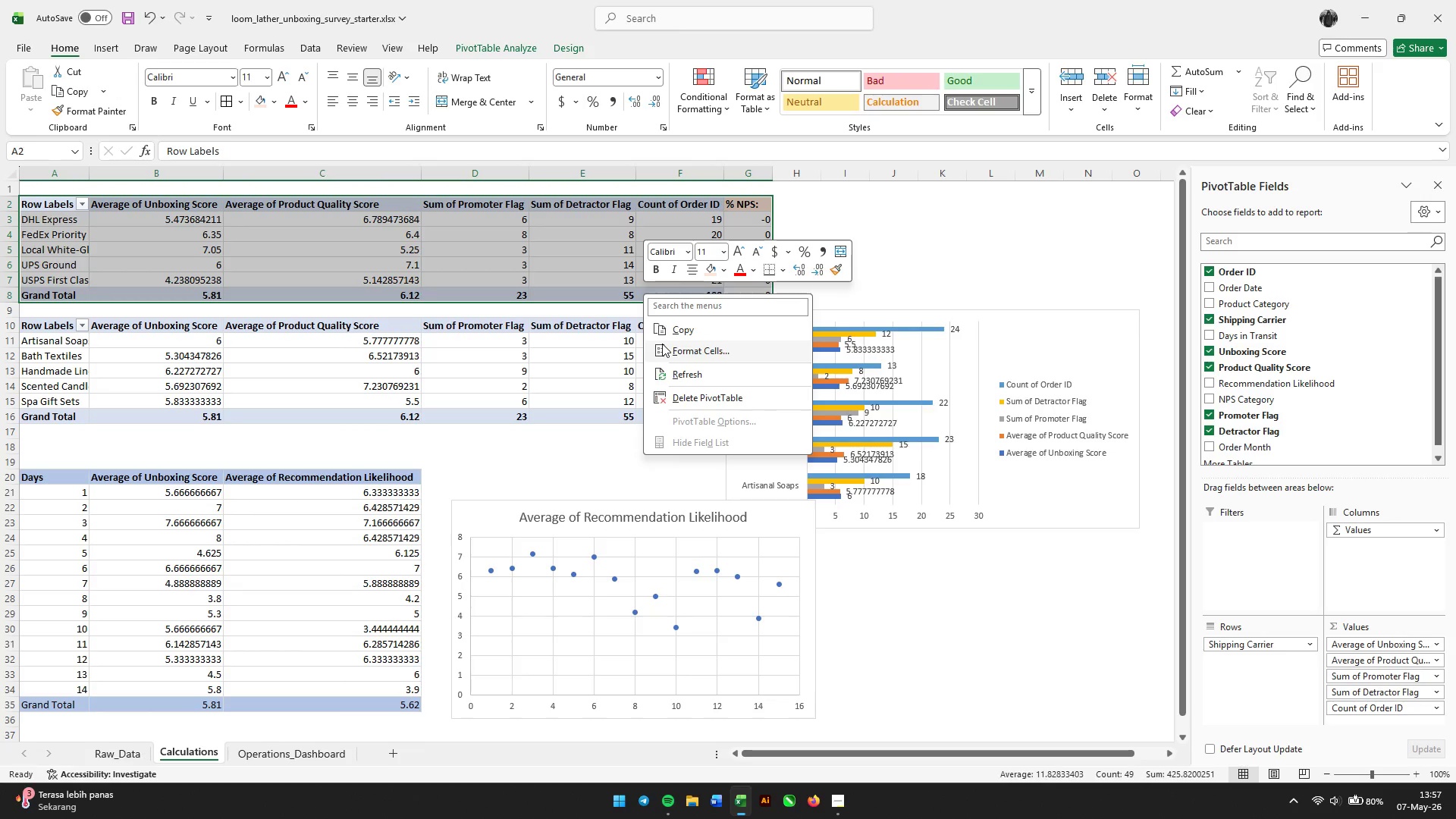 
left_click([586, 284])
 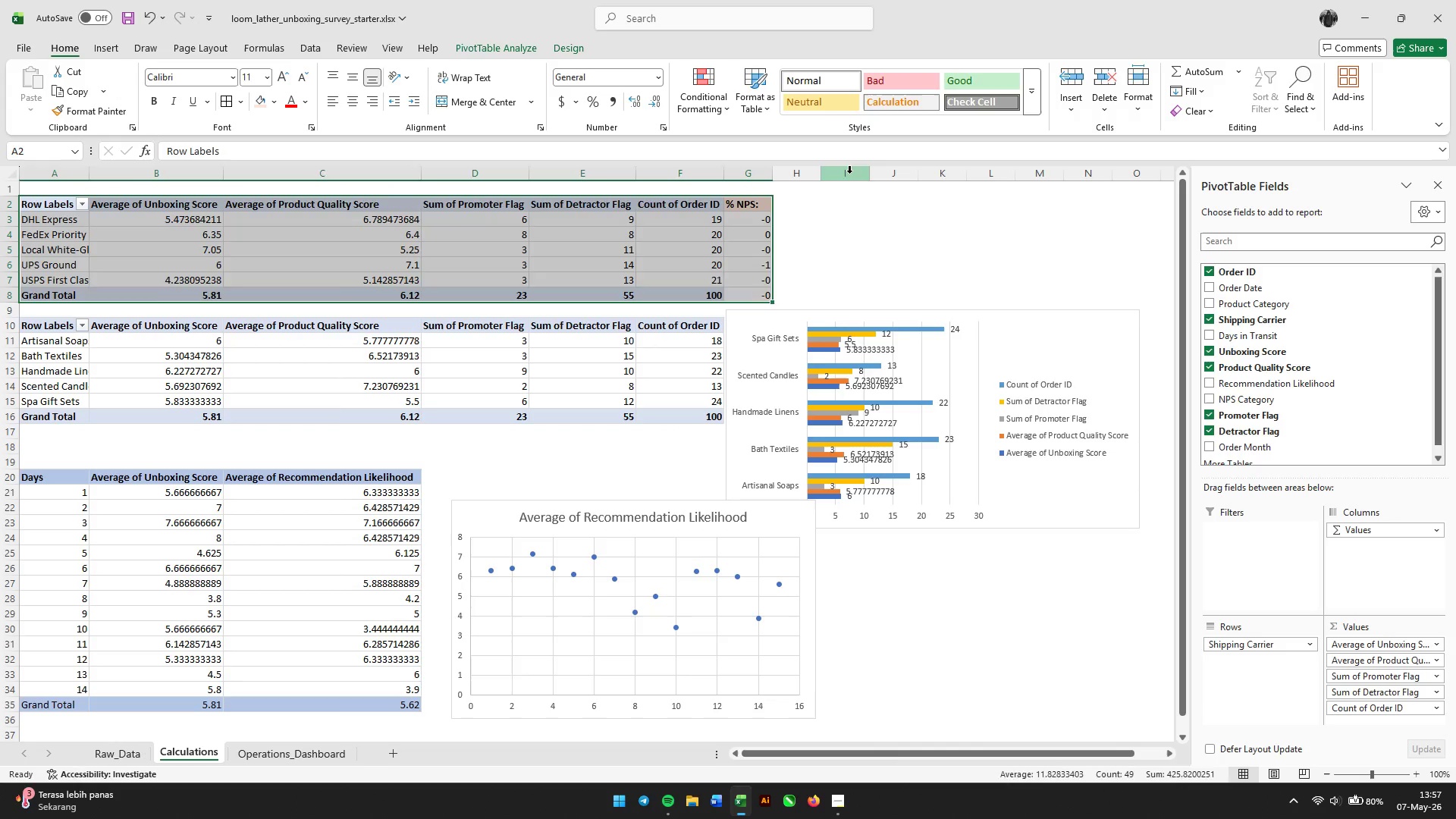 
left_click([849, 173])
 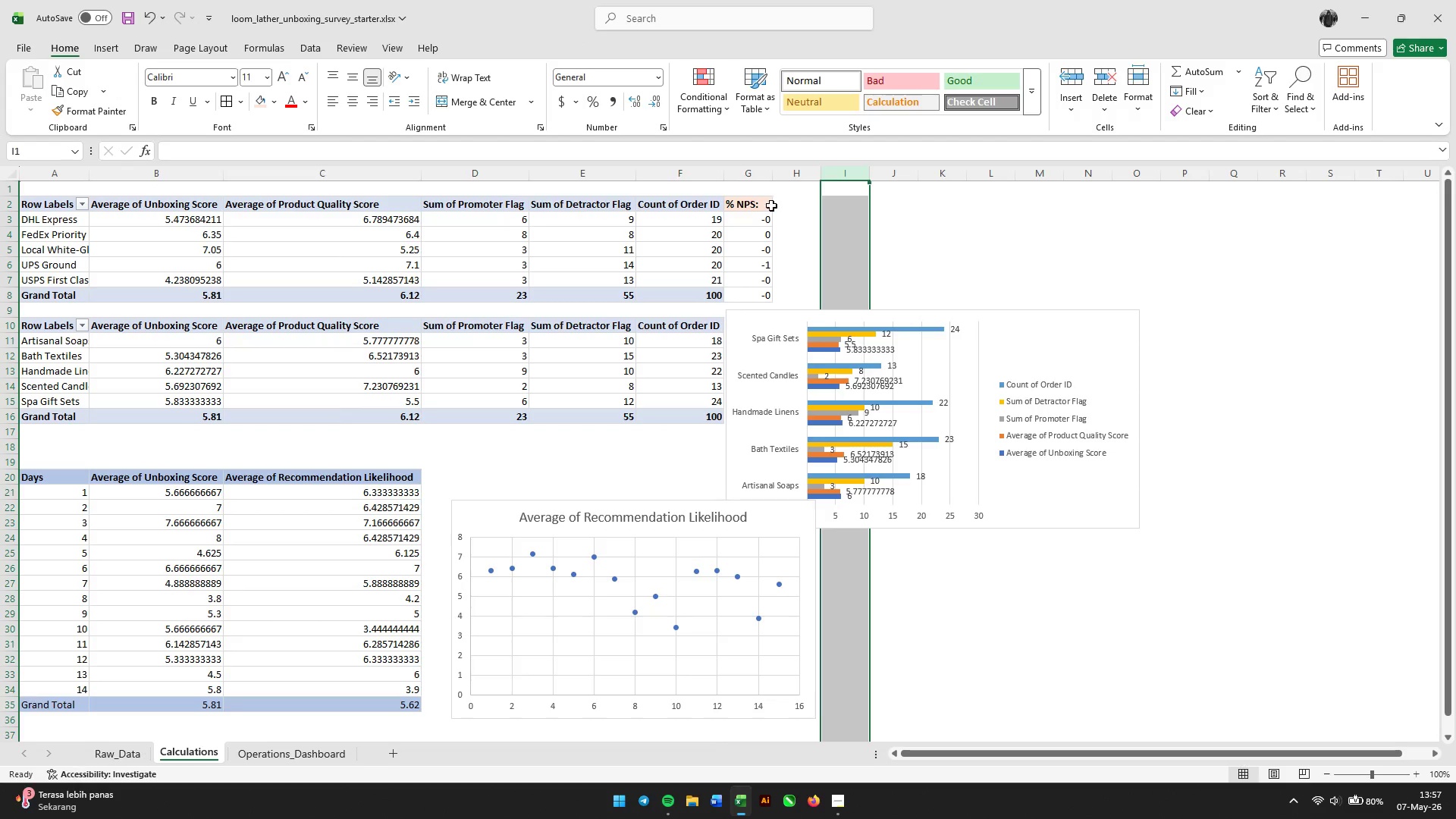 
left_click([760, 204])
 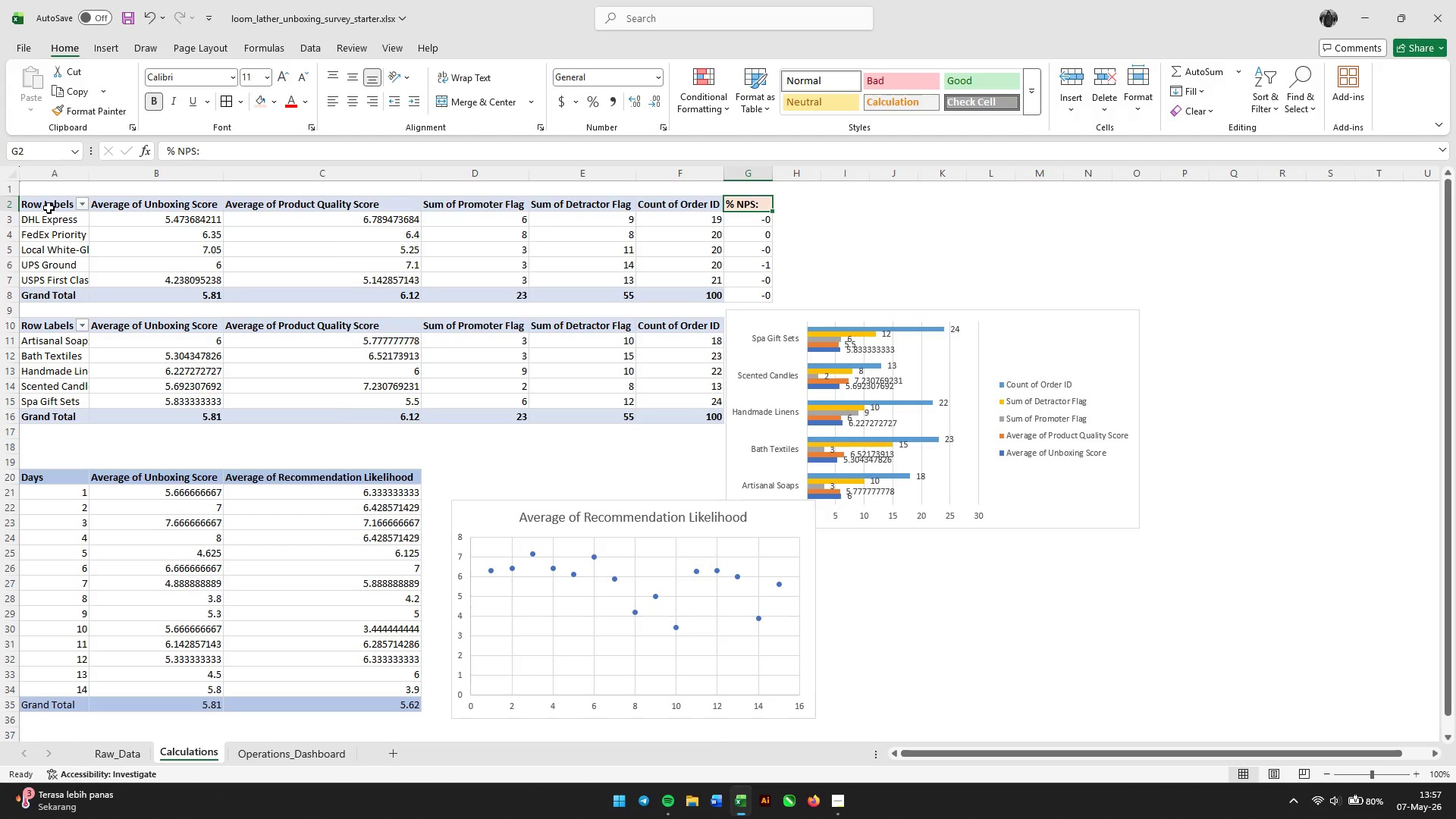 
left_click_drag(start_coordinate=[40, 206], to_coordinate=[678, 296])
 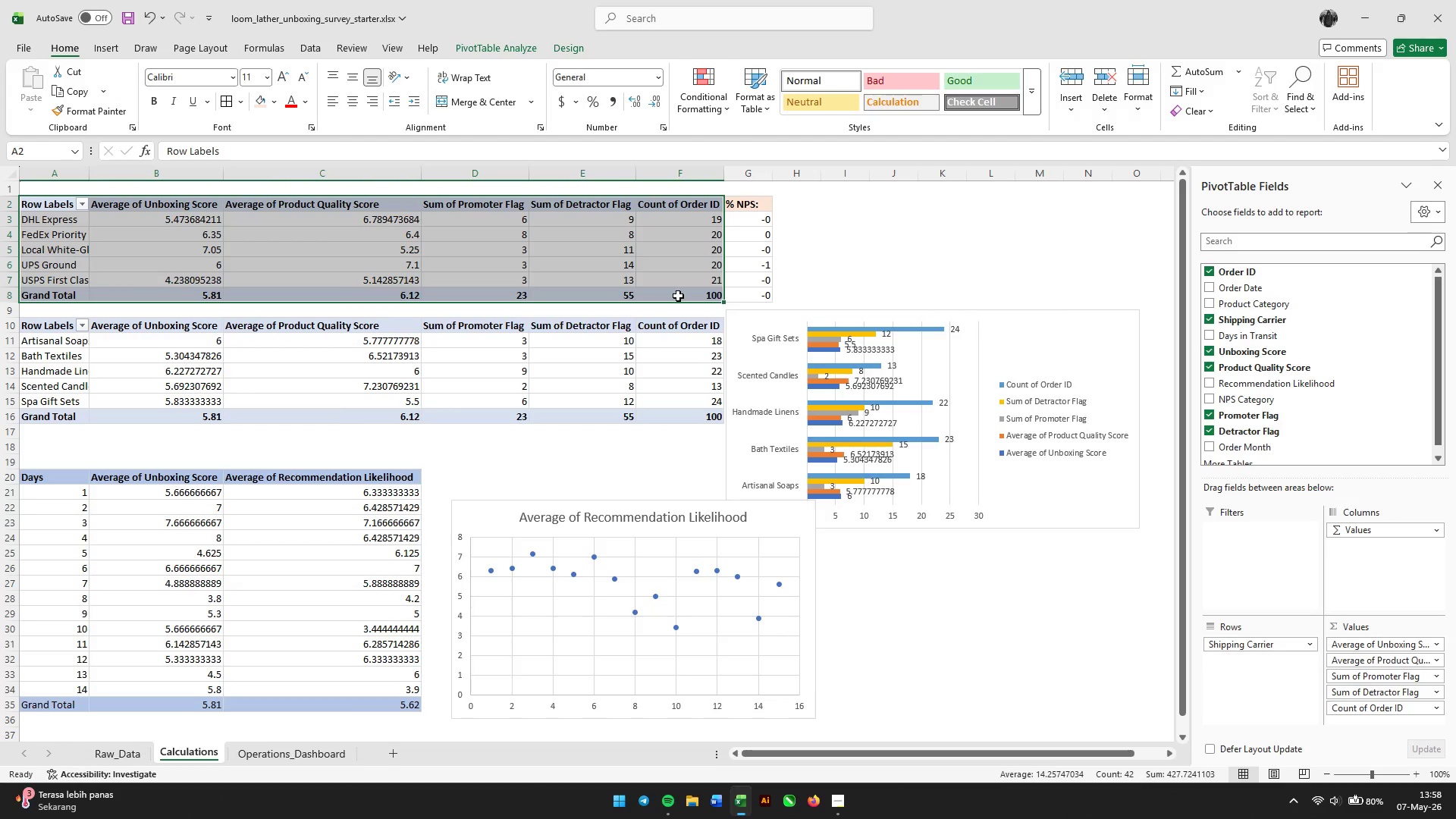 
key(Control+X)
 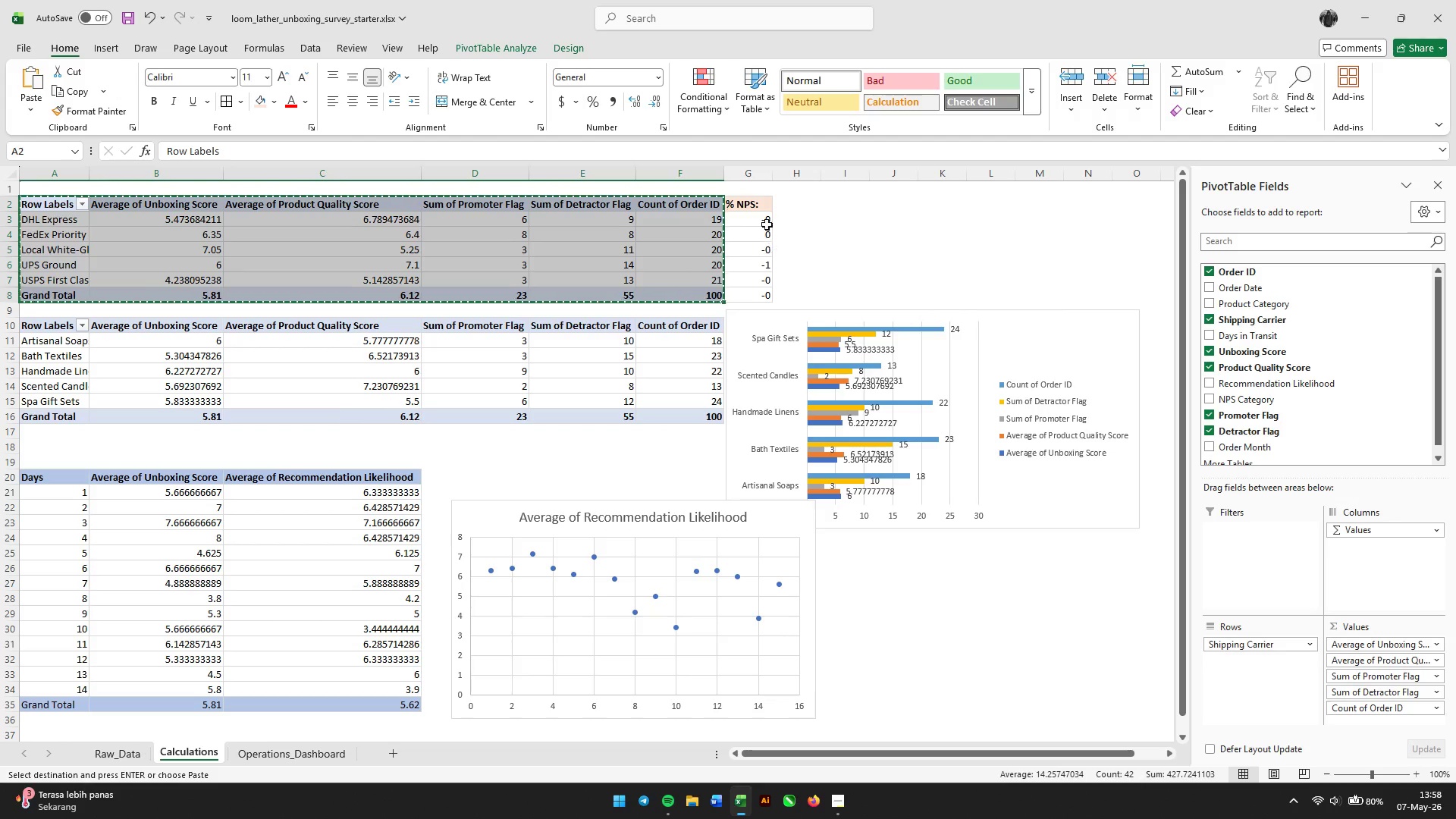 
hold_key(key=ShiftLeft, duration=1.2)
left_click_drag(start_coordinate=[752, 203], to_coordinate=[755, 303])
 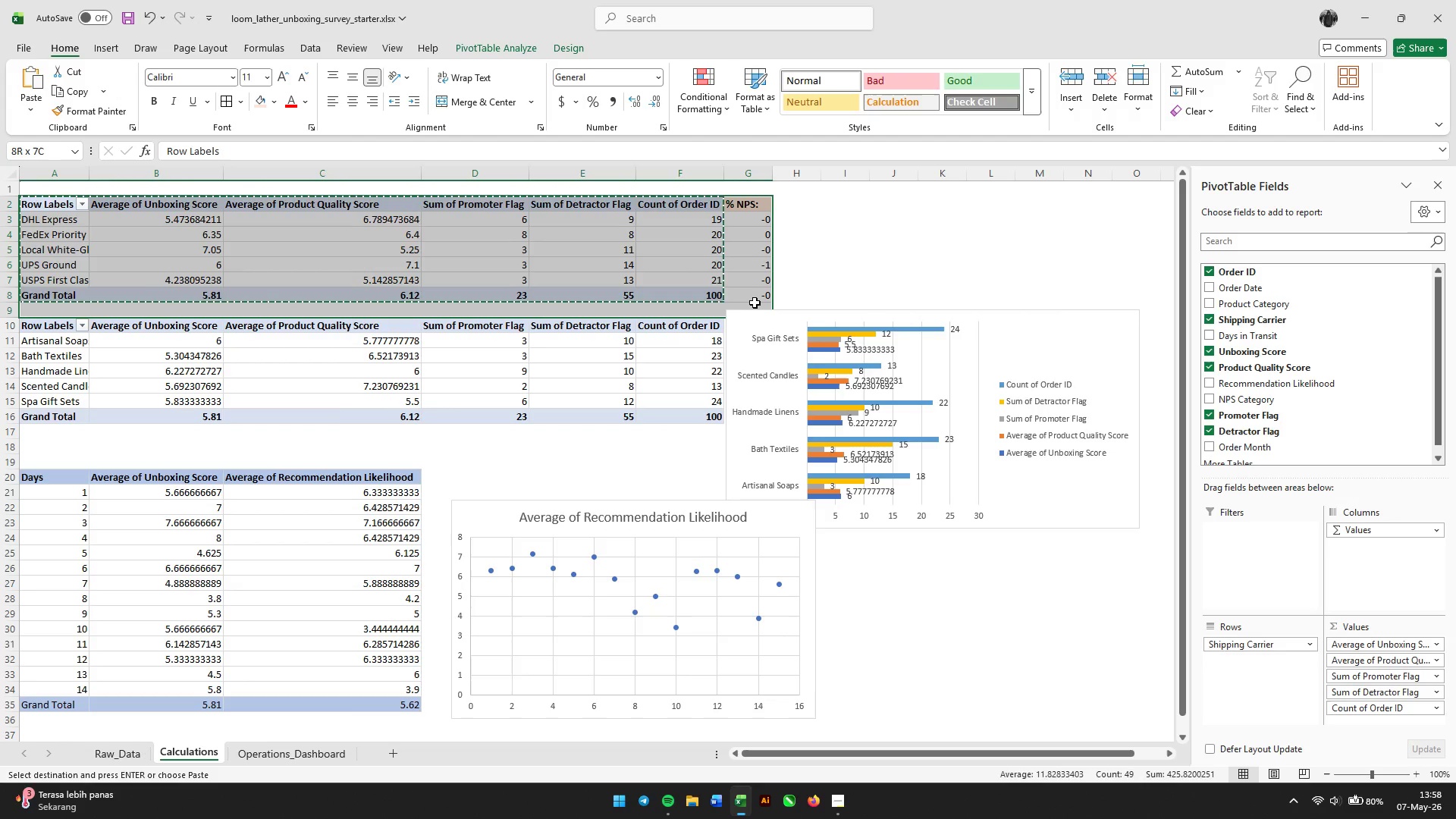 
hold_key(key=ShiftLeft, duration=0.78)
left_click([755, 300])
 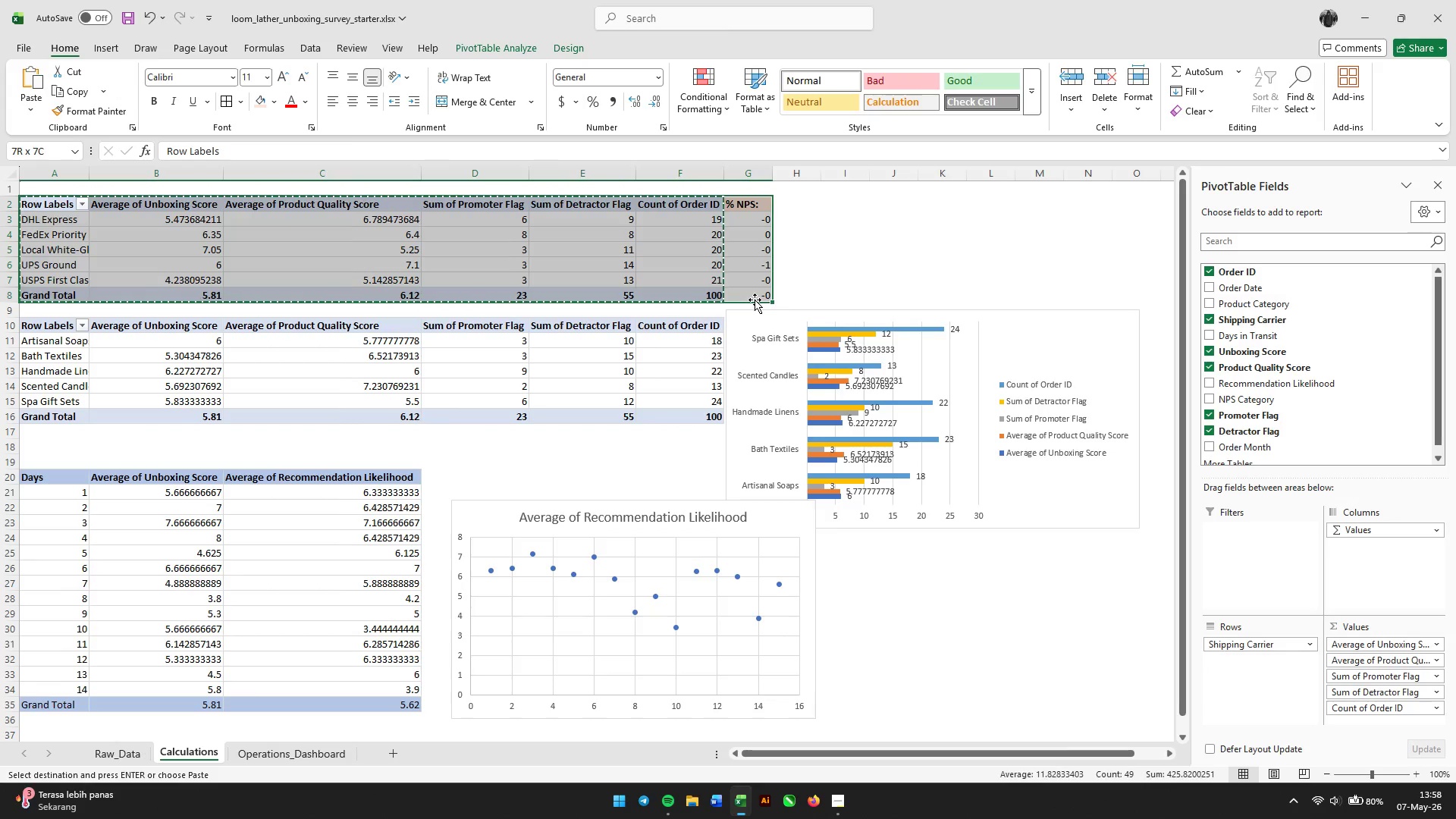 
key(Control+X)
 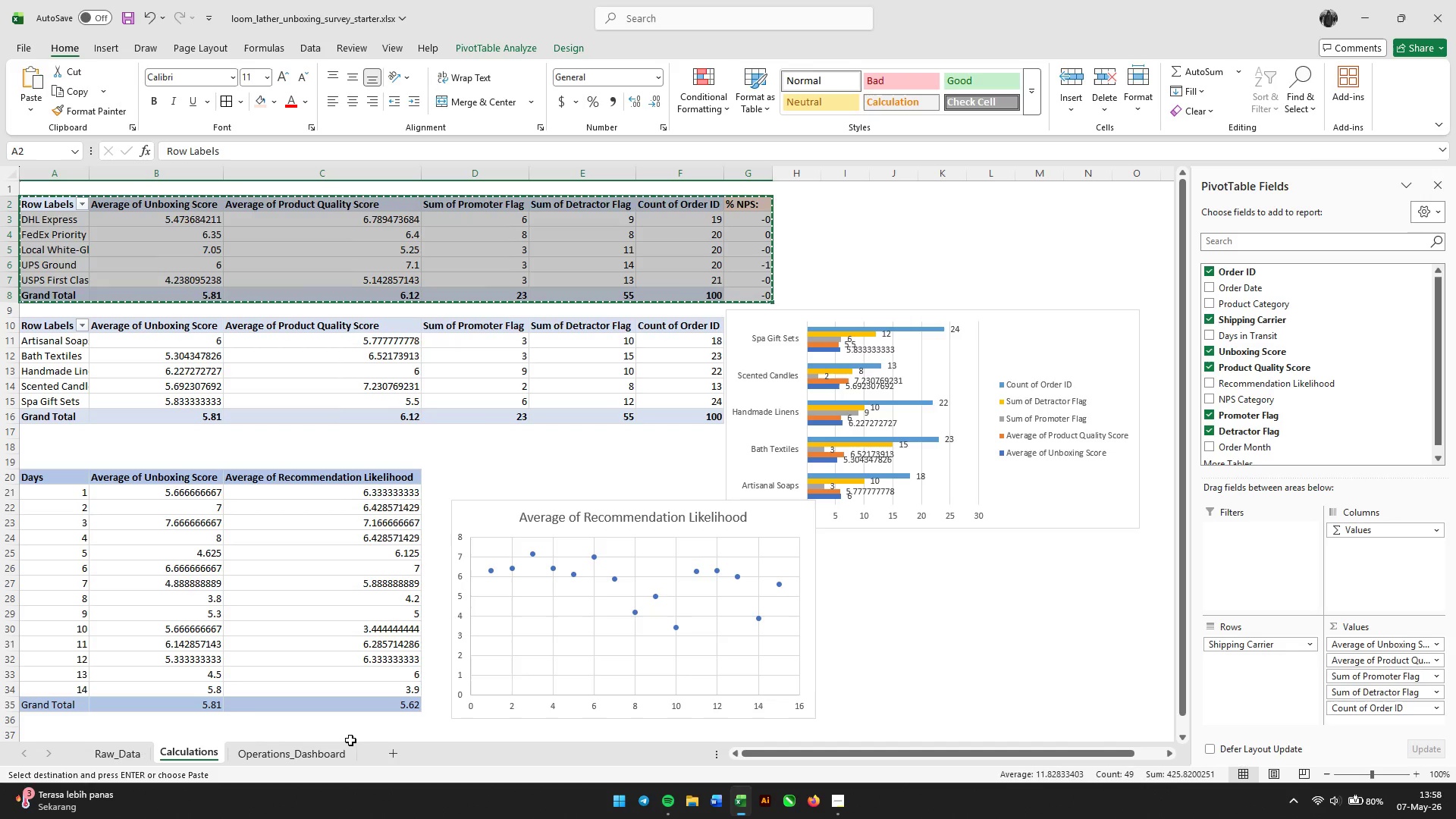 
left_click([331, 752])
 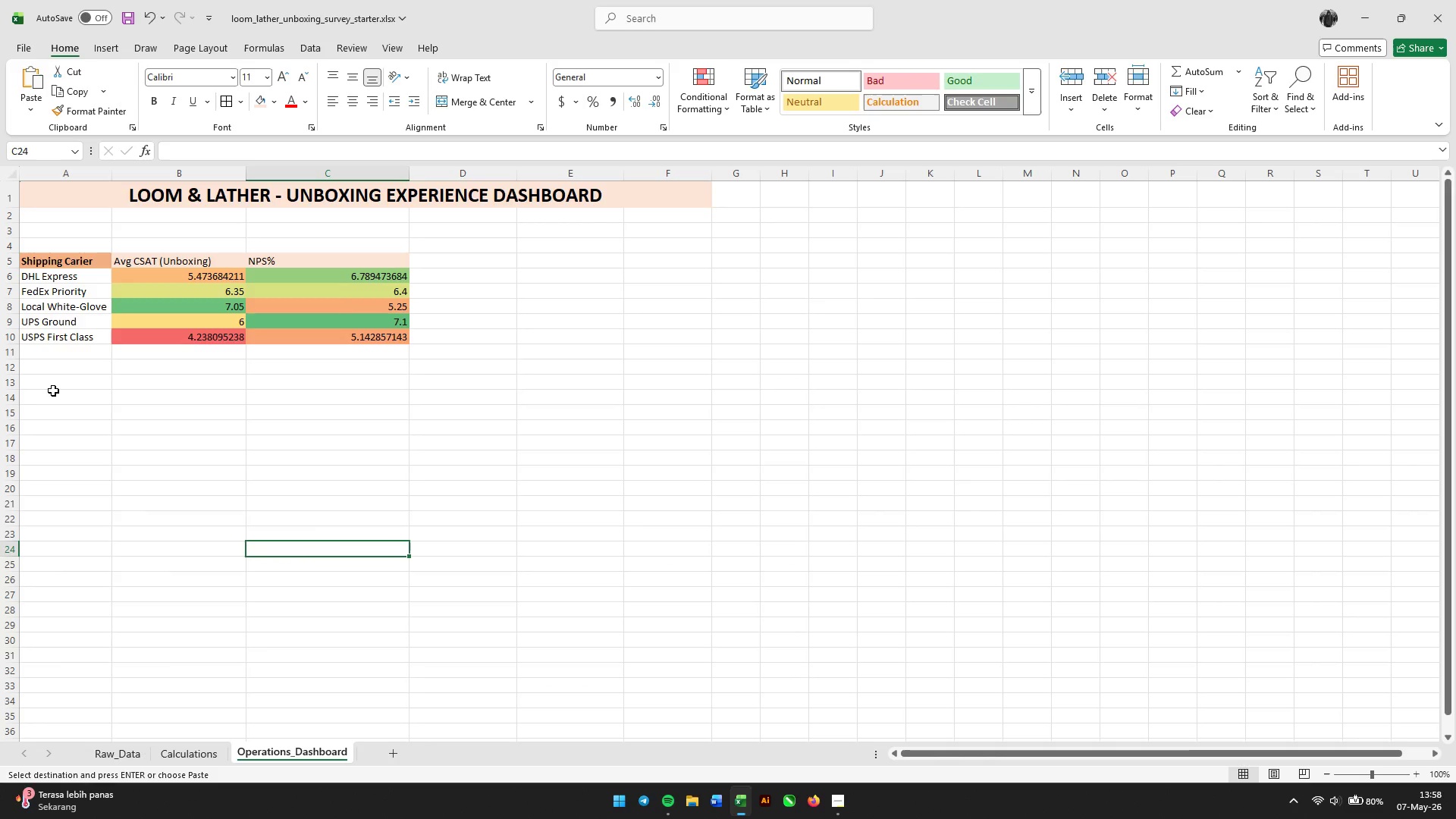 
left_click([46, 384])
 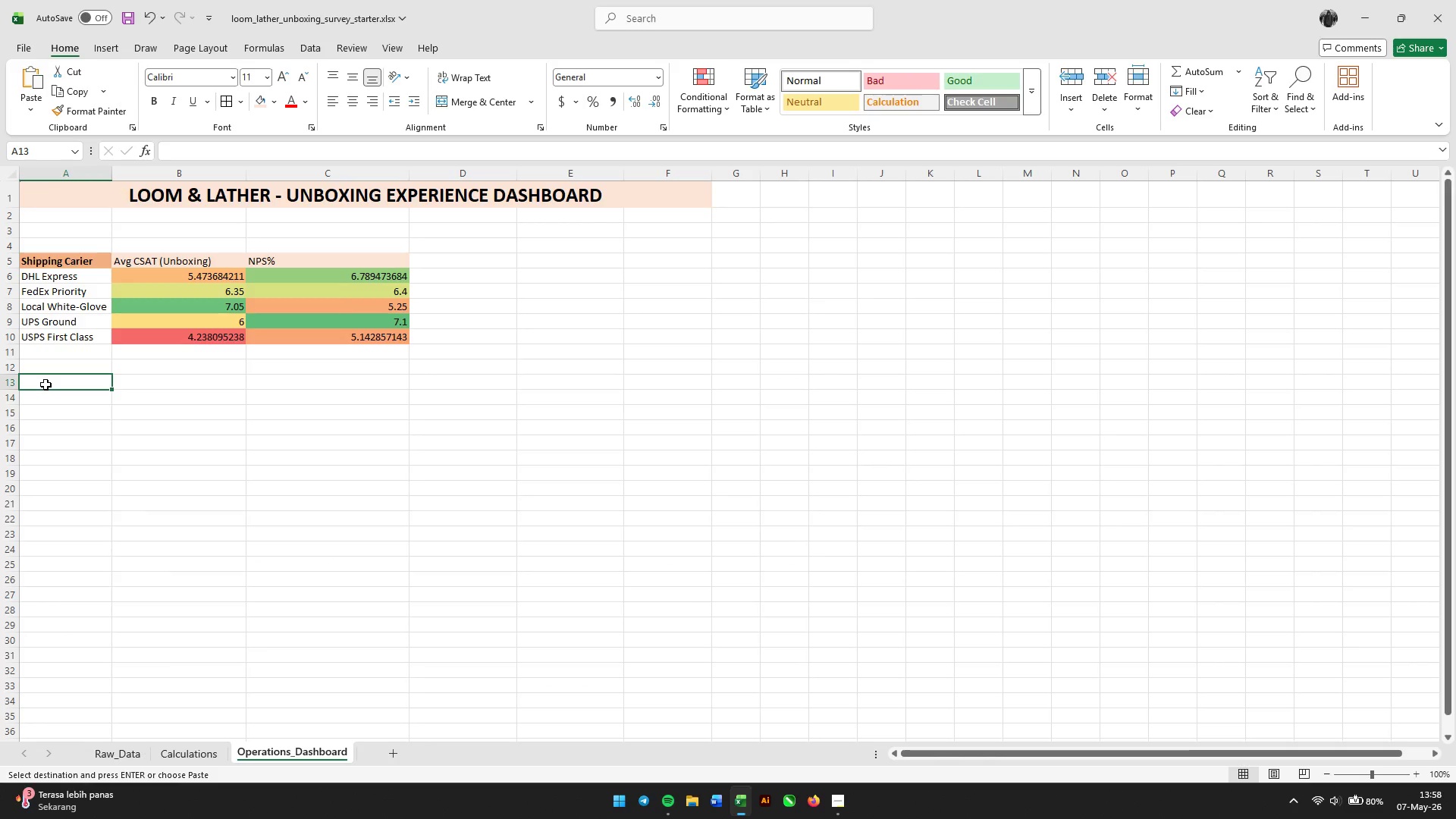 
key(Control+V)
 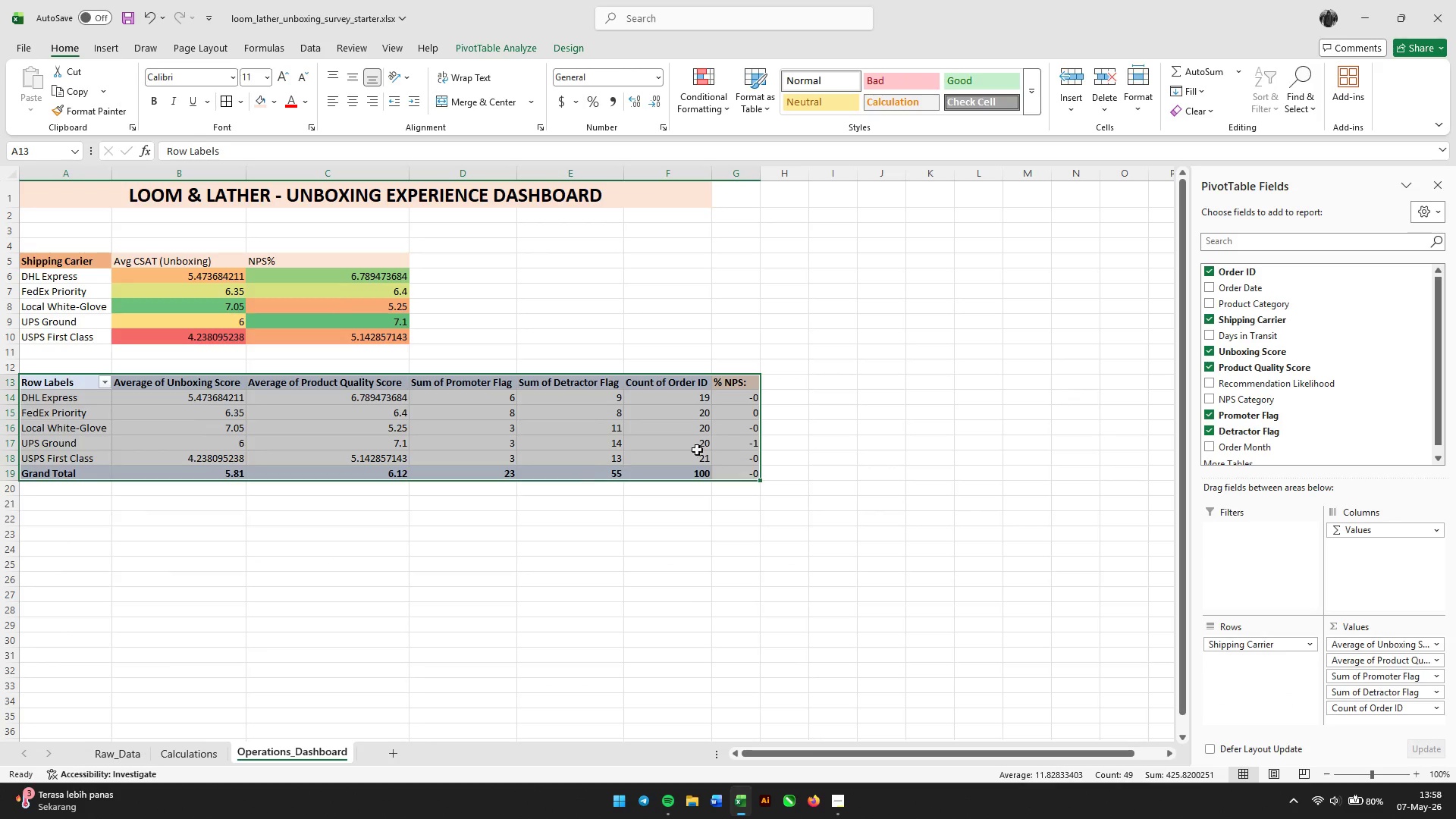 
left_click([731, 530])
 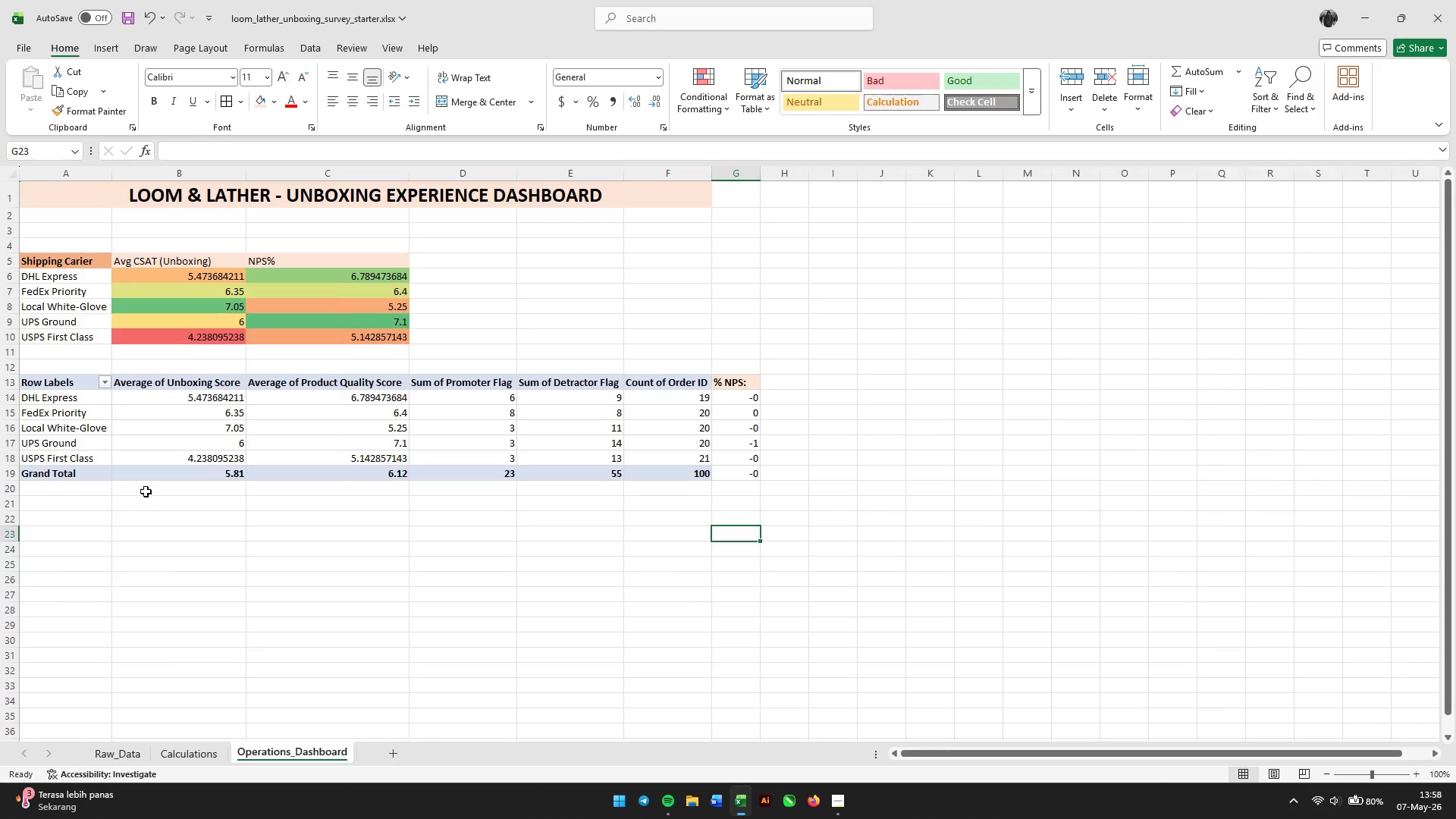 
left_click([306, 568])
 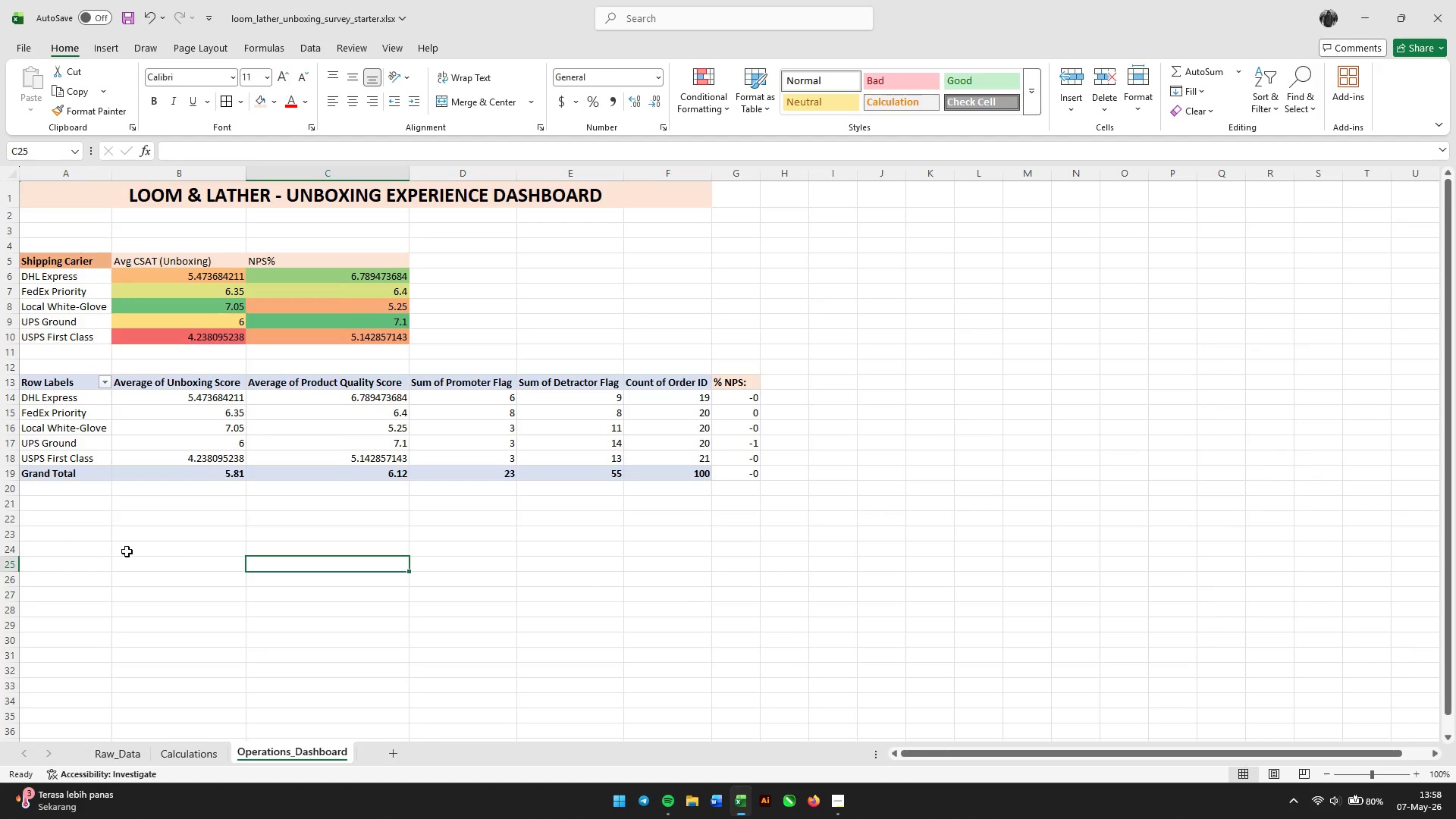 
left_click([127, 551])
 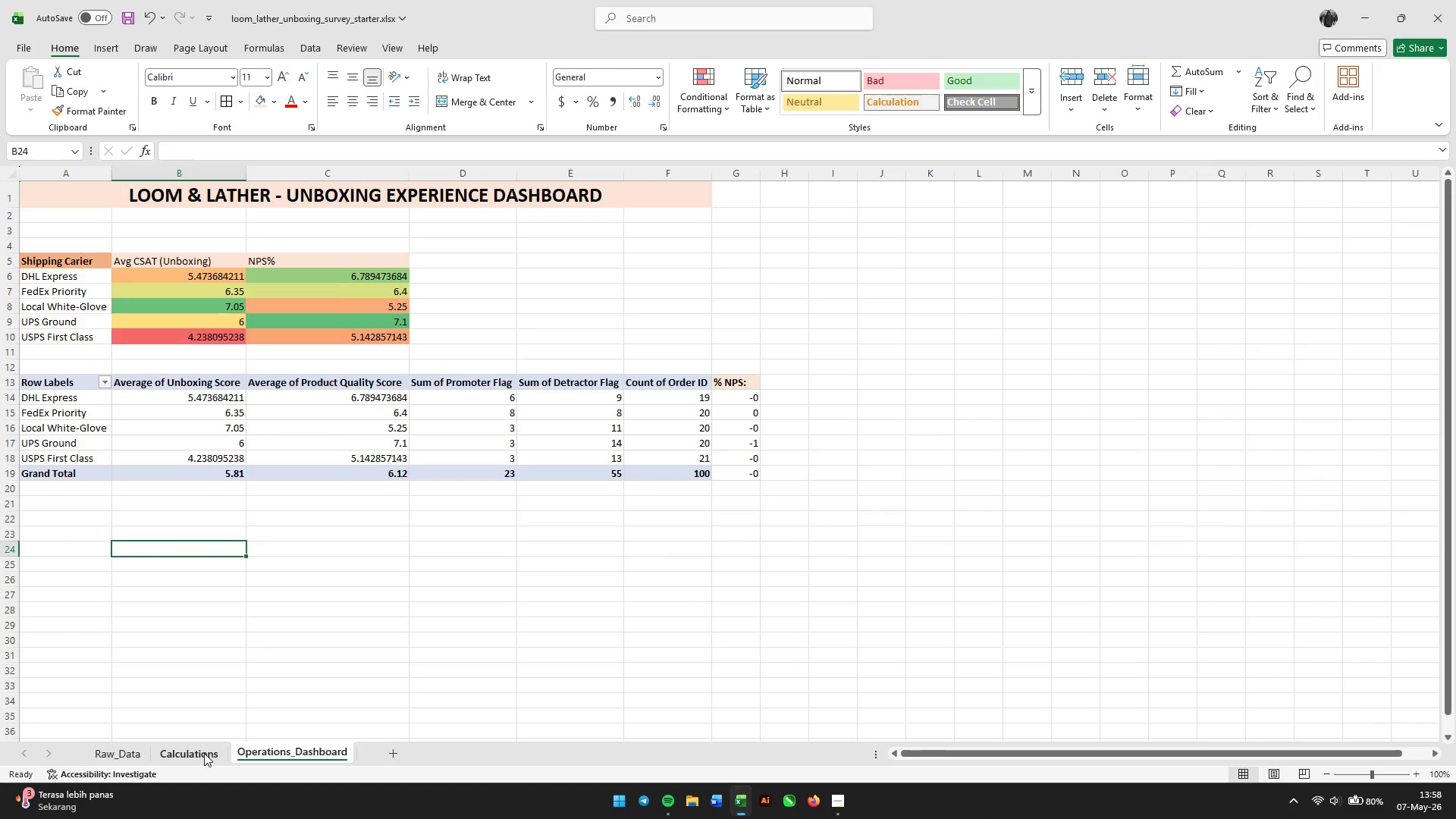 
left_click([204, 753])
 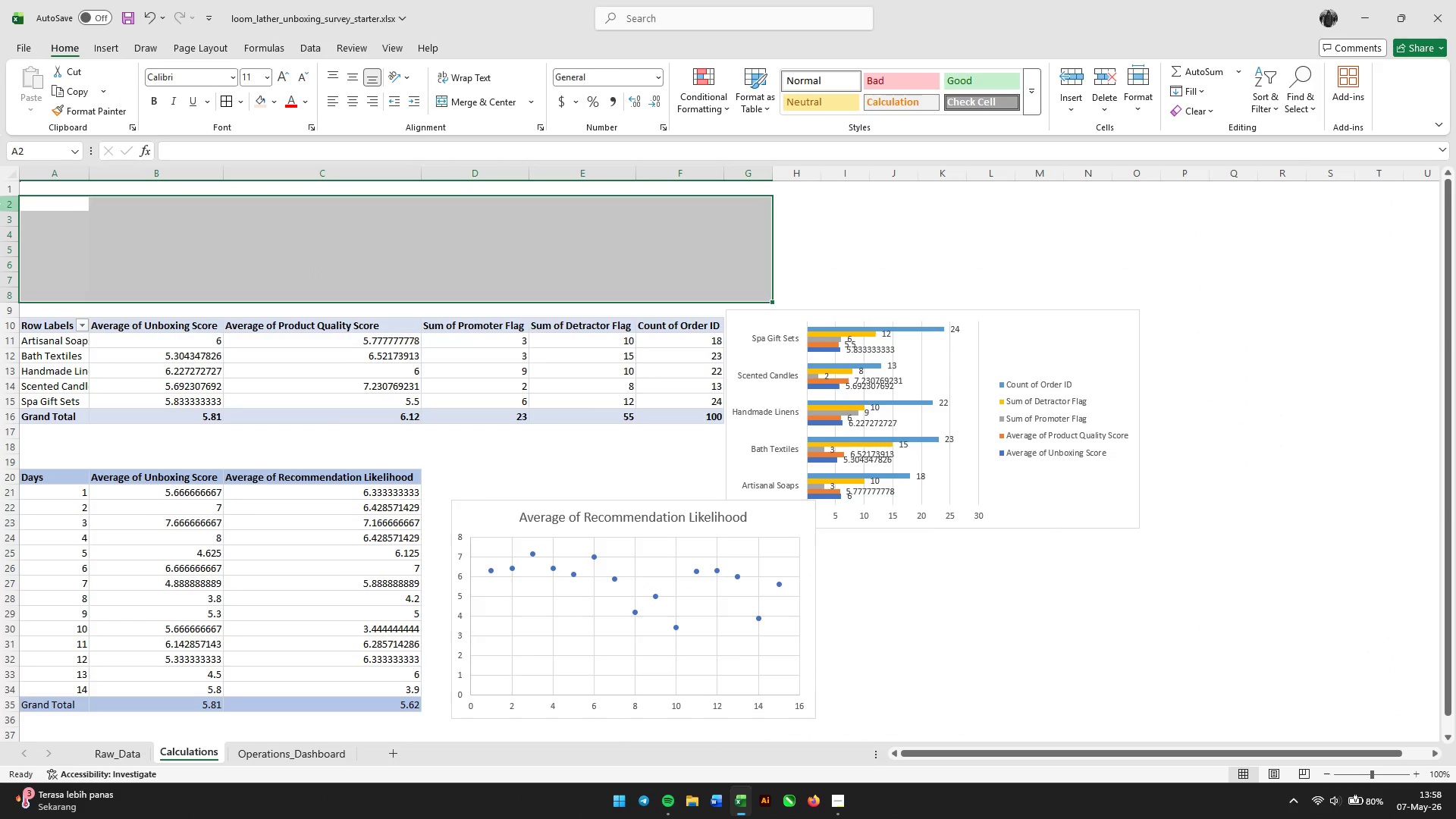 
left_click_drag(start_coordinate=[17, 203], to_coordinate=[0, 303])
 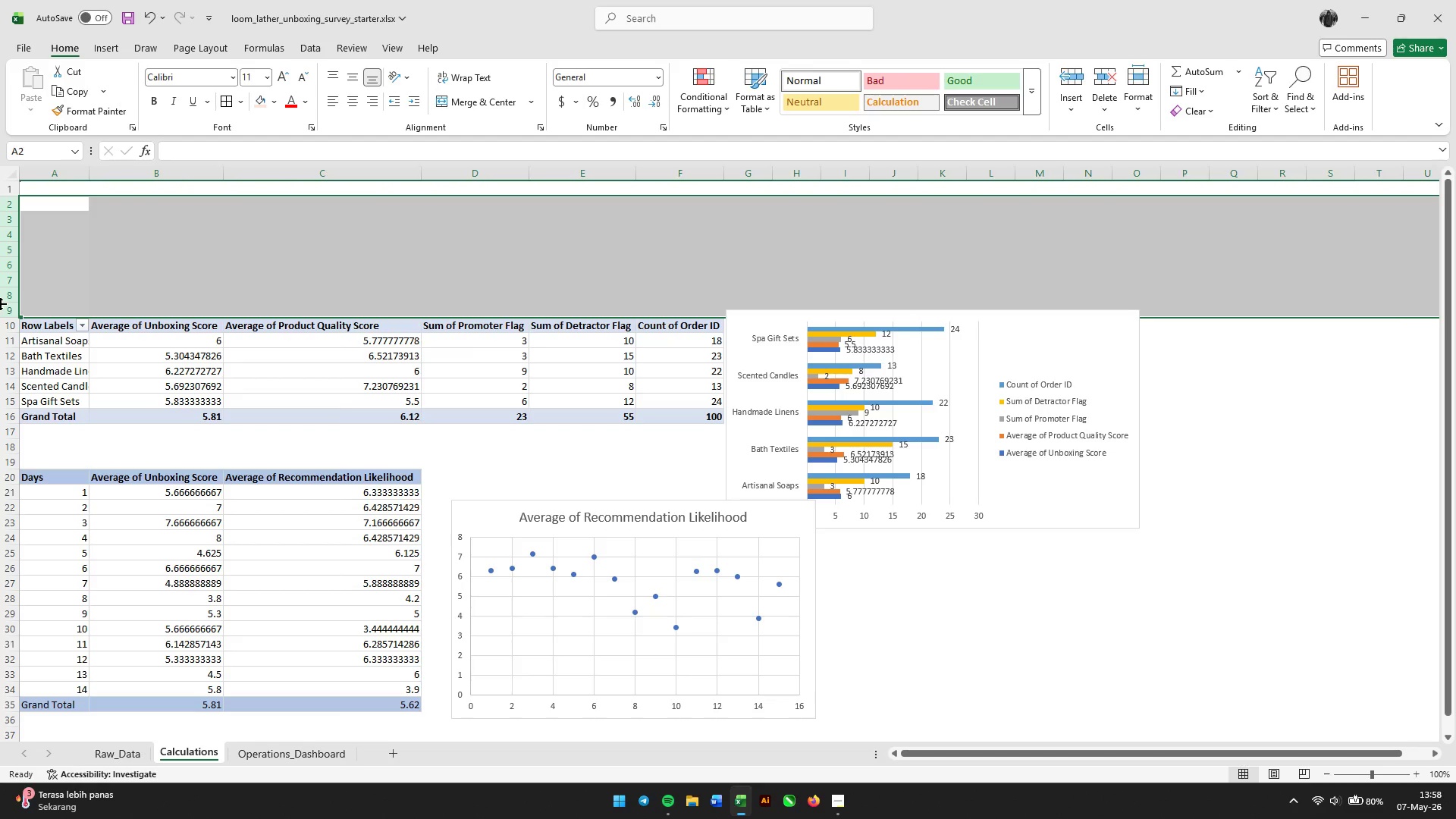 
right_click([0, 303])
 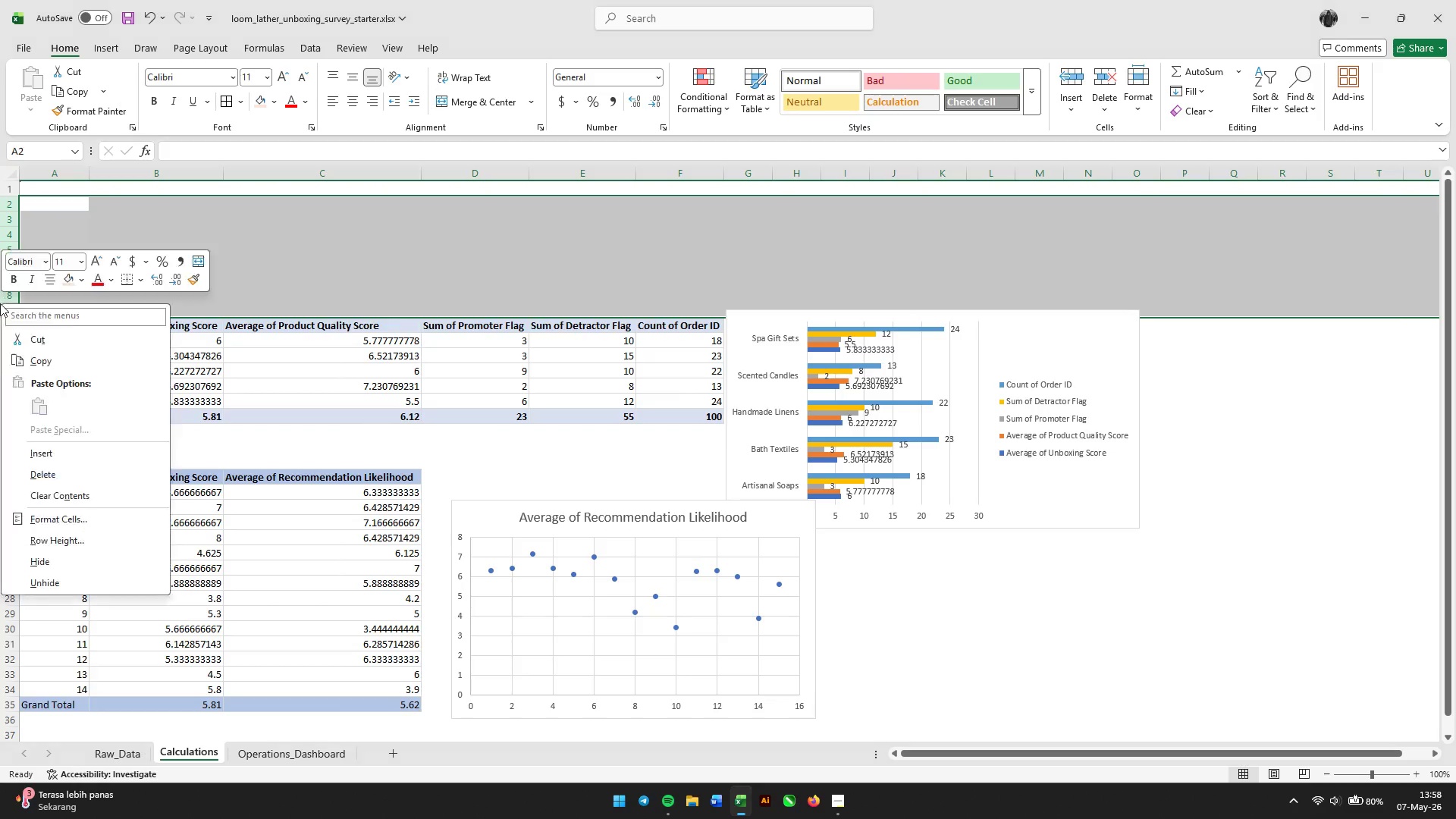 
key(D)
 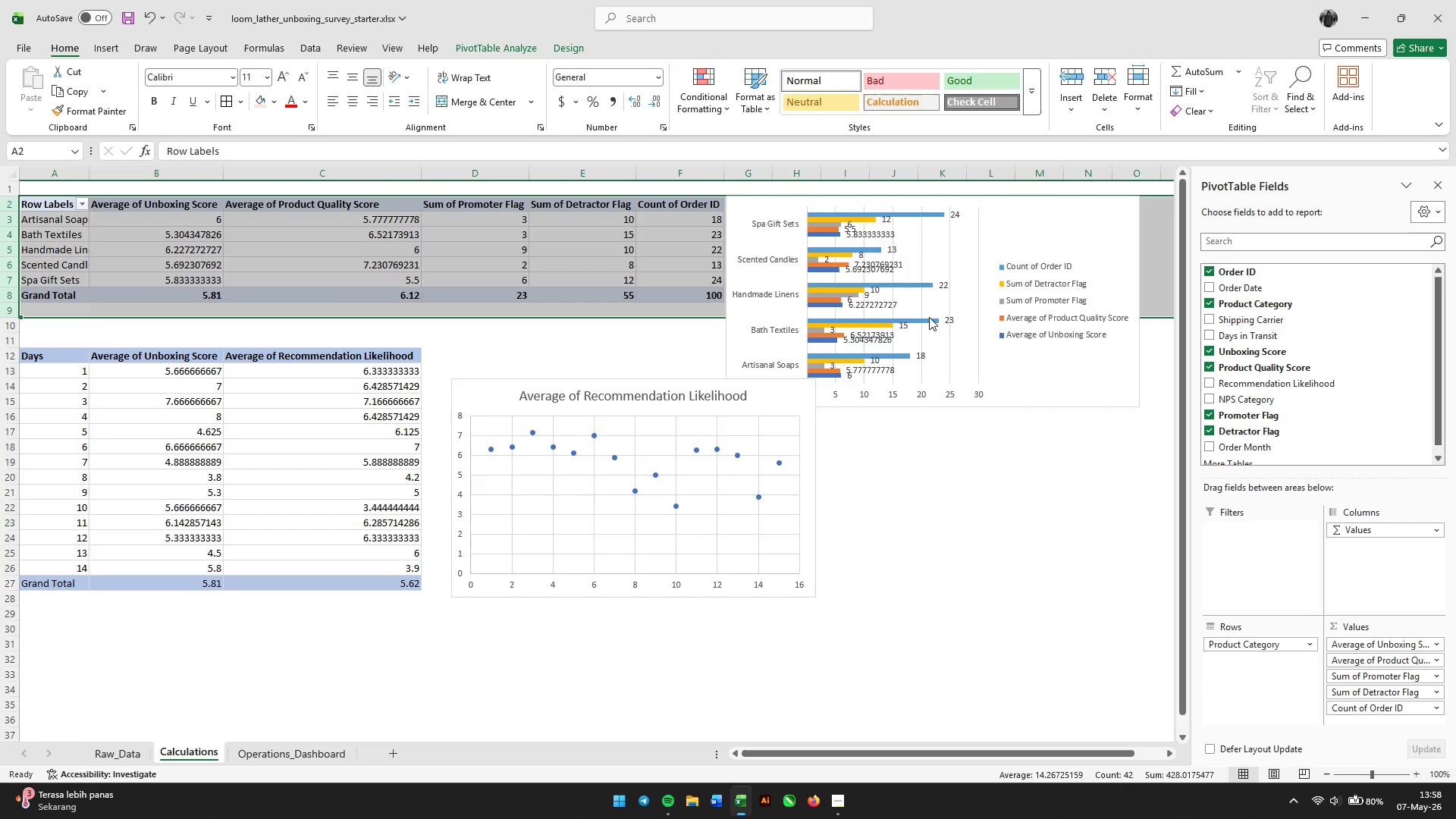 
left_click([989, 488])
 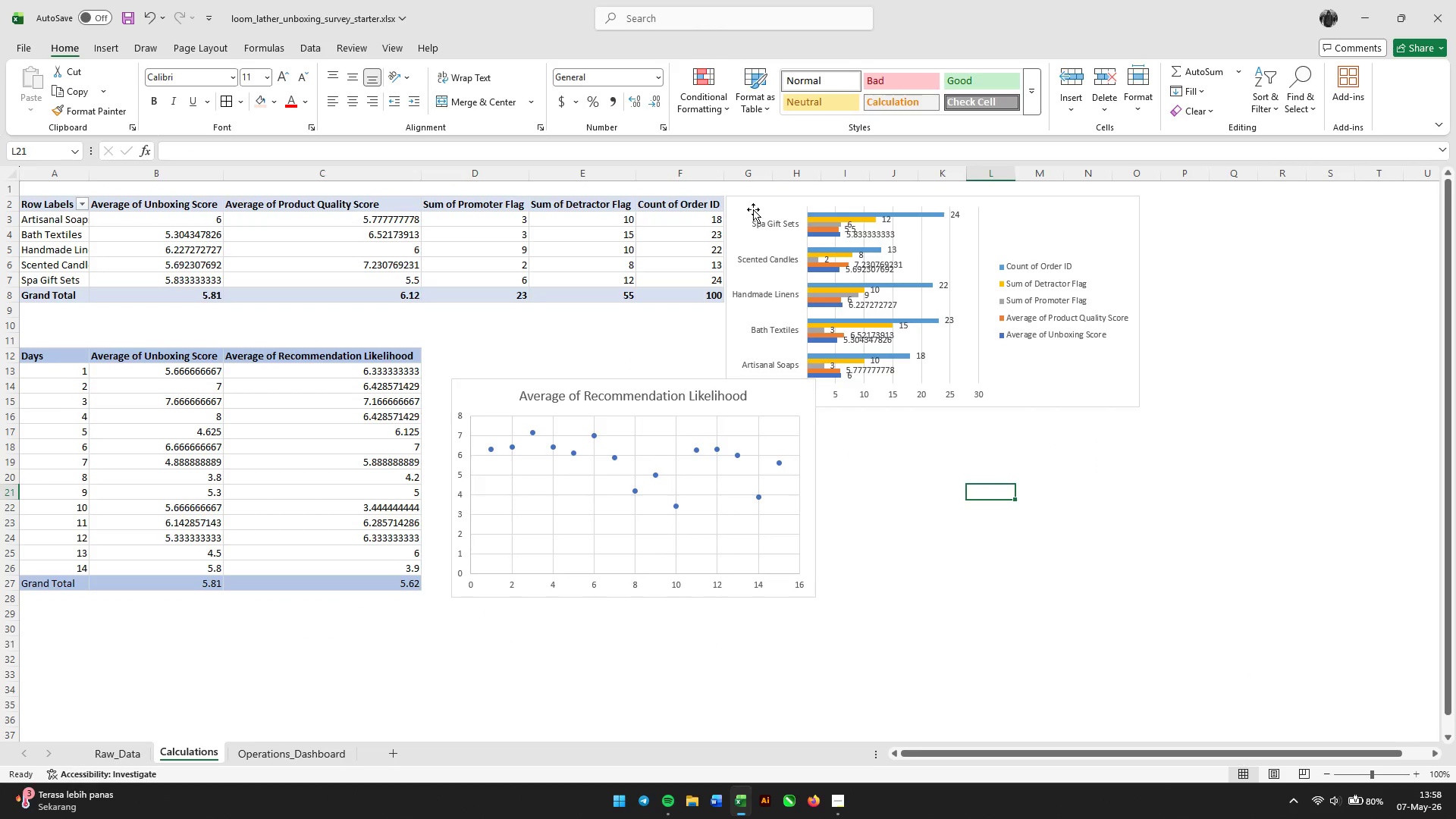 
left_click([748, 208])
 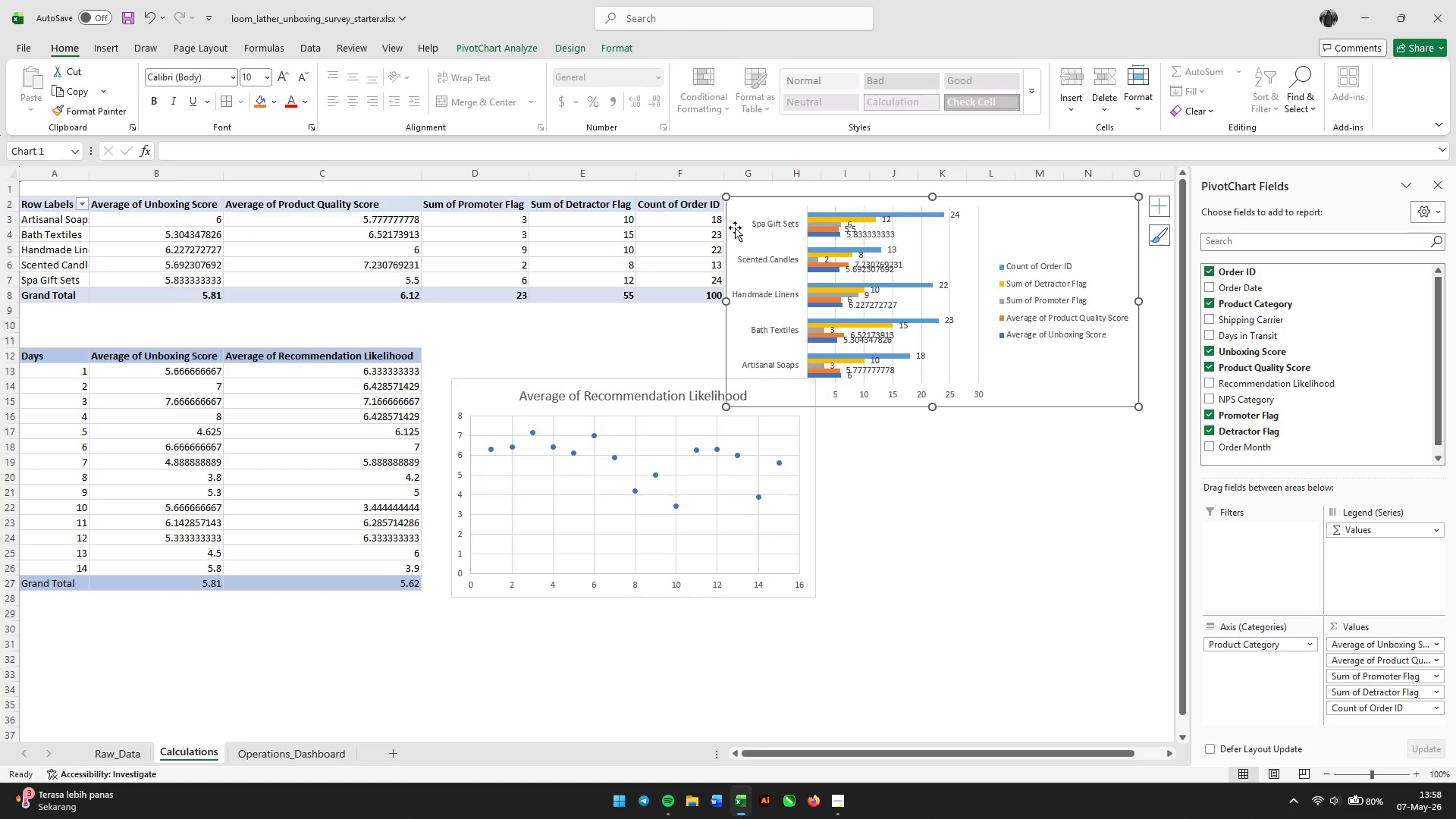 
hold_key(key=ShiftLeft, duration=1.26)
left_click([491, 392])
 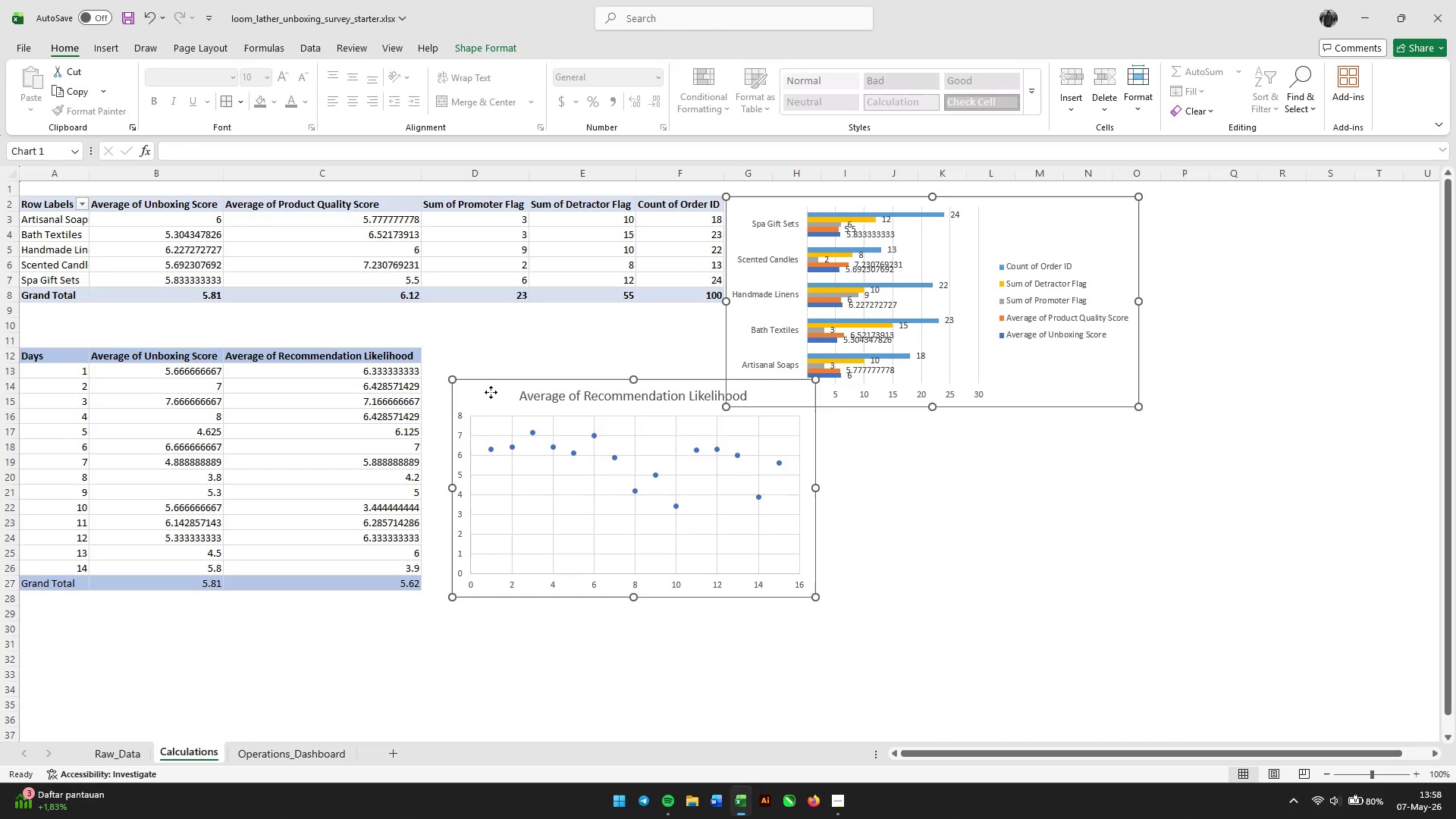 
key(Control+C)
 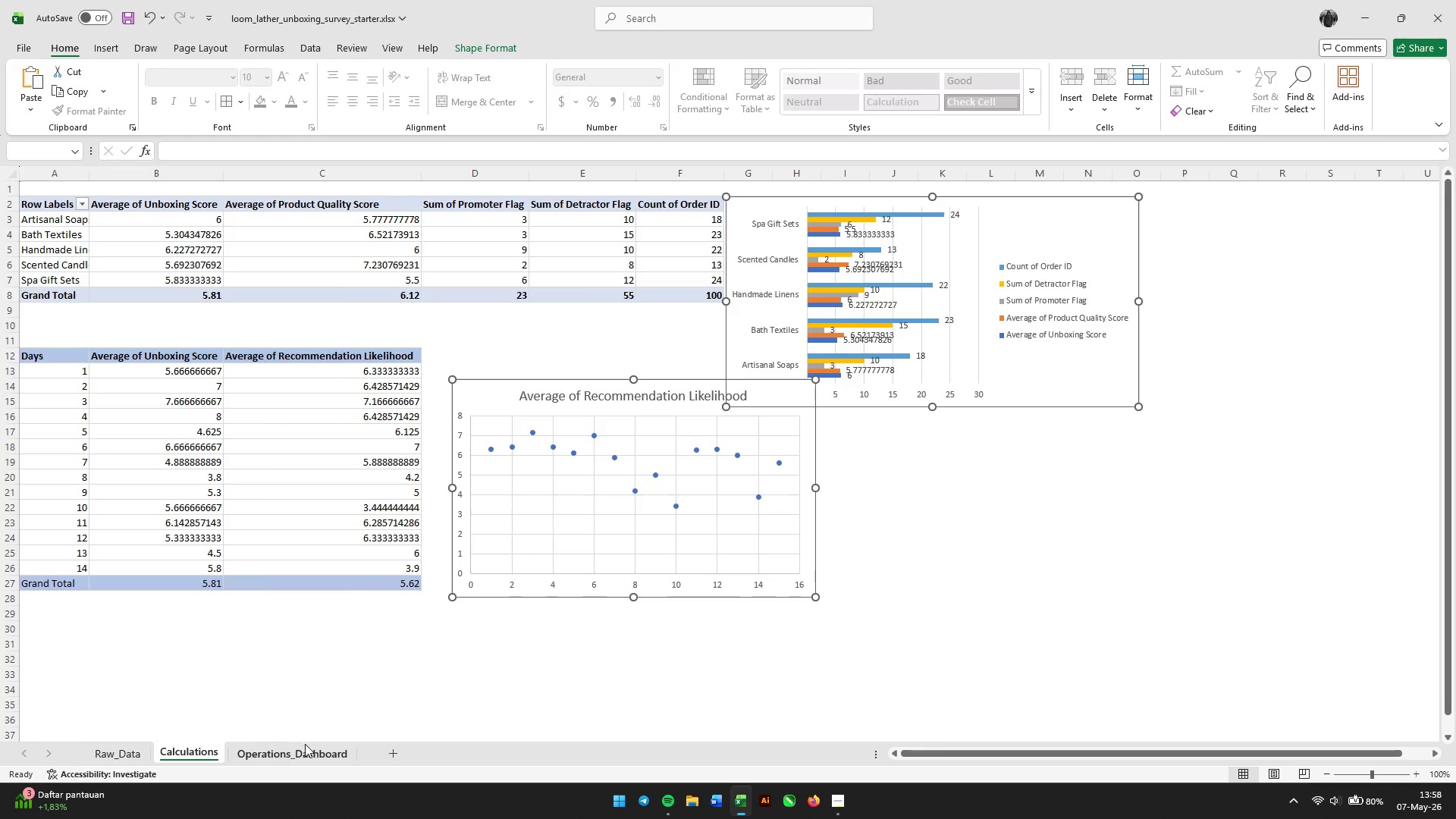 
left_click([305, 751])
 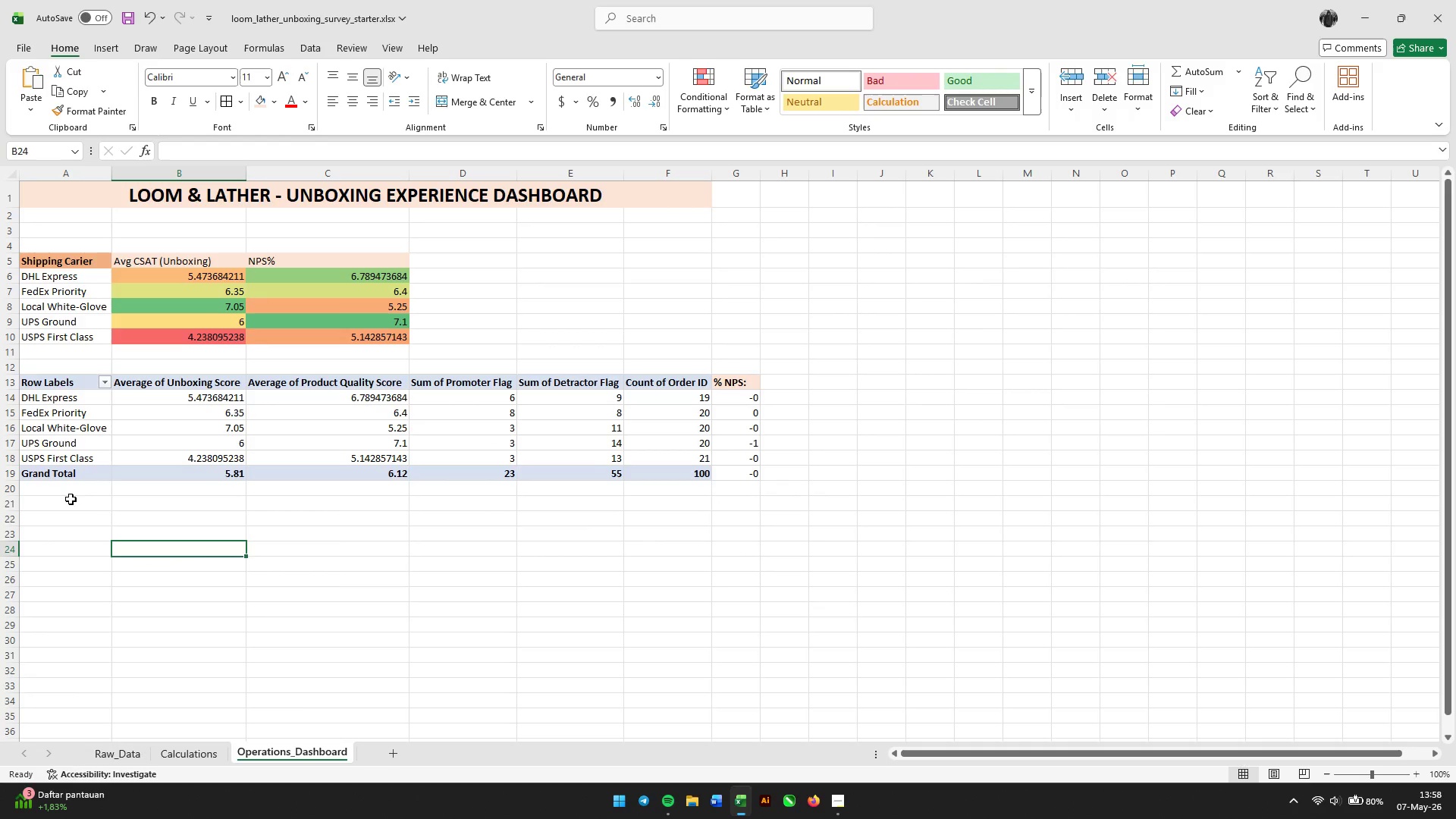 
left_click([67, 500])
 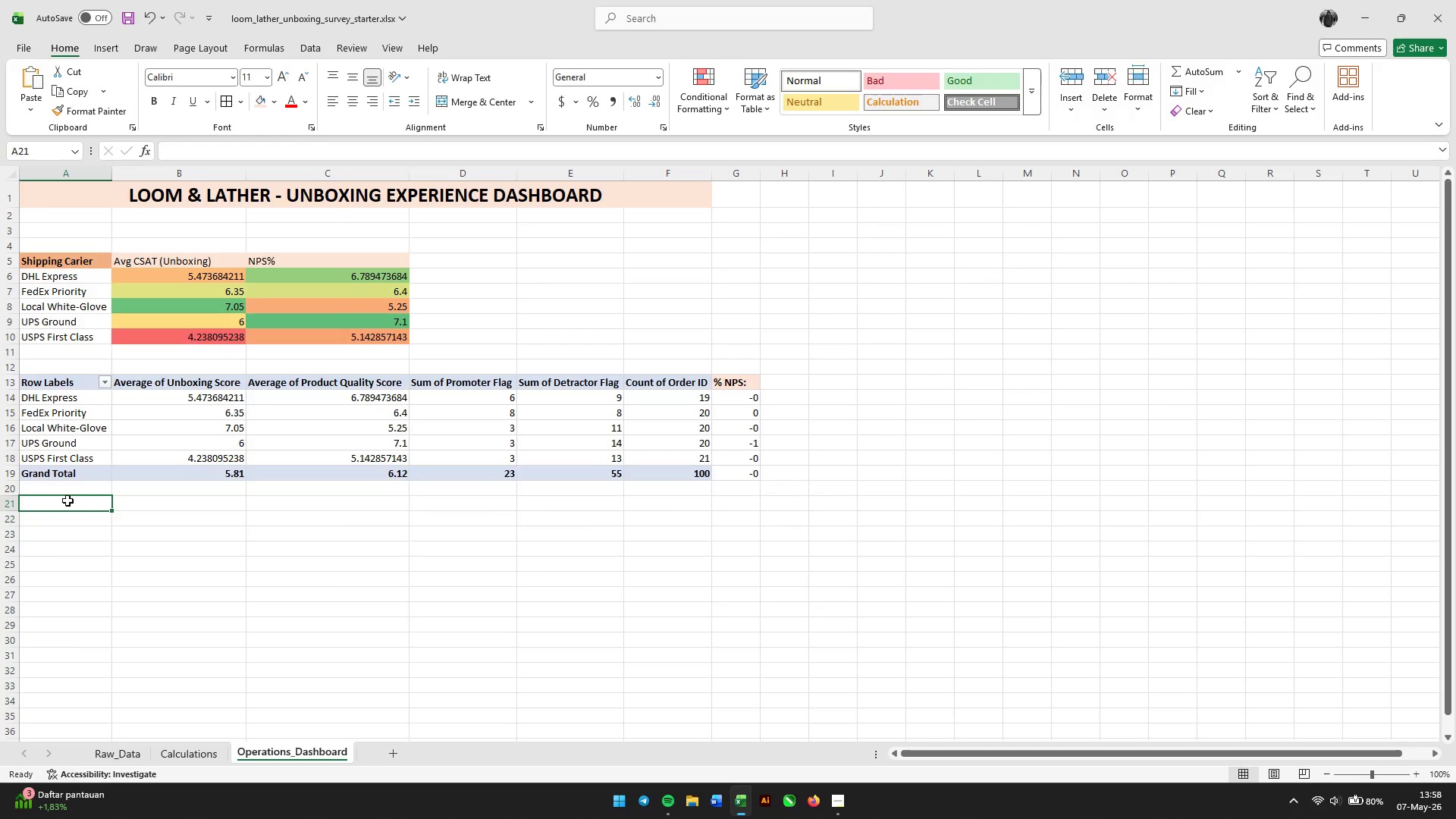 
key(Control+V)
 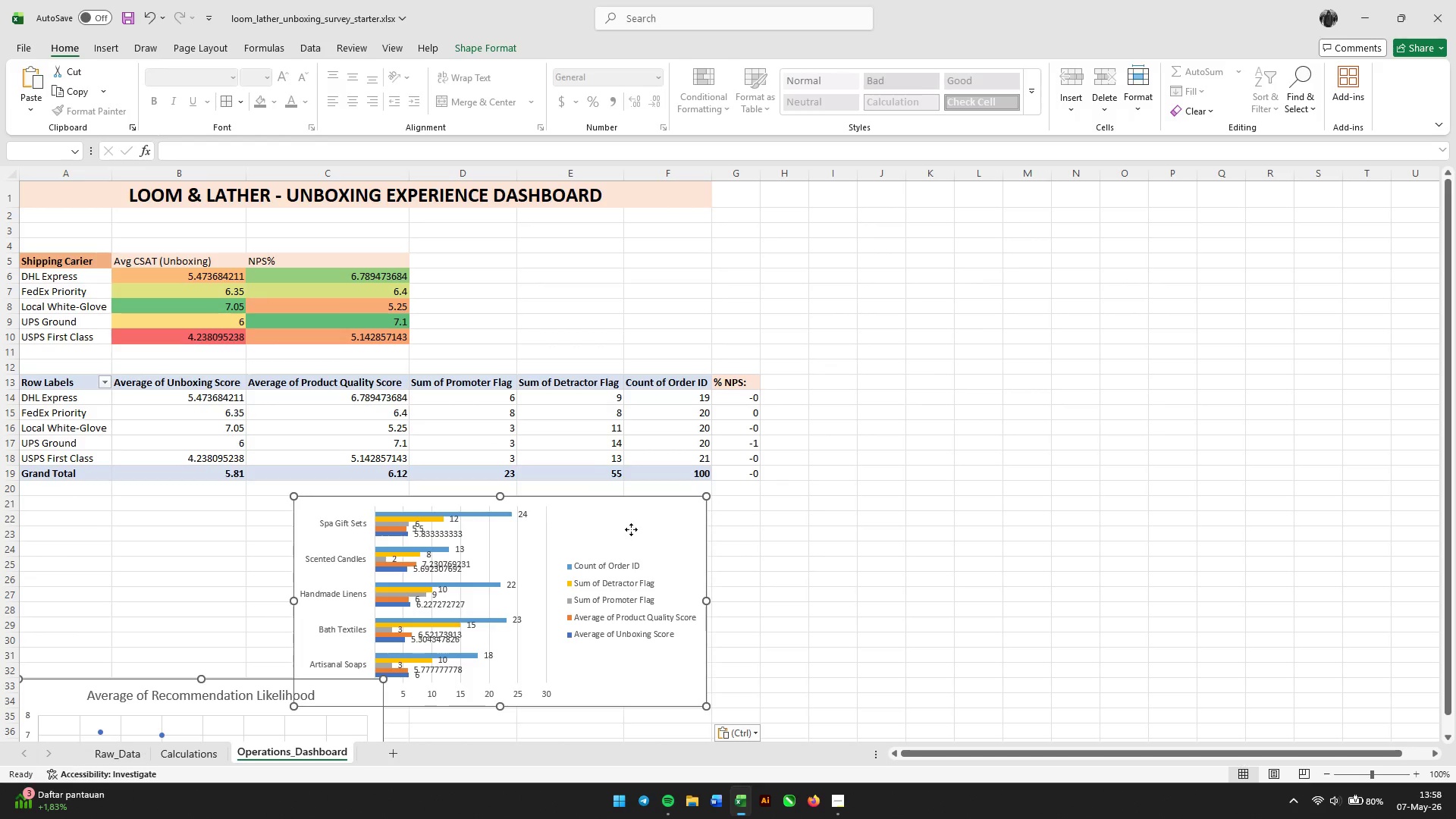 
left_click_drag(start_coordinate=[627, 529], to_coordinate=[988, 469])
 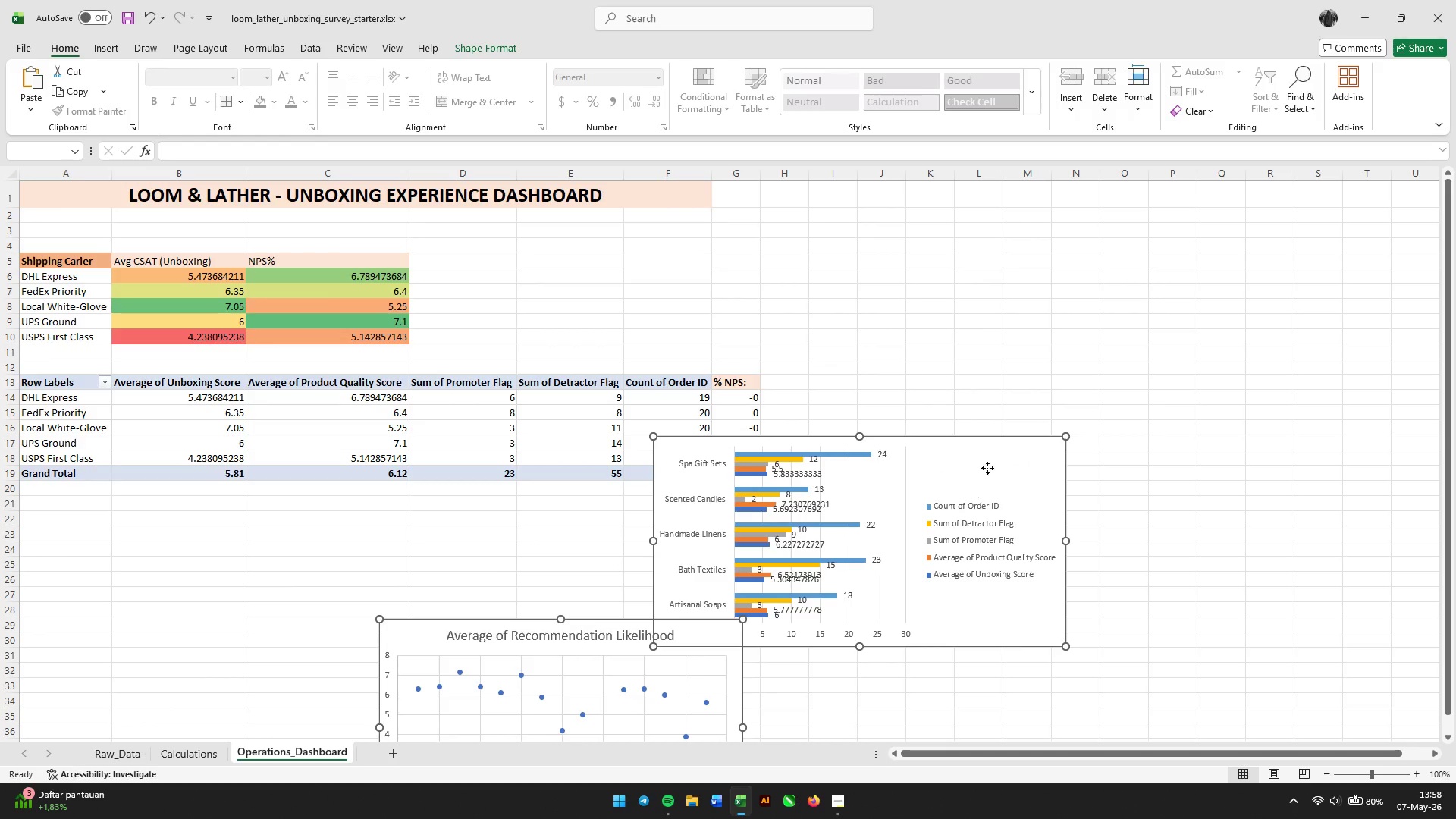 
left_click([1137, 453])
 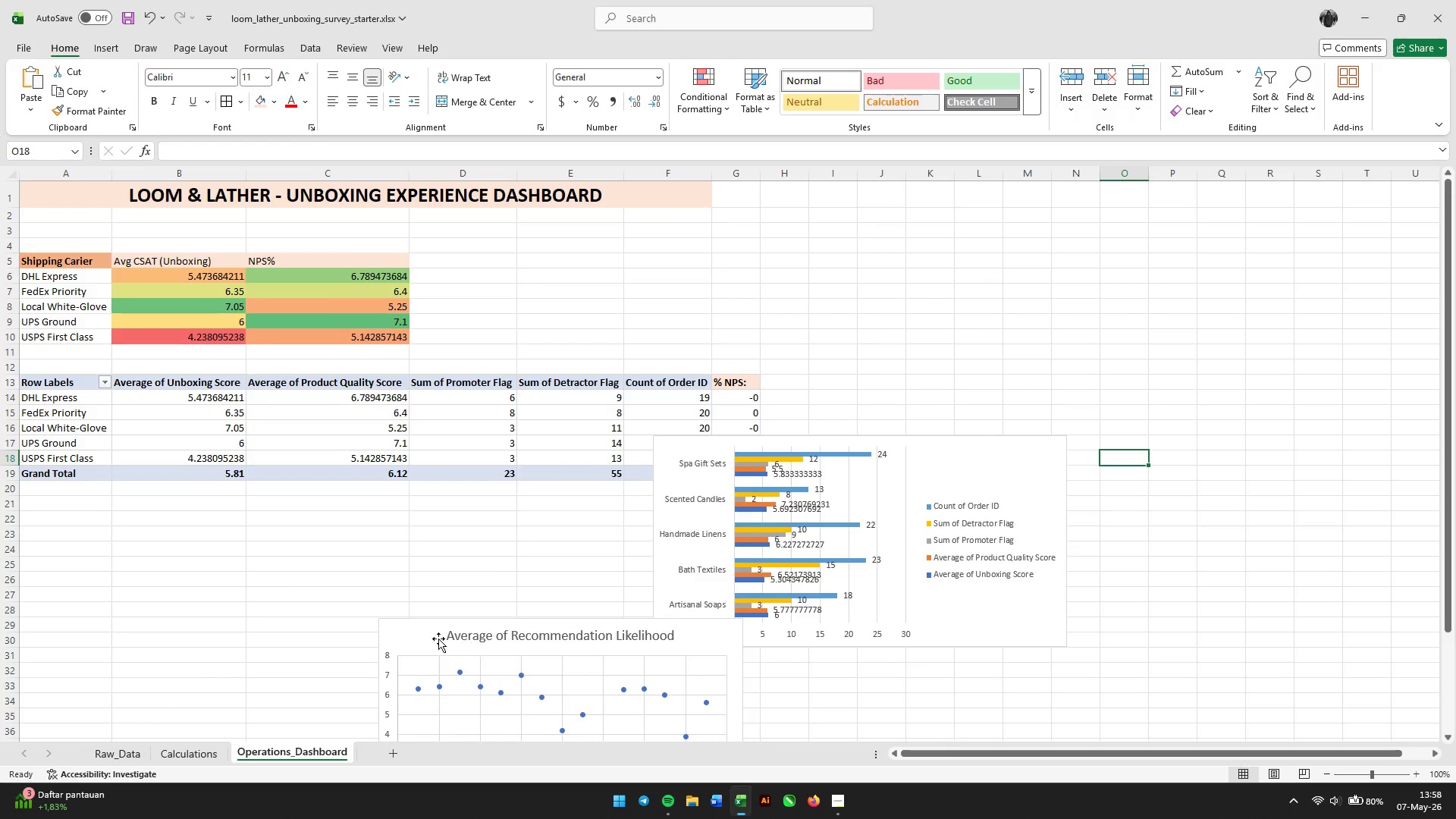 
left_click_drag(start_coordinate=[408, 632], to_coordinate=[50, 510])
 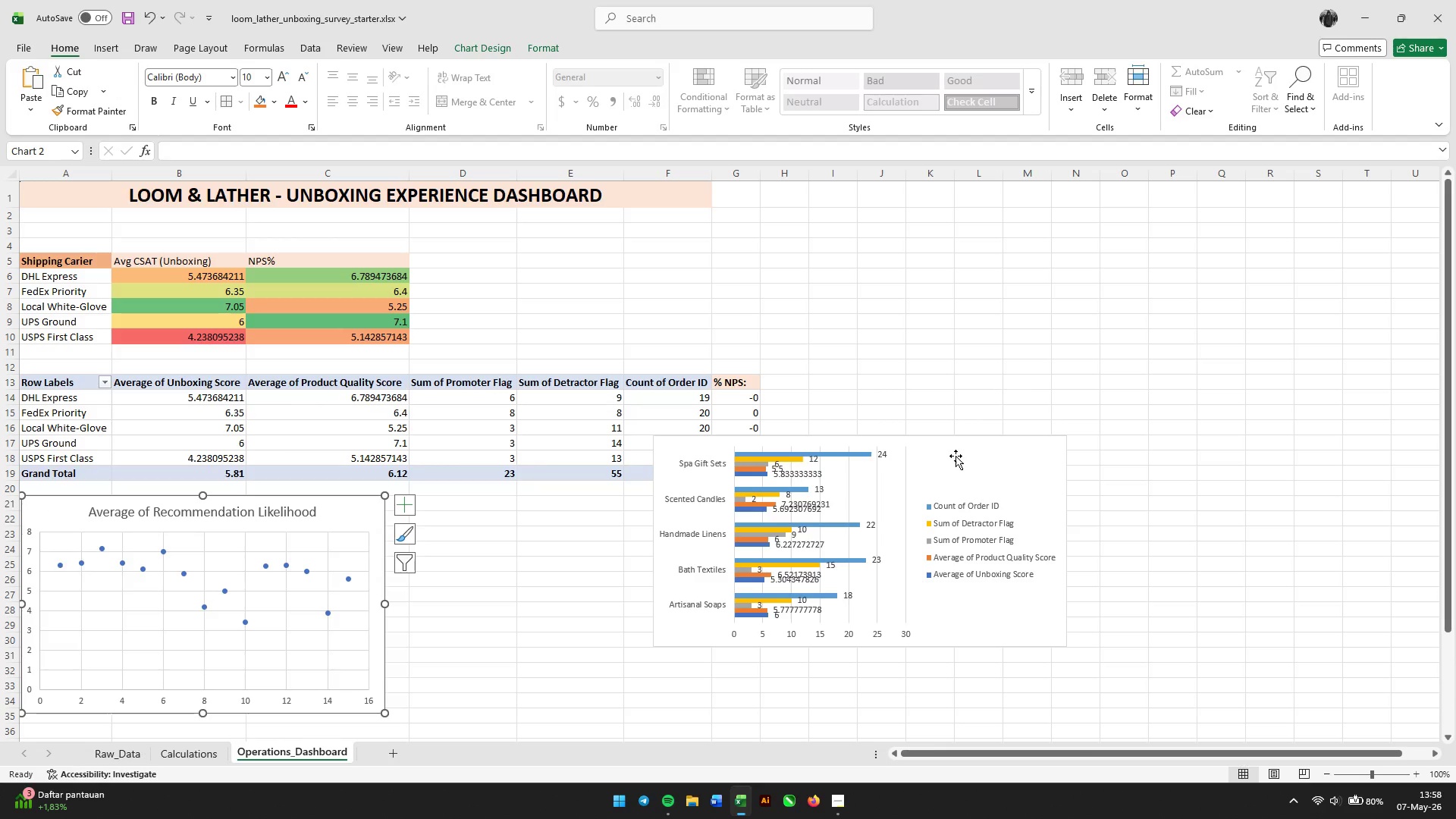 
left_click_drag(start_coordinate=[960, 453], to_coordinate=[716, 512])
 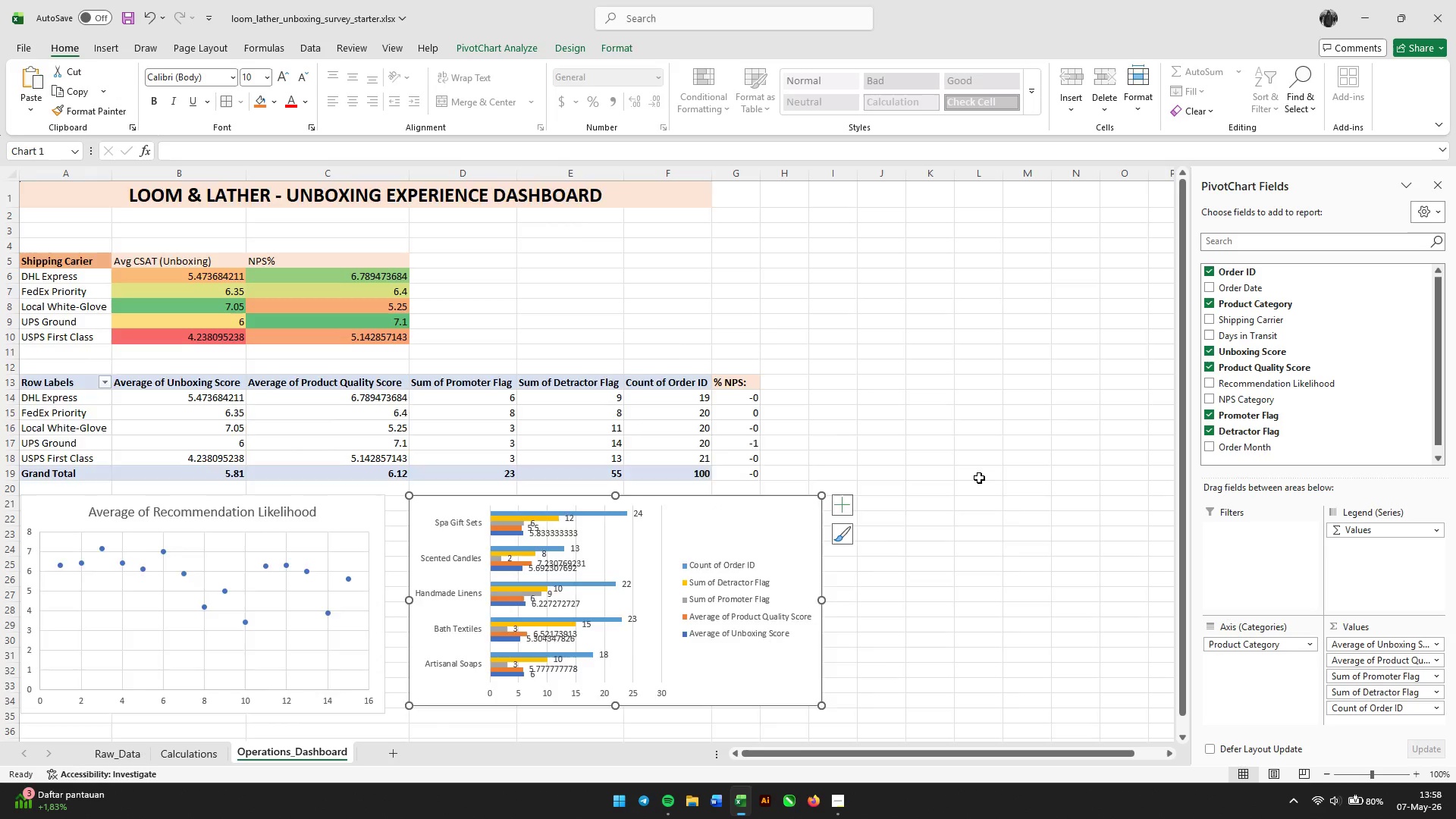 
scroll: coordinate [981, 478], scroll_direction: down, amount: 4.0
 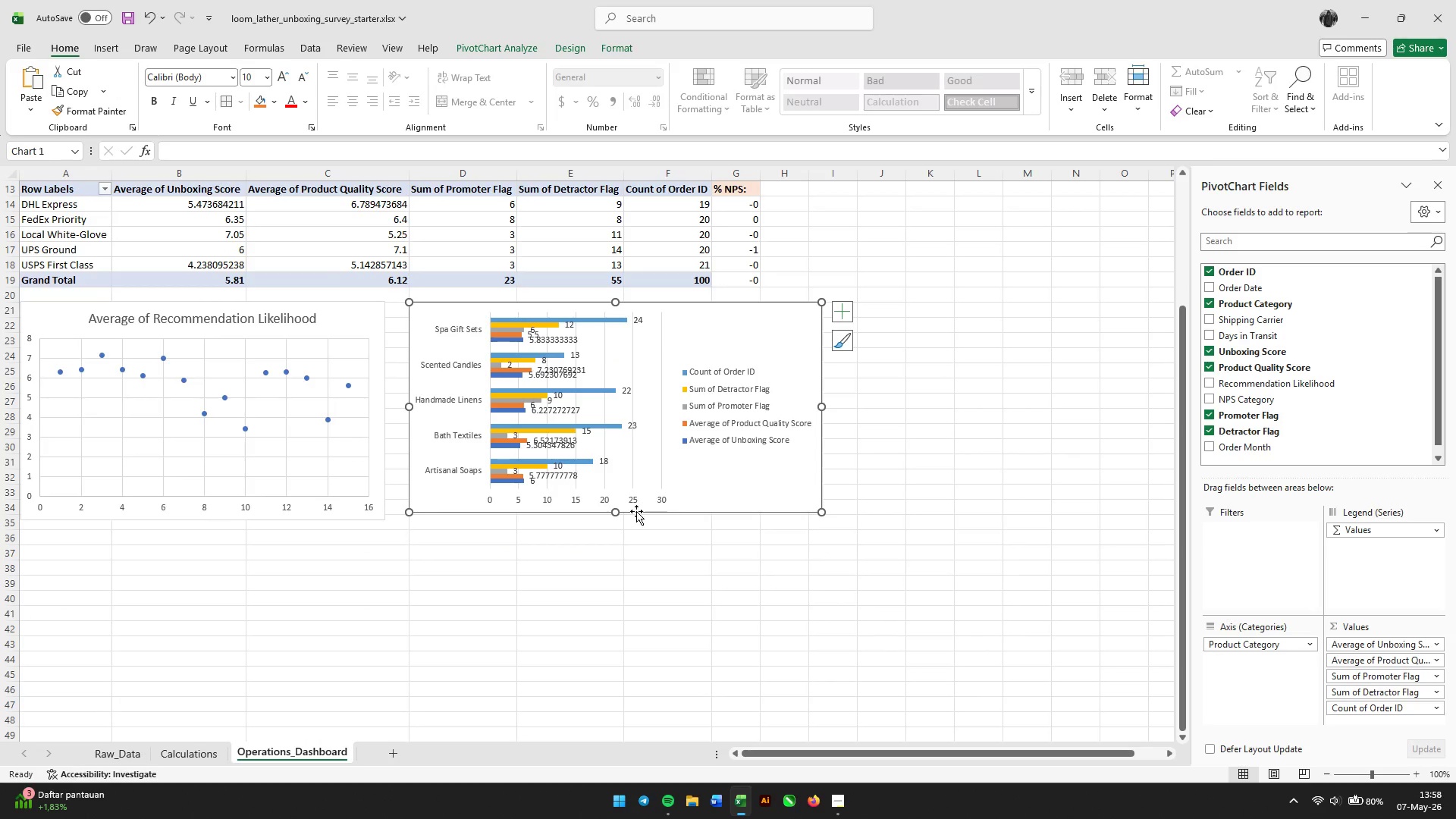 
left_click_drag(start_coordinate=[617, 510], to_coordinate=[612, 616])
 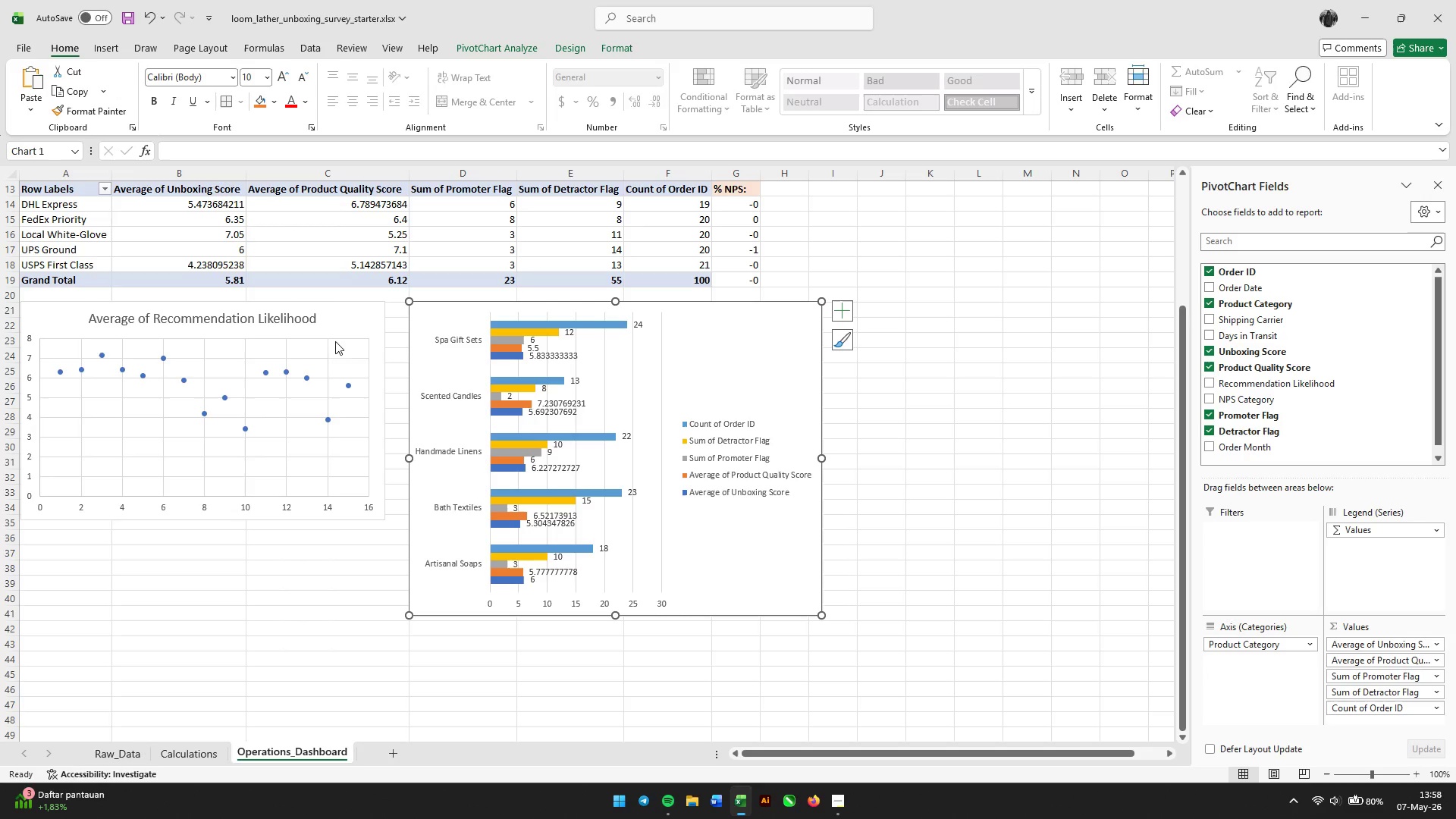 
left_click_drag(start_coordinate=[66, 312], to_coordinate=[975, 268])
 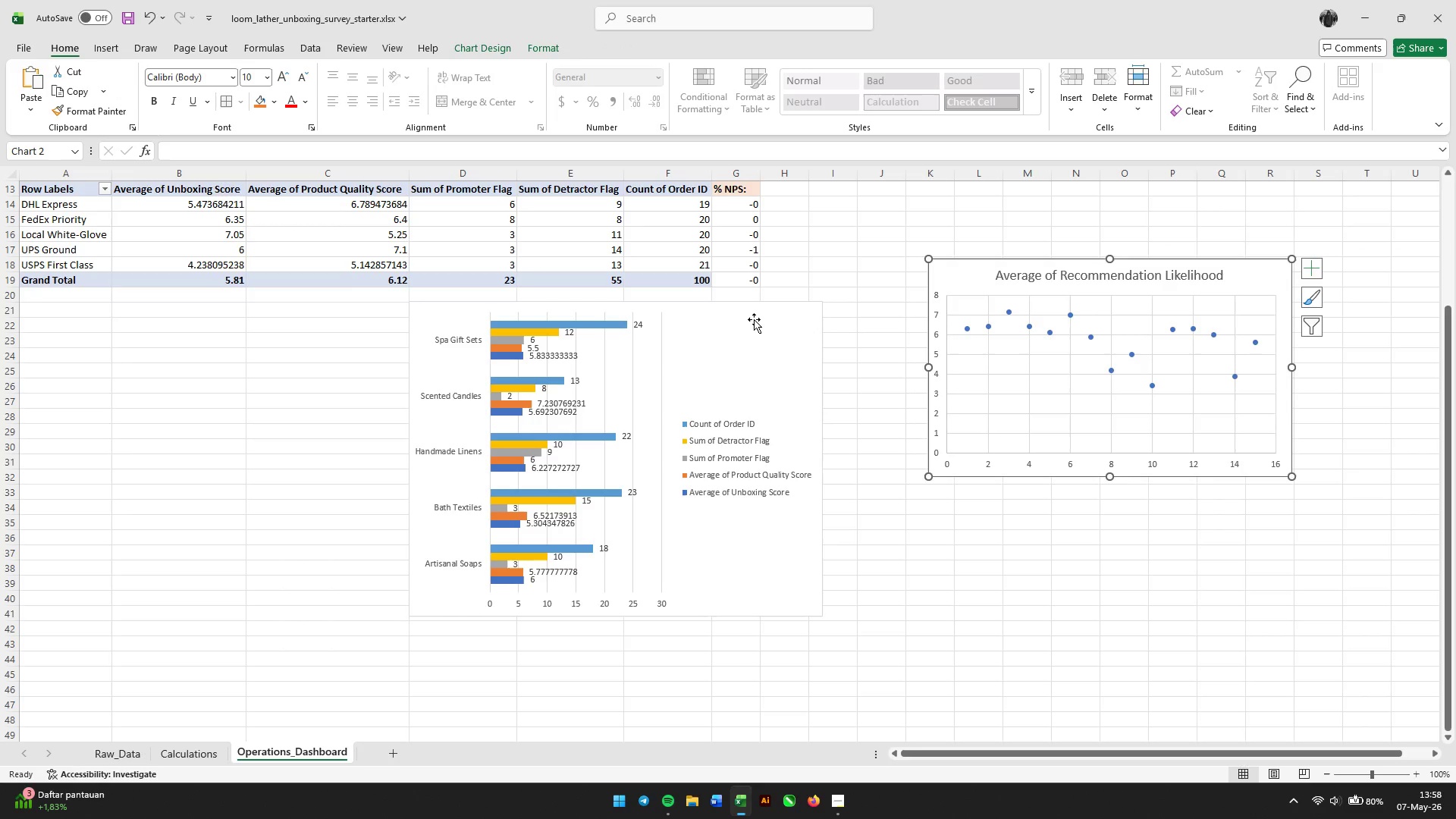 
left_click_drag(start_coordinate=[754, 318], to_coordinate=[300, 314])
 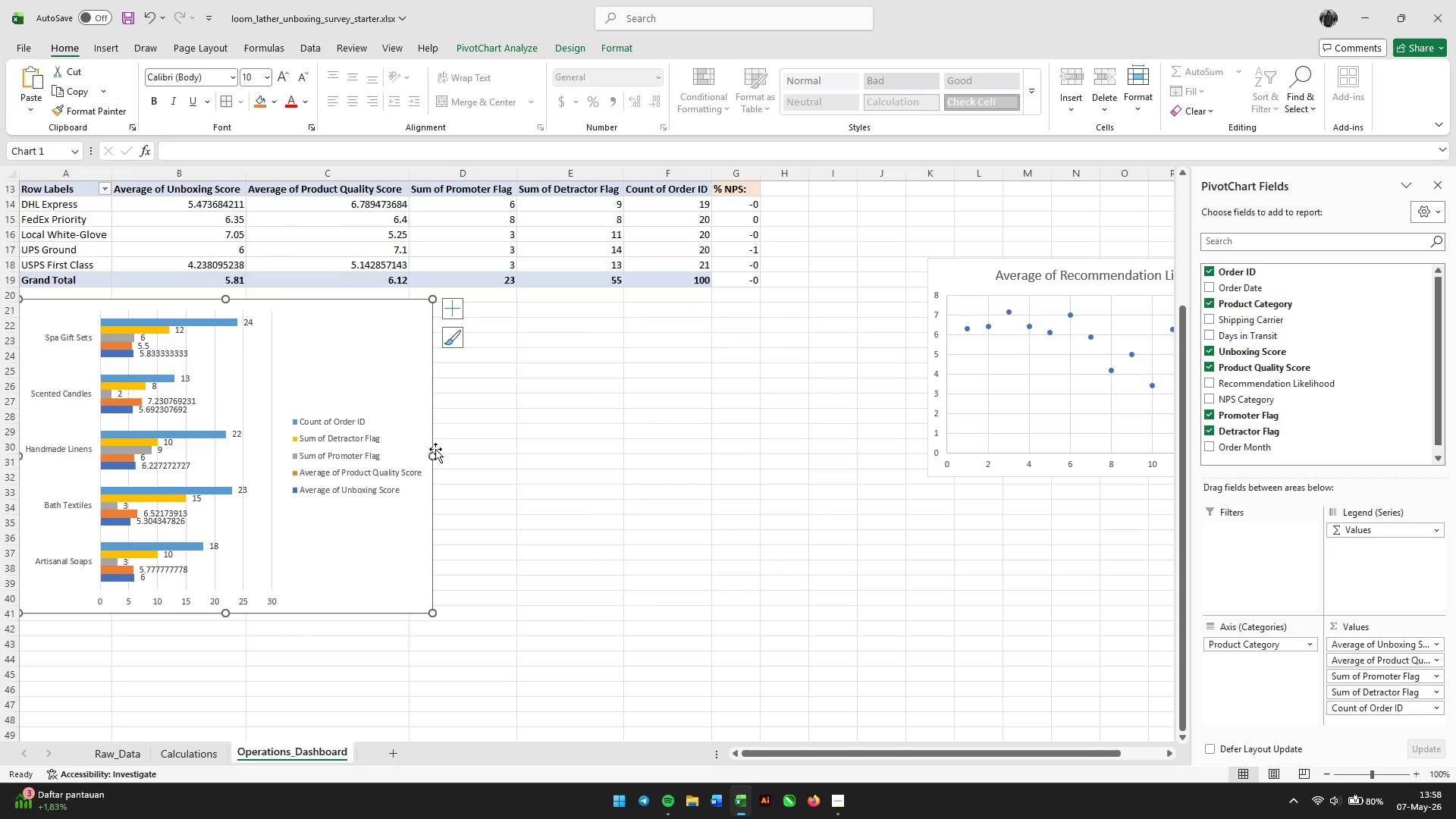 
left_click_drag(start_coordinate=[436, 458], to_coordinate=[760, 472])
 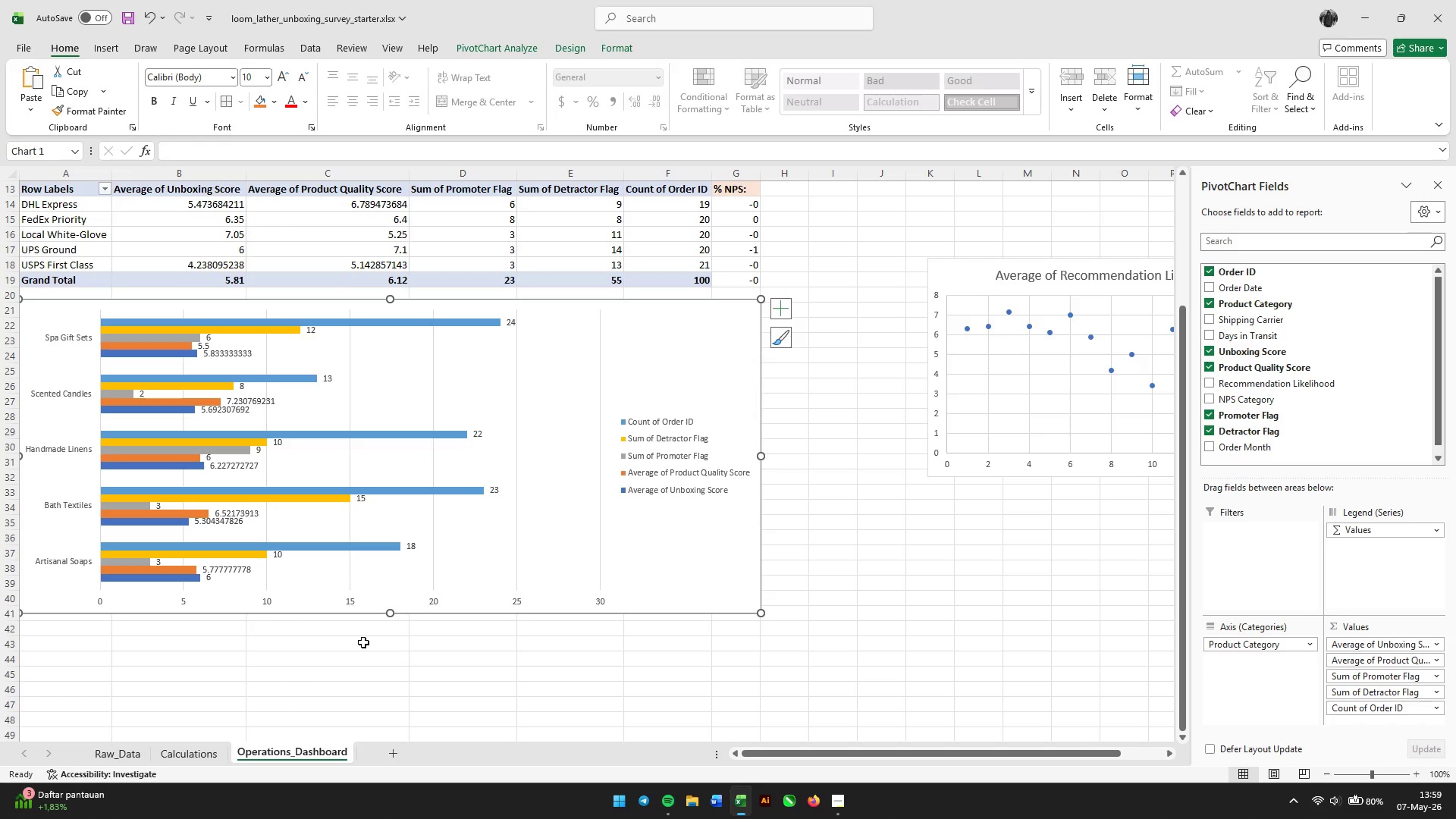 
left_click_drag(start_coordinate=[389, 612], to_coordinate=[389, 620])
 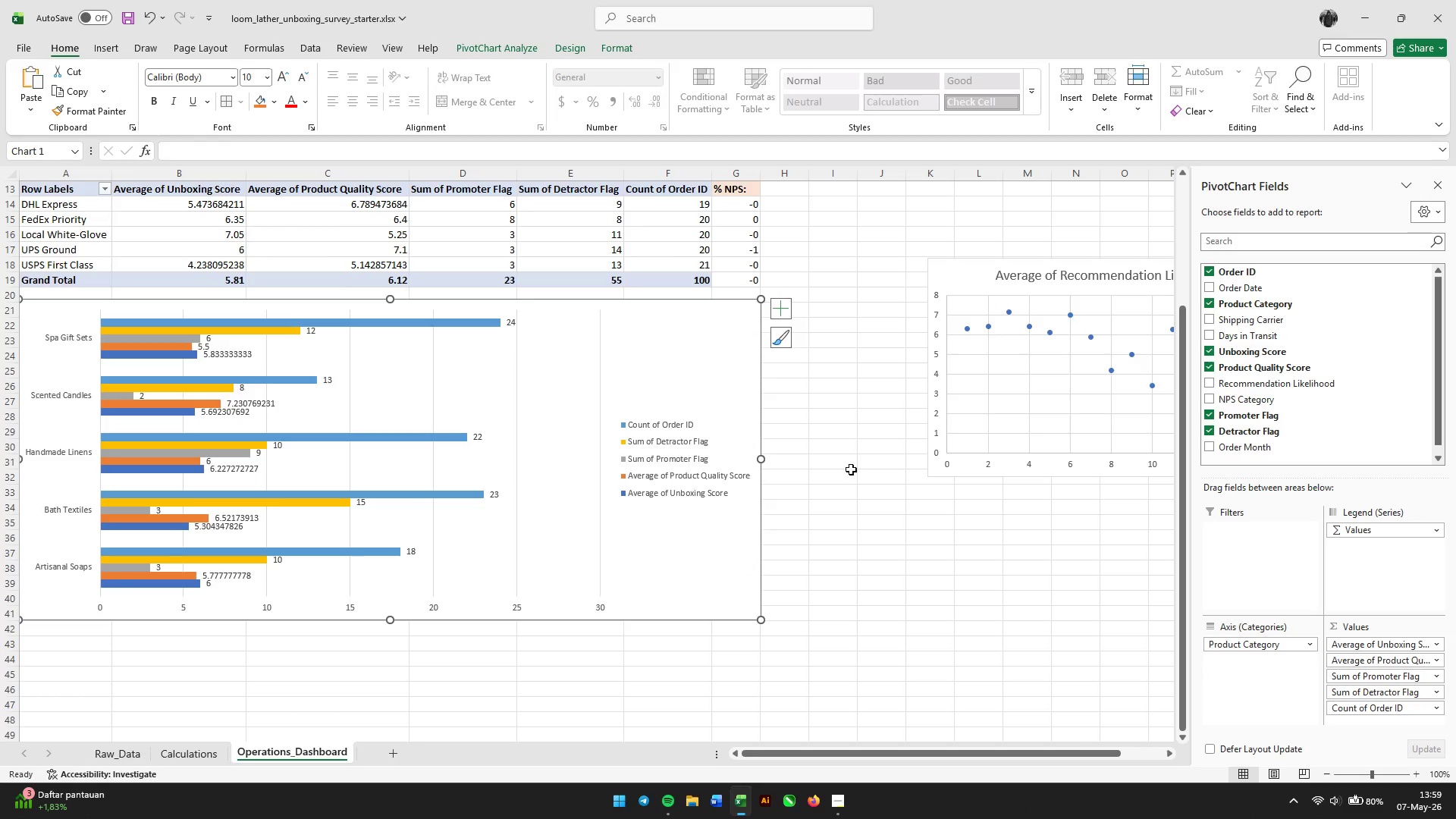 
left_click([863, 460])
 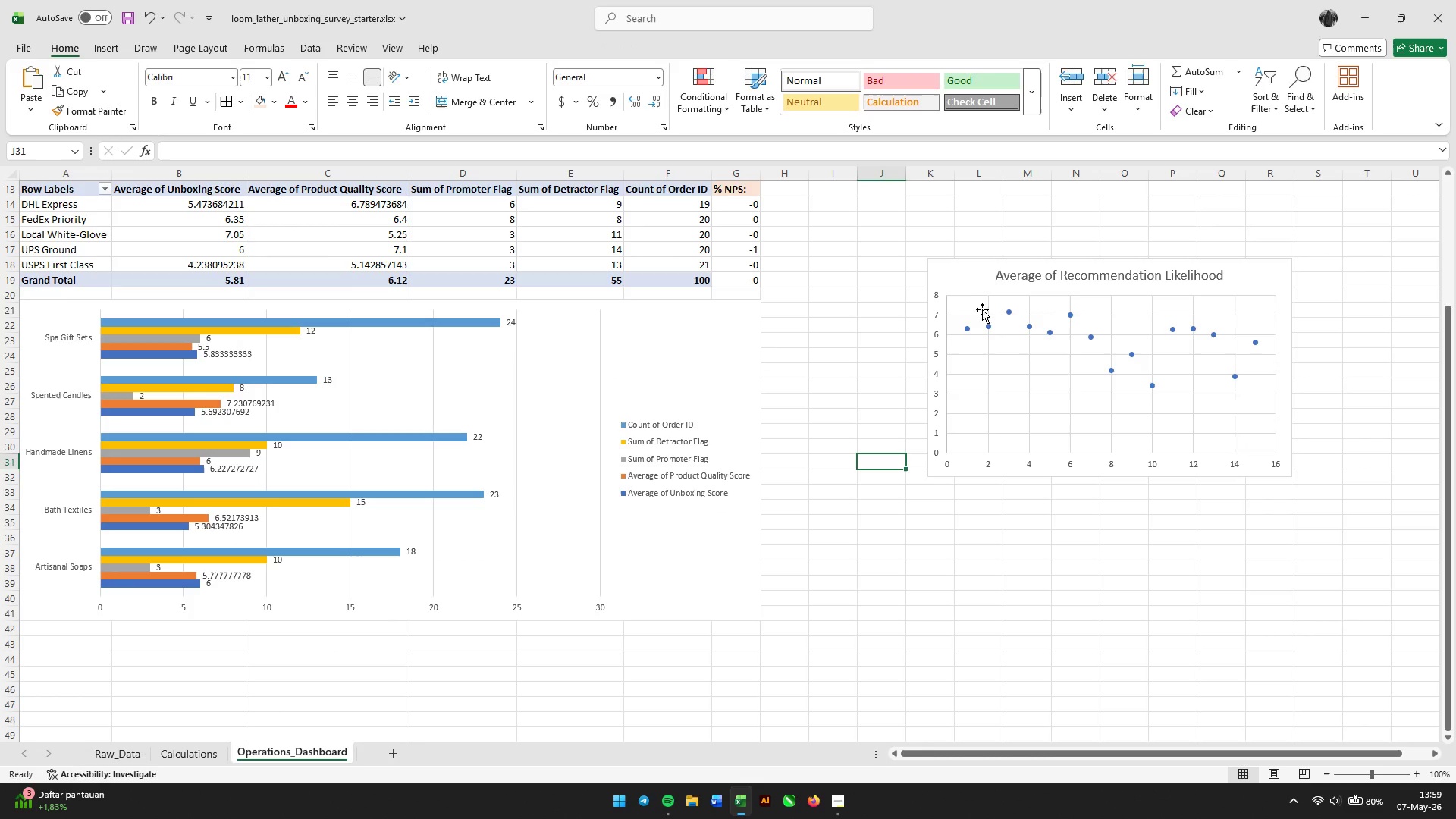 
left_click_drag(start_coordinate=[967, 275], to_coordinate=[49, 651])
 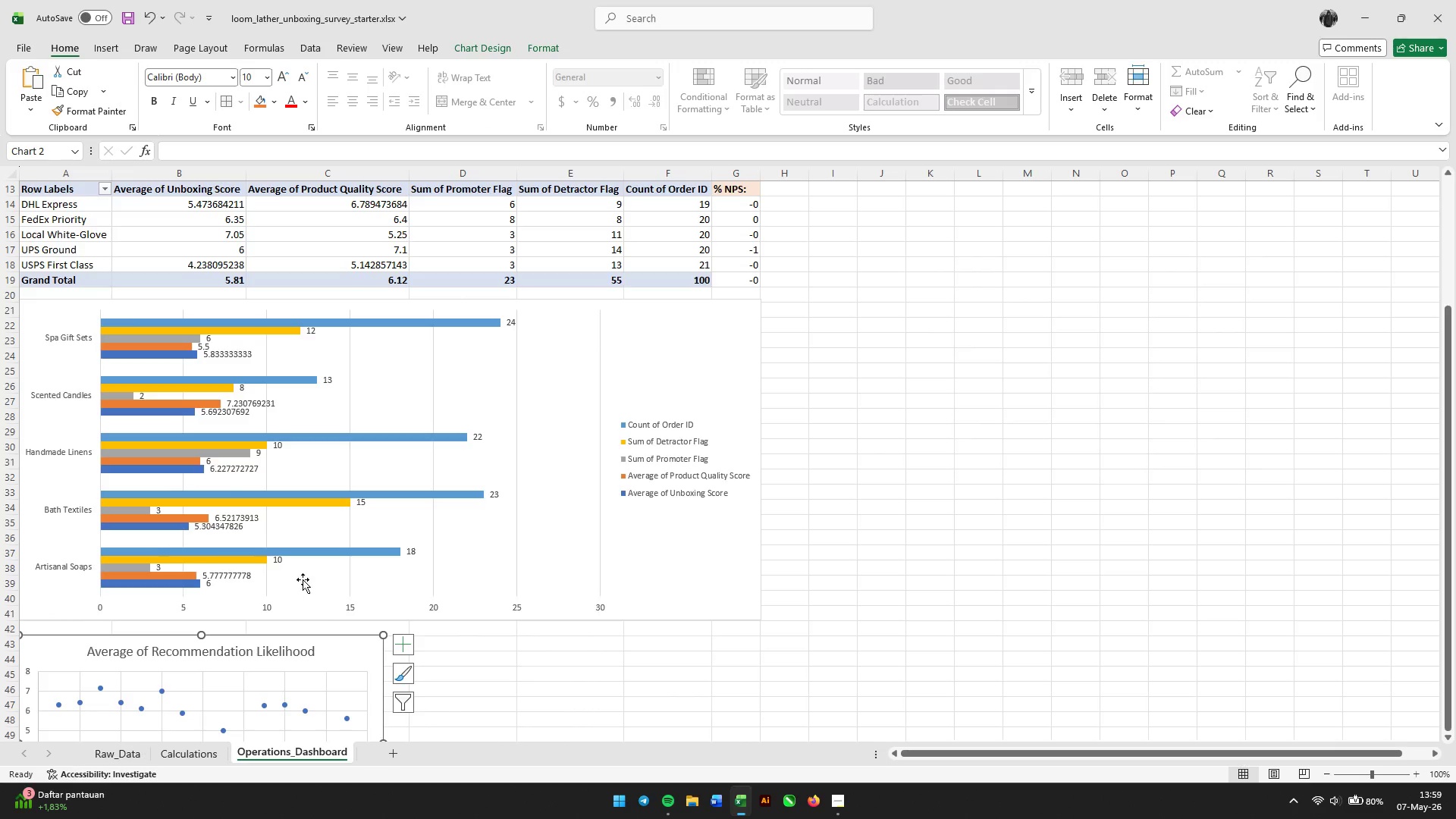 
scroll: coordinate [337, 576], scroll_direction: down, amount: 6.0
 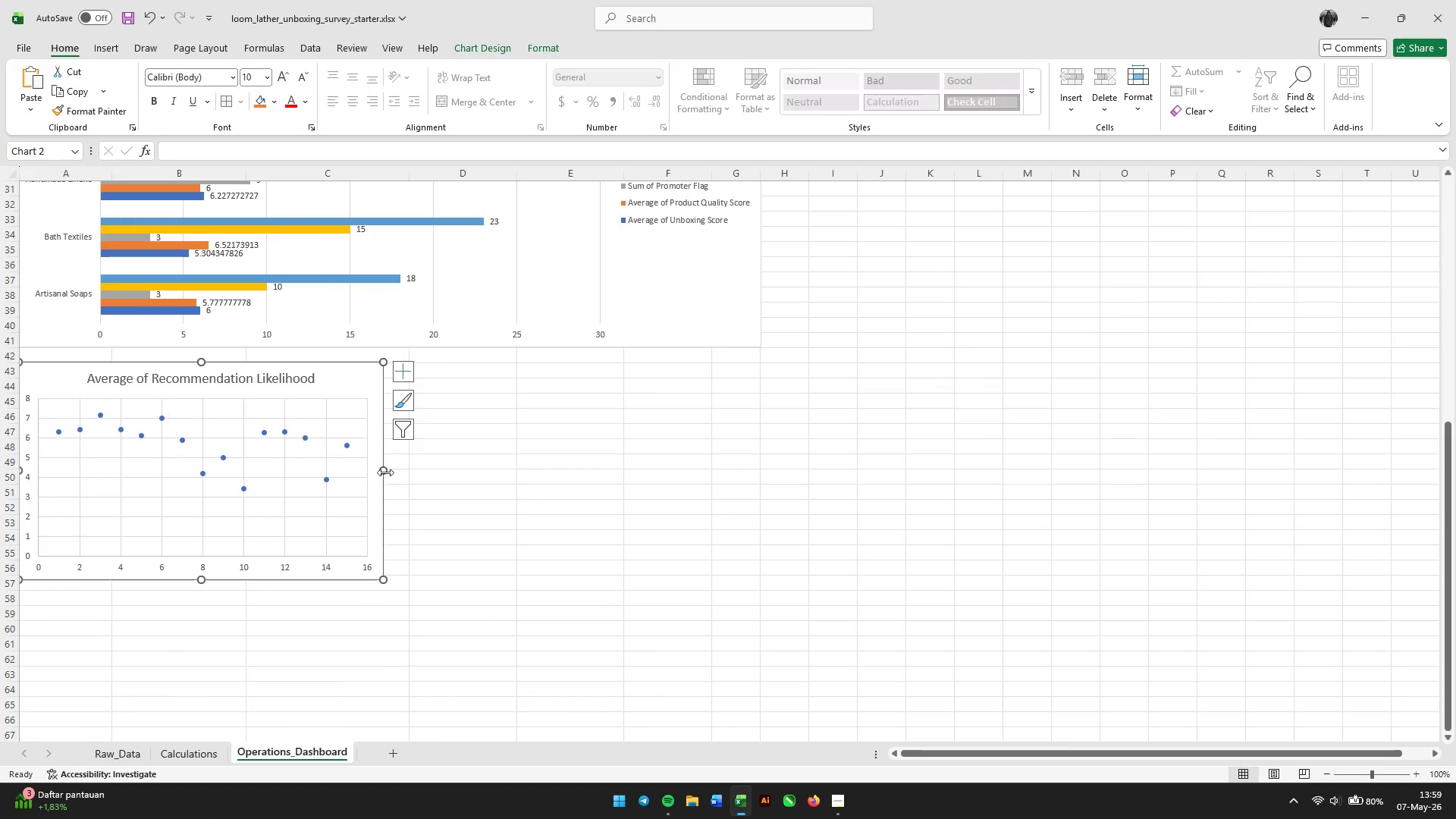 
left_click_drag(start_coordinate=[382, 473], to_coordinate=[761, 463])
 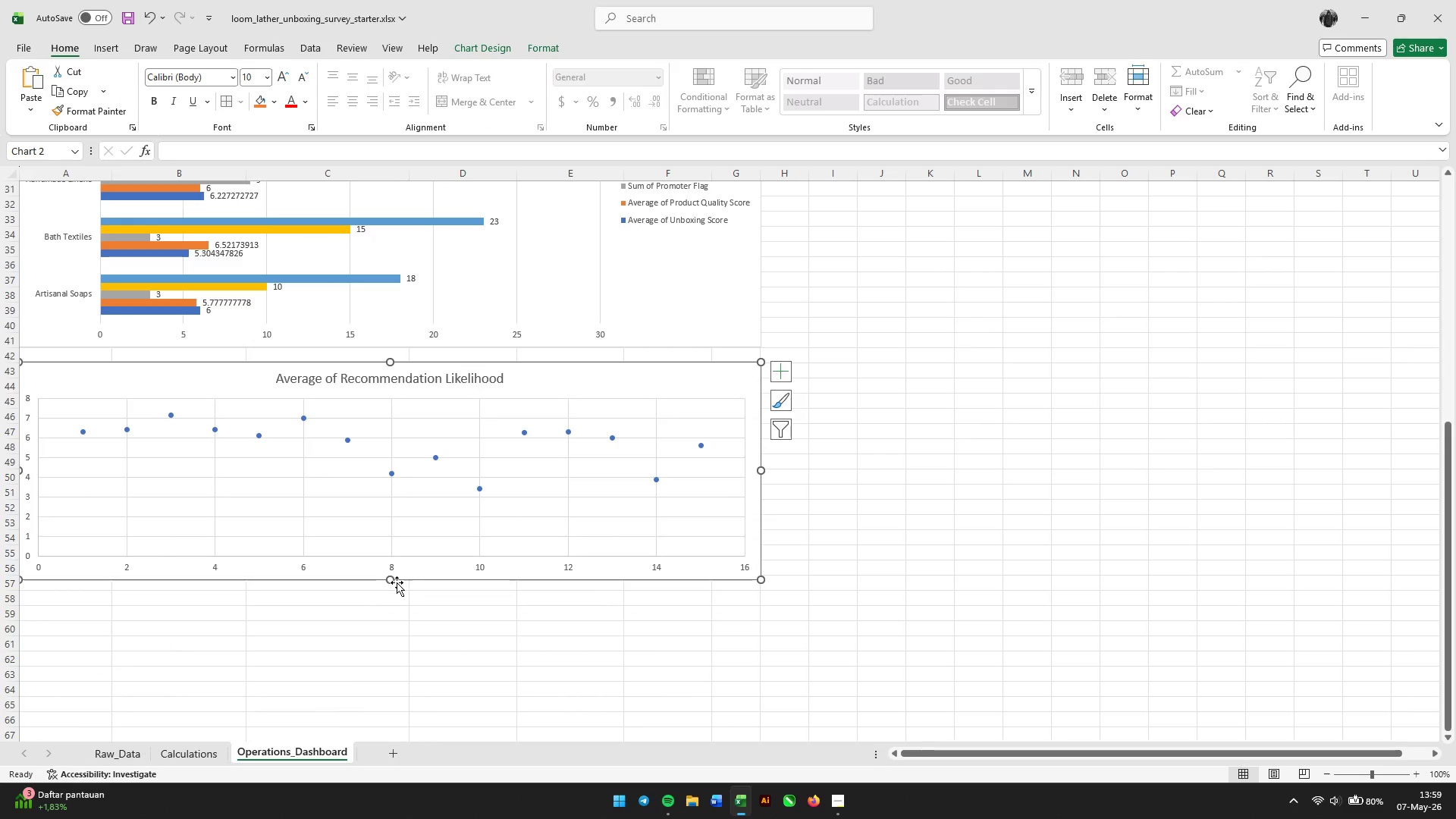 
left_click_drag(start_coordinate=[392, 583], to_coordinate=[386, 635])
 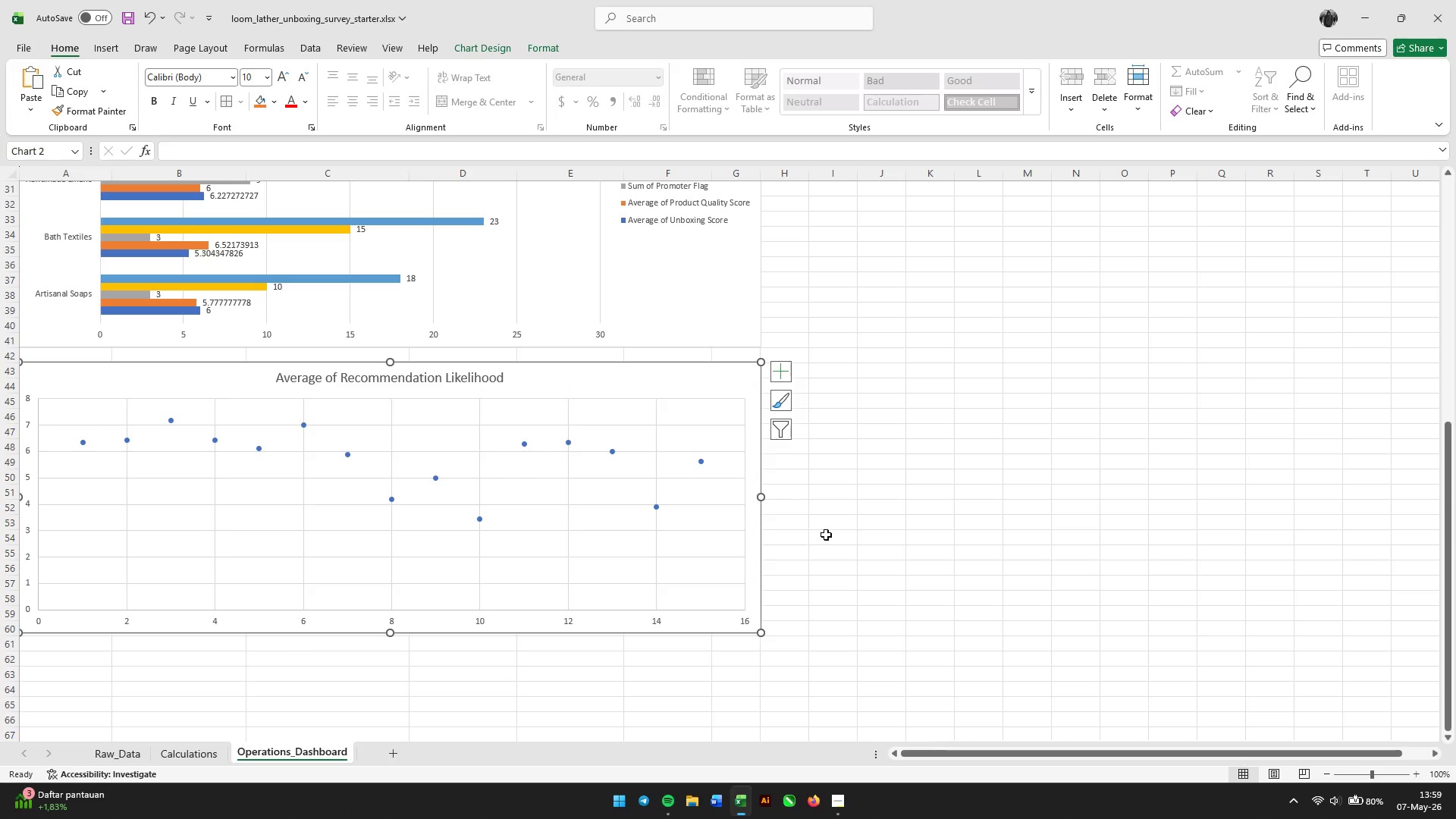 
left_click([827, 535])
 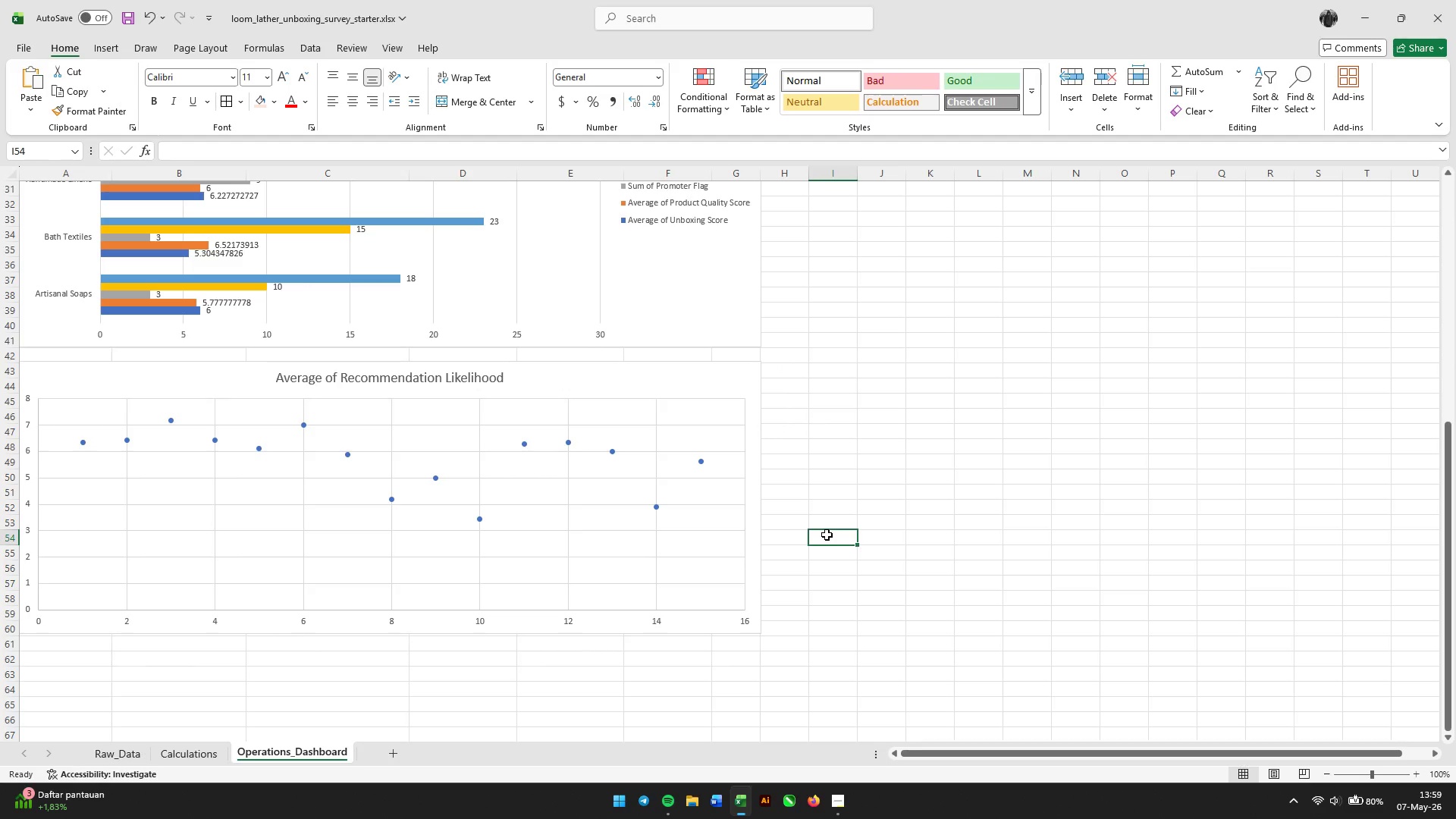 
left_click([692, 380])
 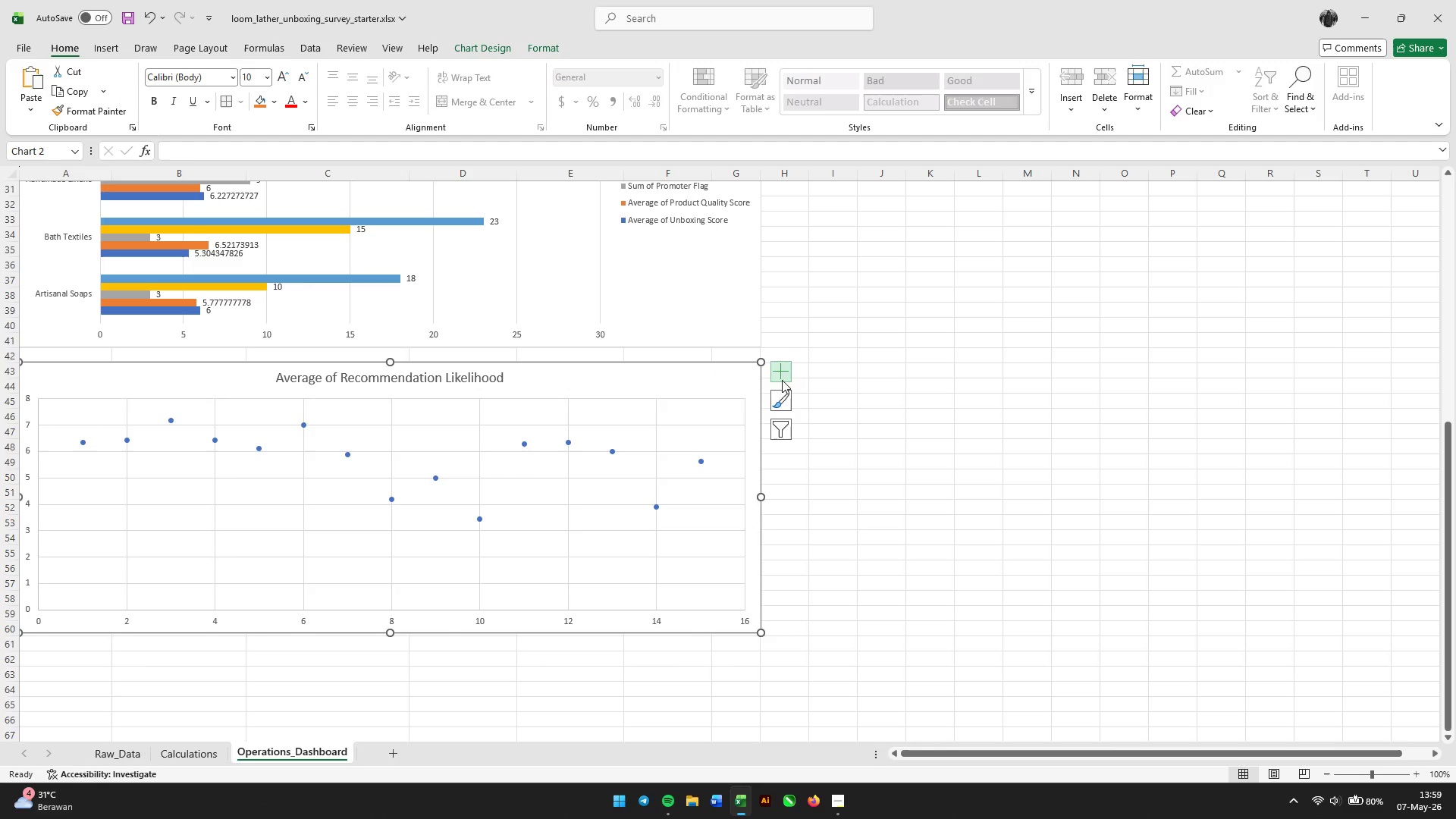 
left_click([783, 380])
 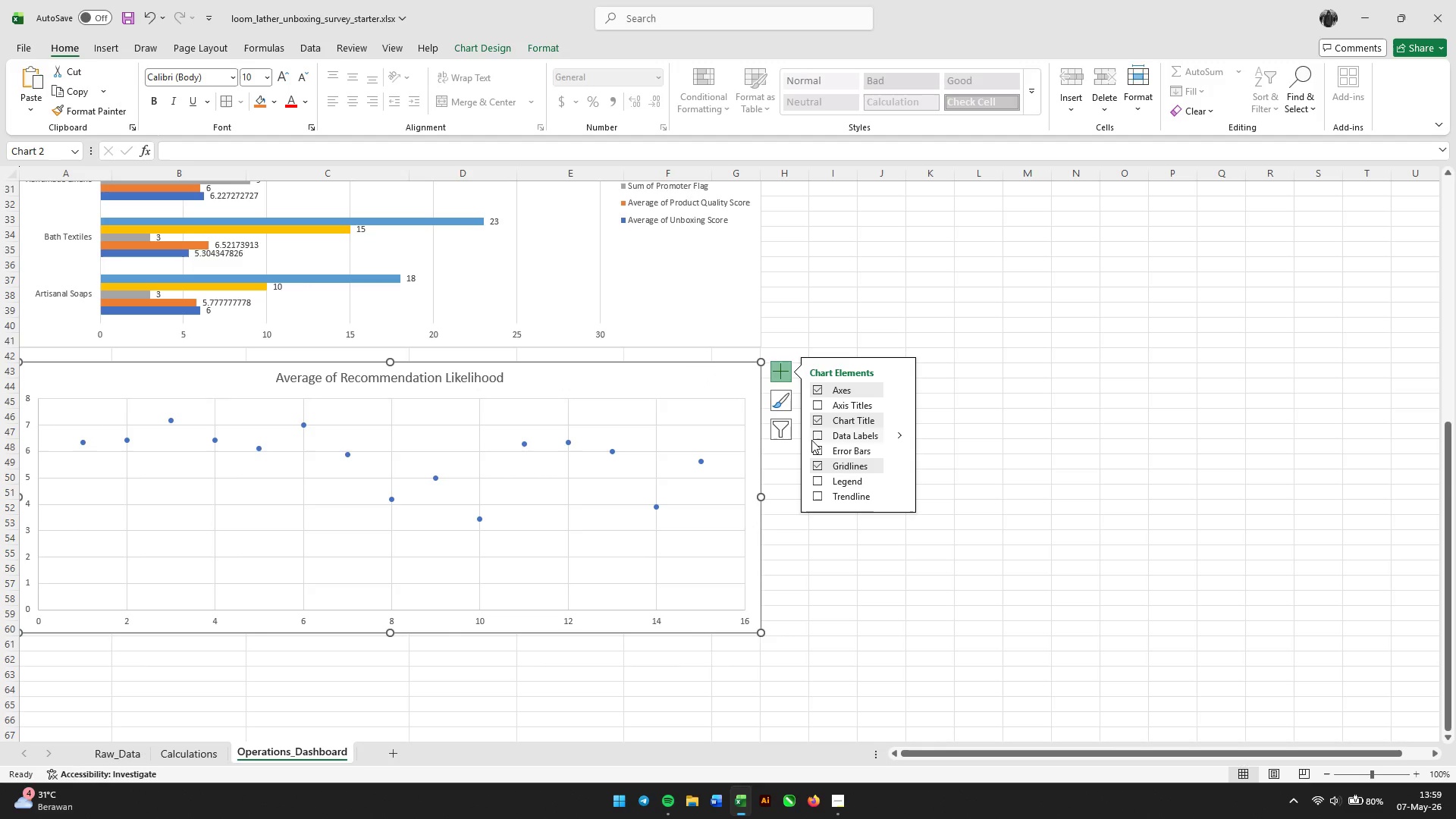 
left_click([816, 435])
 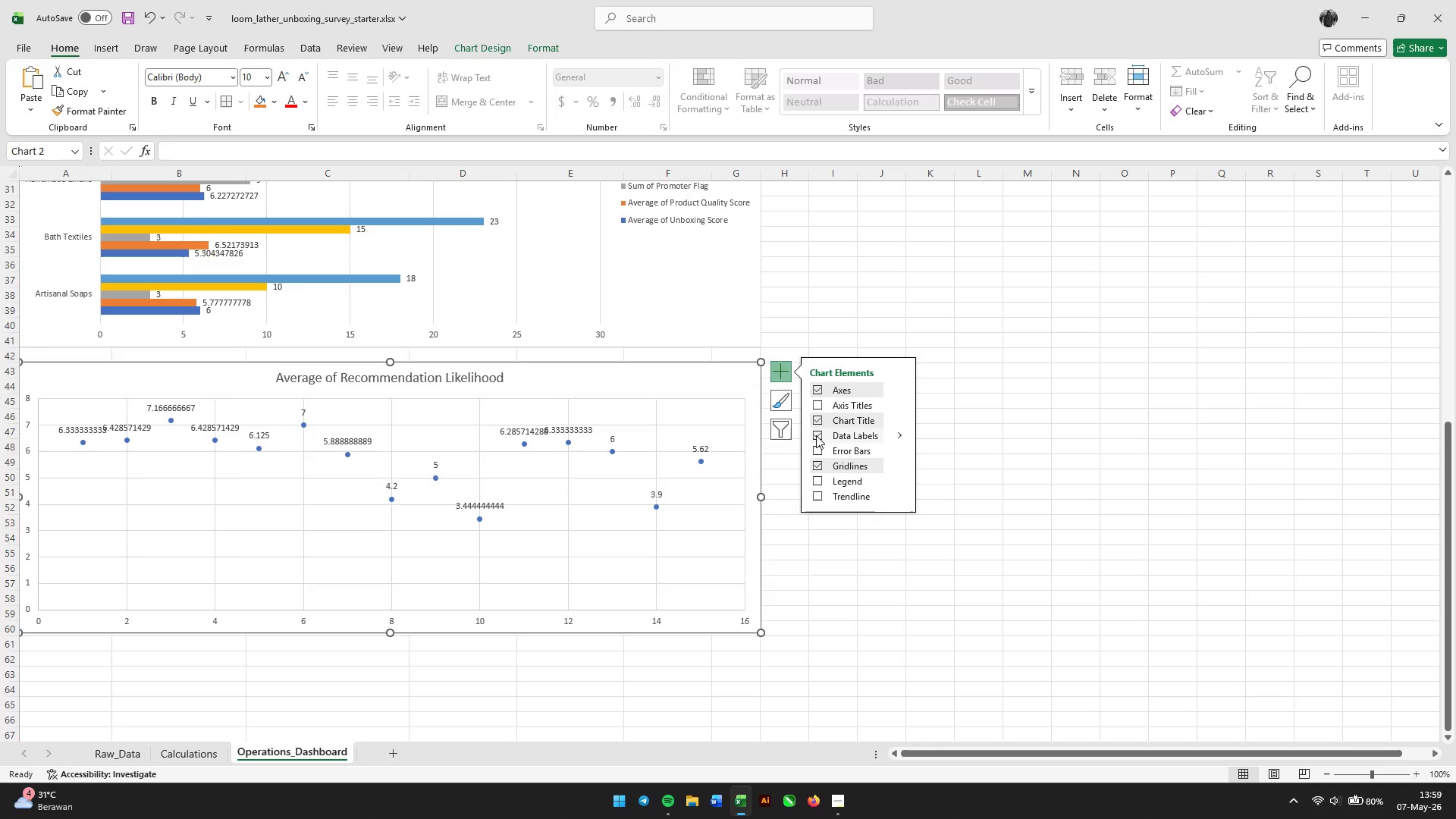 
left_click([904, 432])
 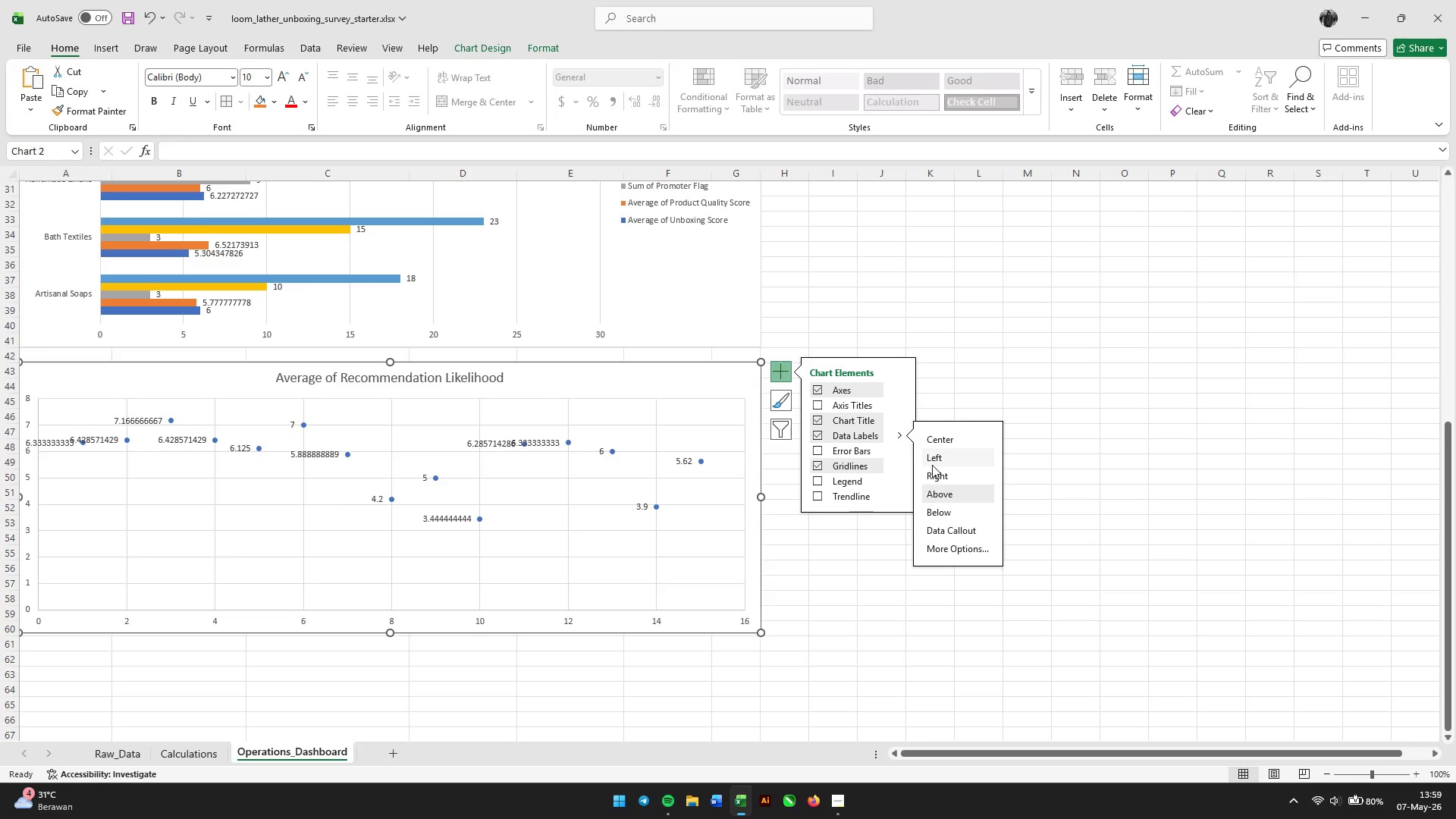 
wait(17.89)
 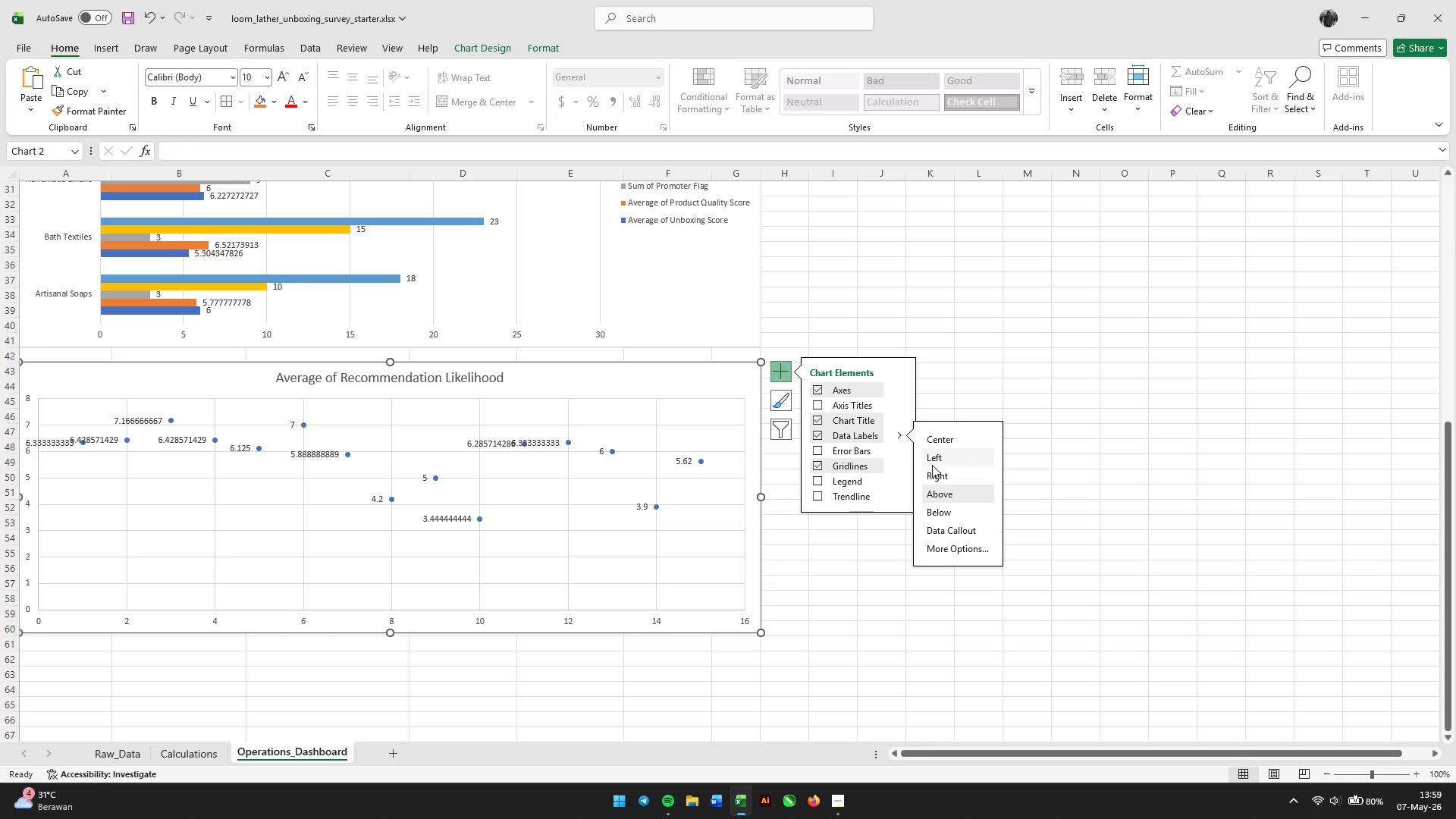 
left_click([930, 488])
 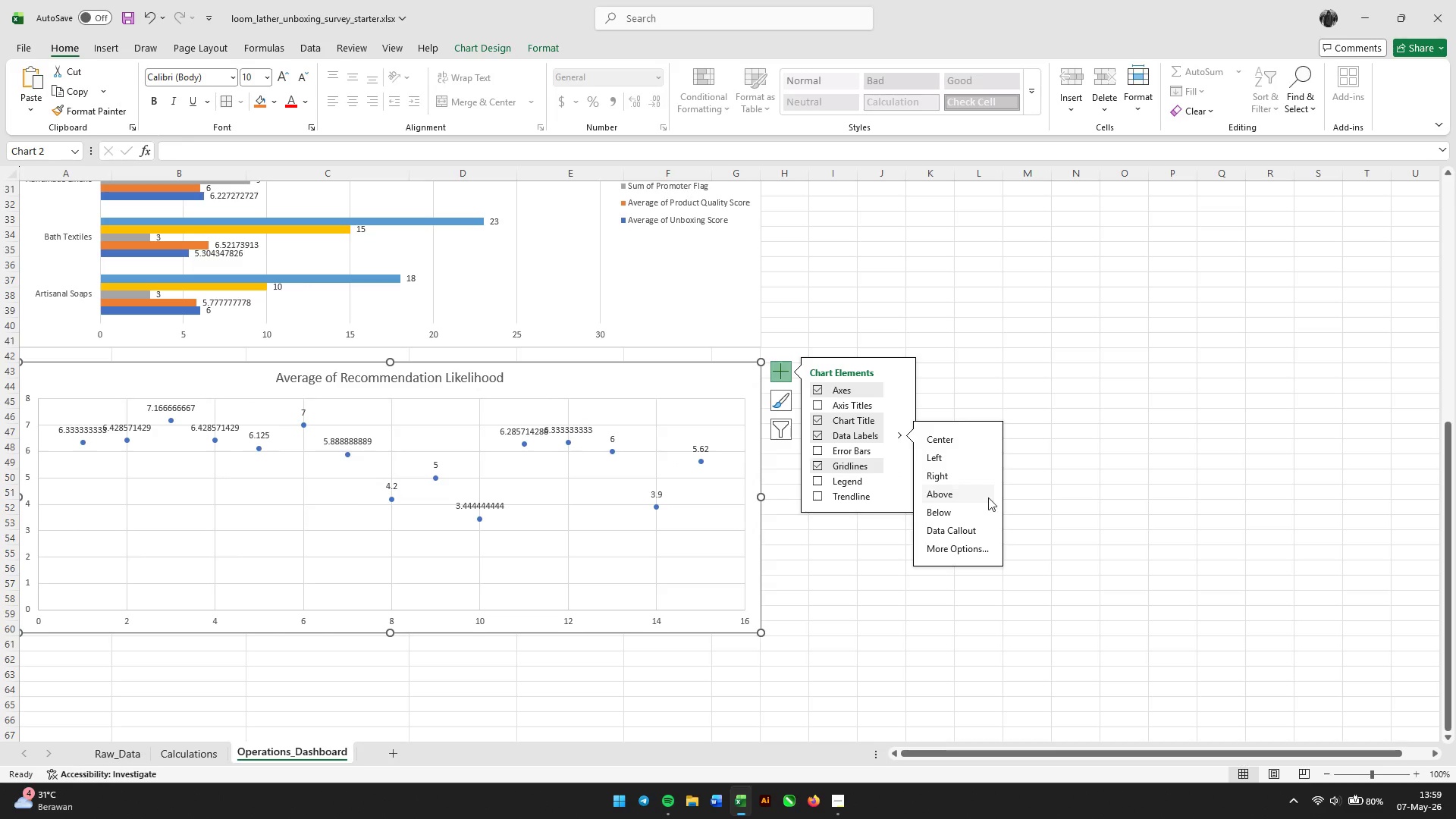 
left_click([1117, 493])
 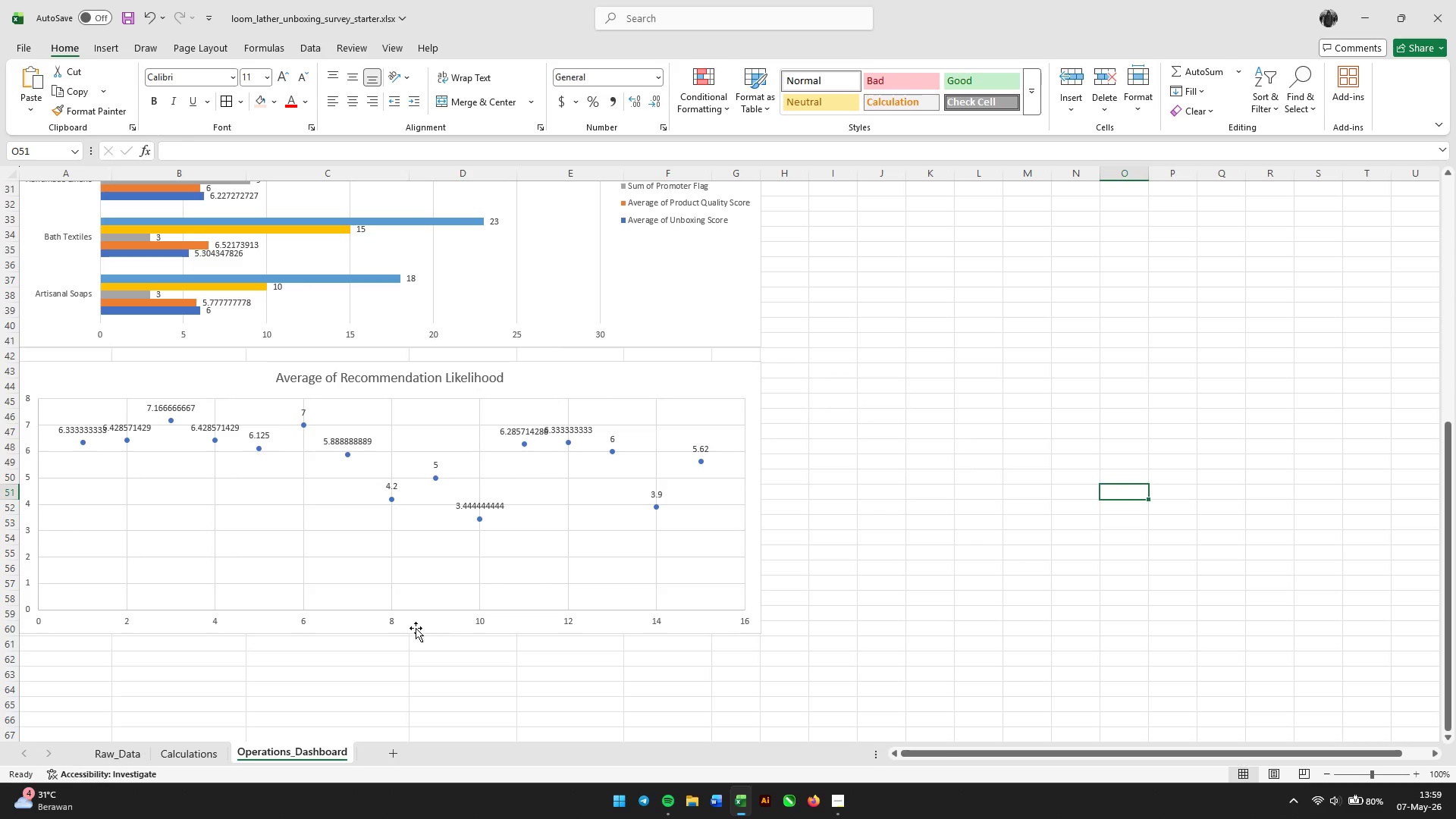 
left_click([387, 611])
 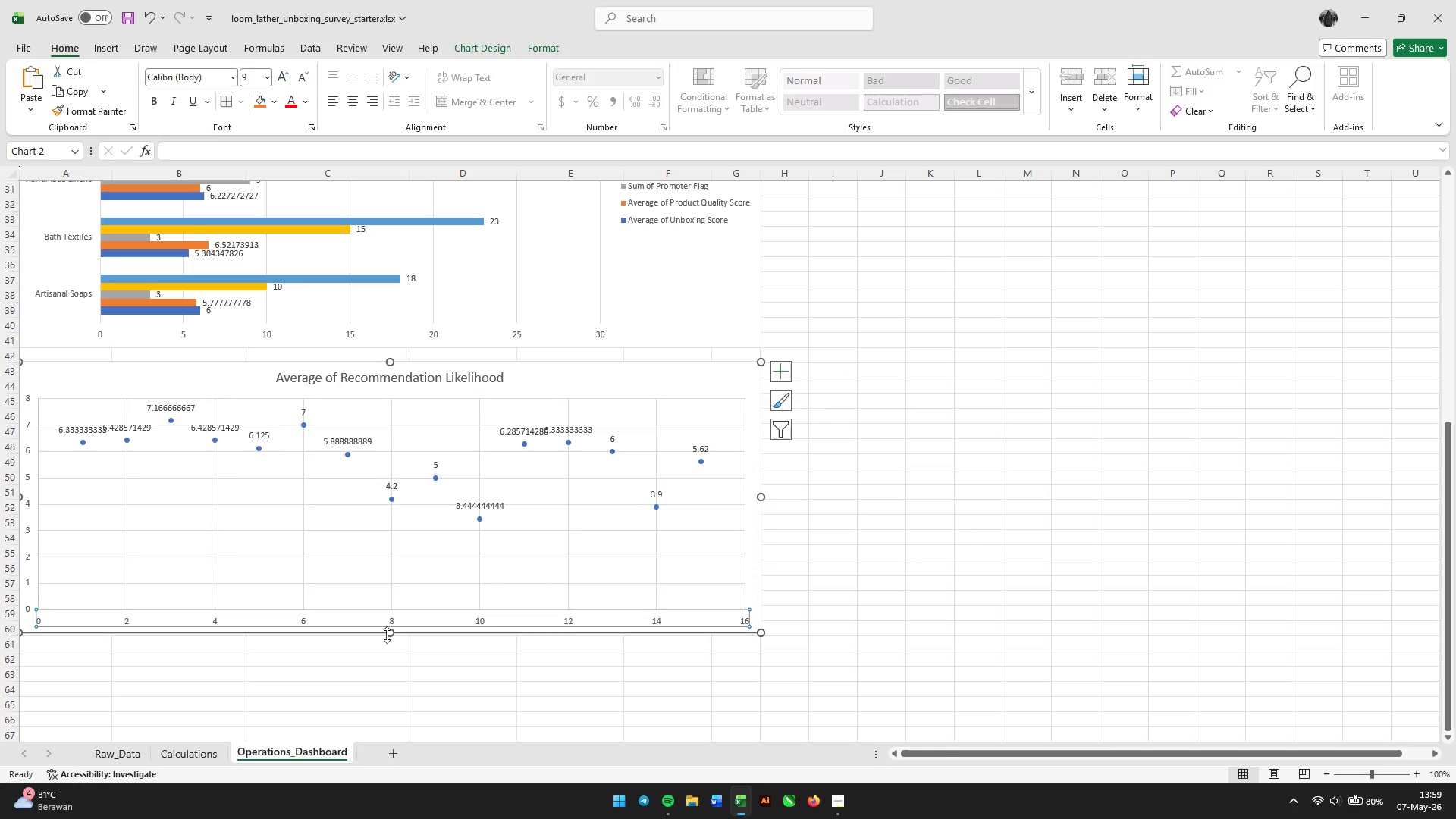 
left_click_drag(start_coordinate=[387, 635], to_coordinate=[387, 687])
 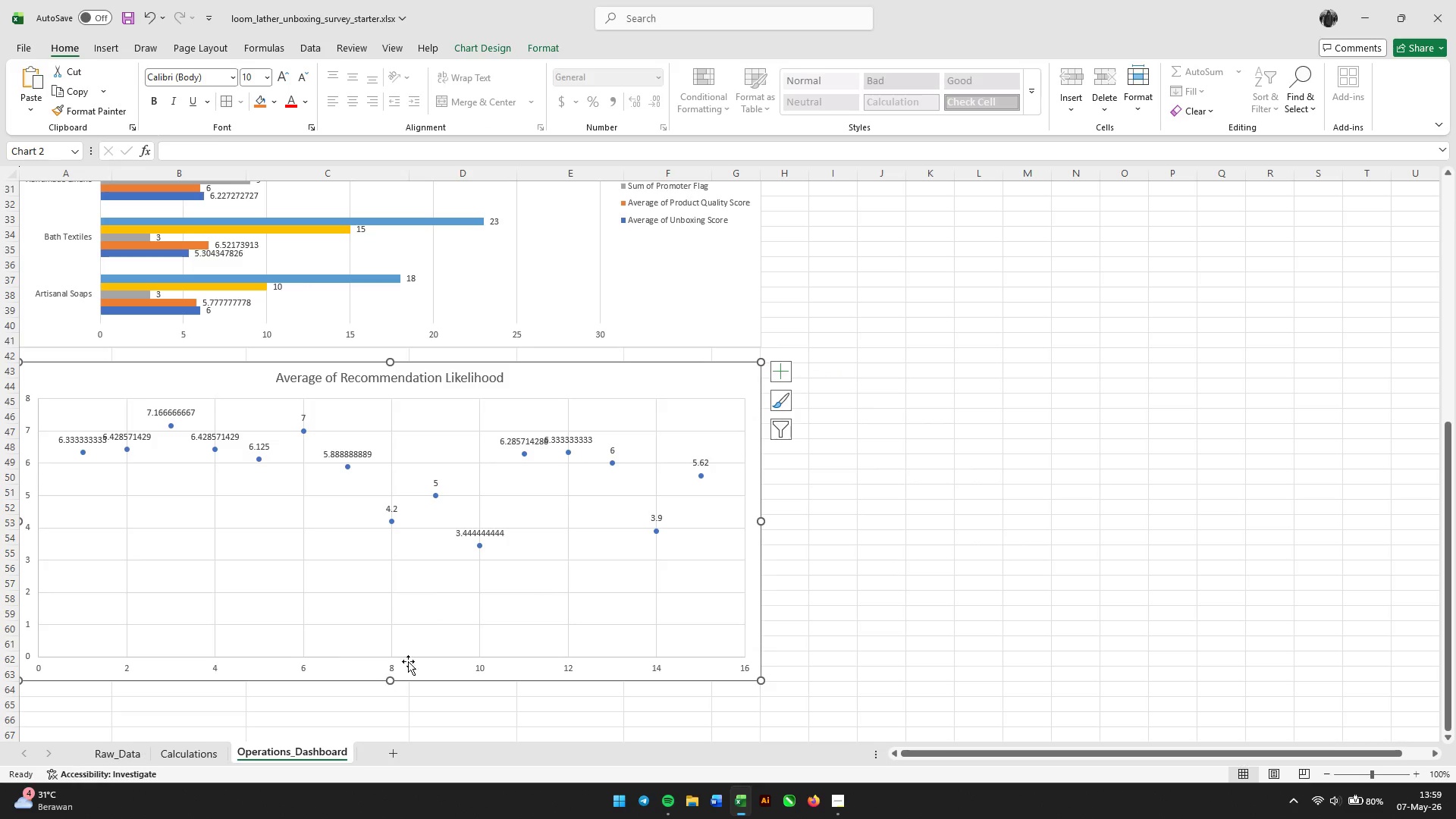 
scroll: coordinate [511, 546], scroll_direction: up, amount: 9.0
 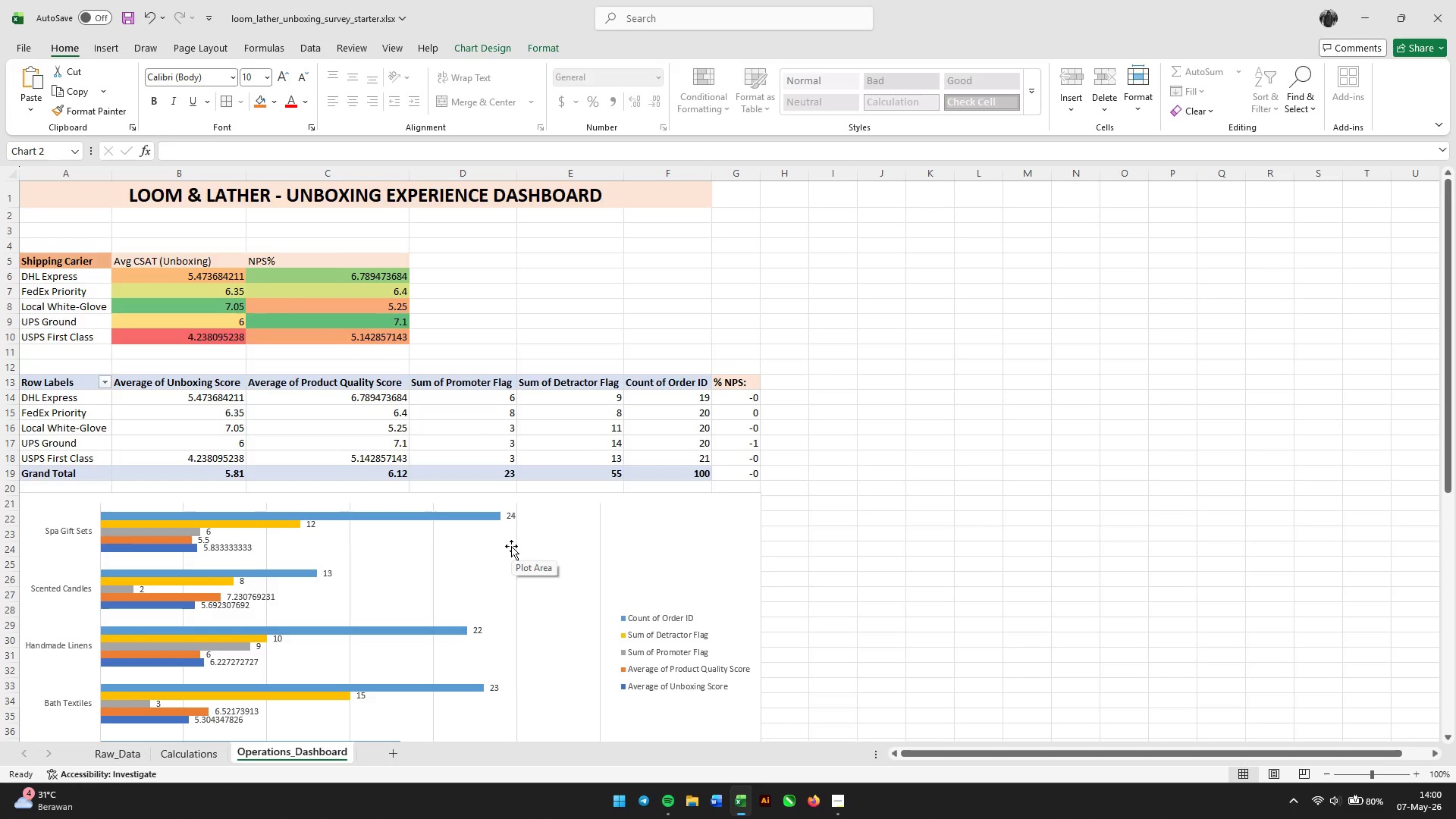 
wait(7.28)
 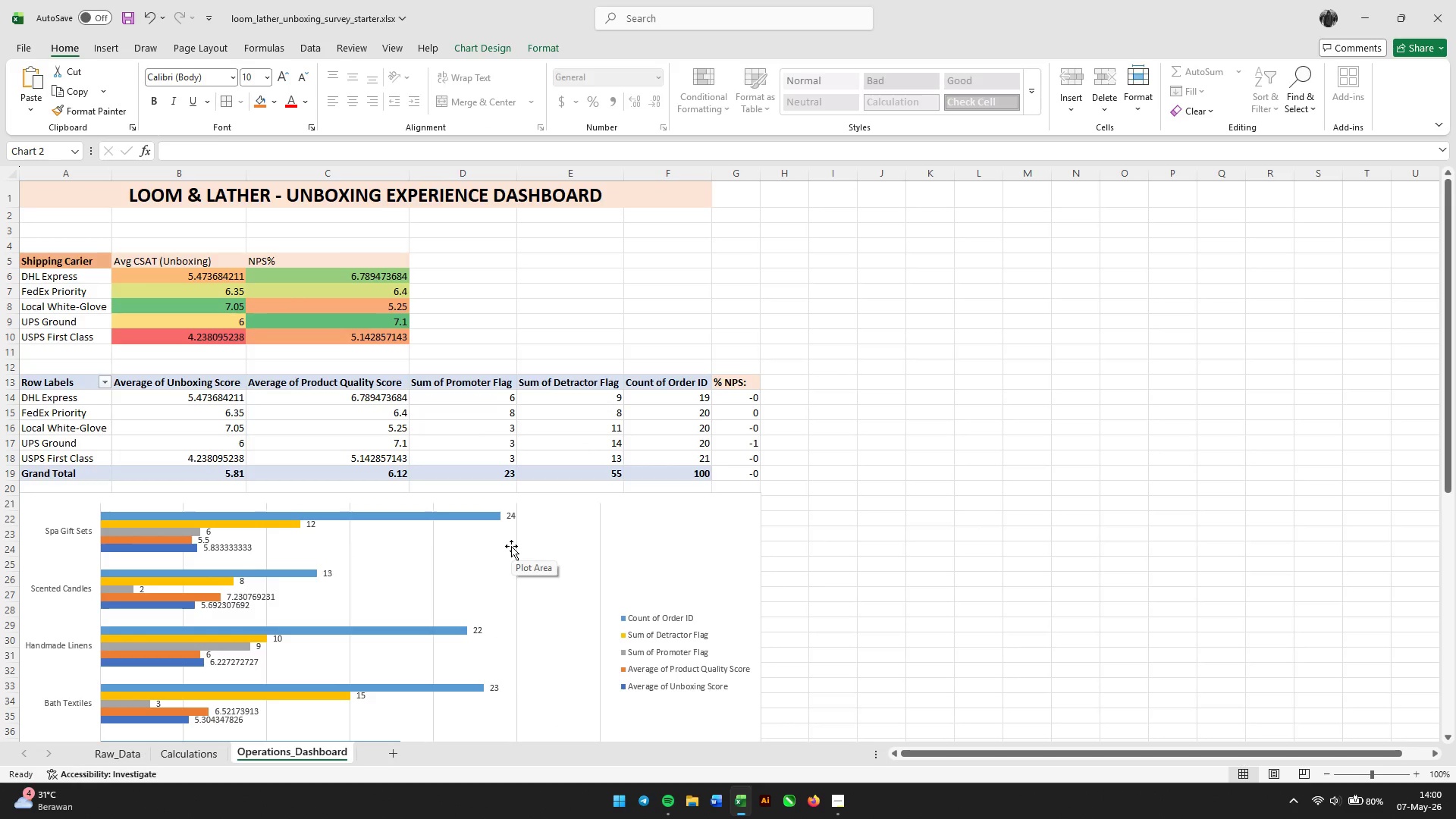 
left_click([187, 275])
 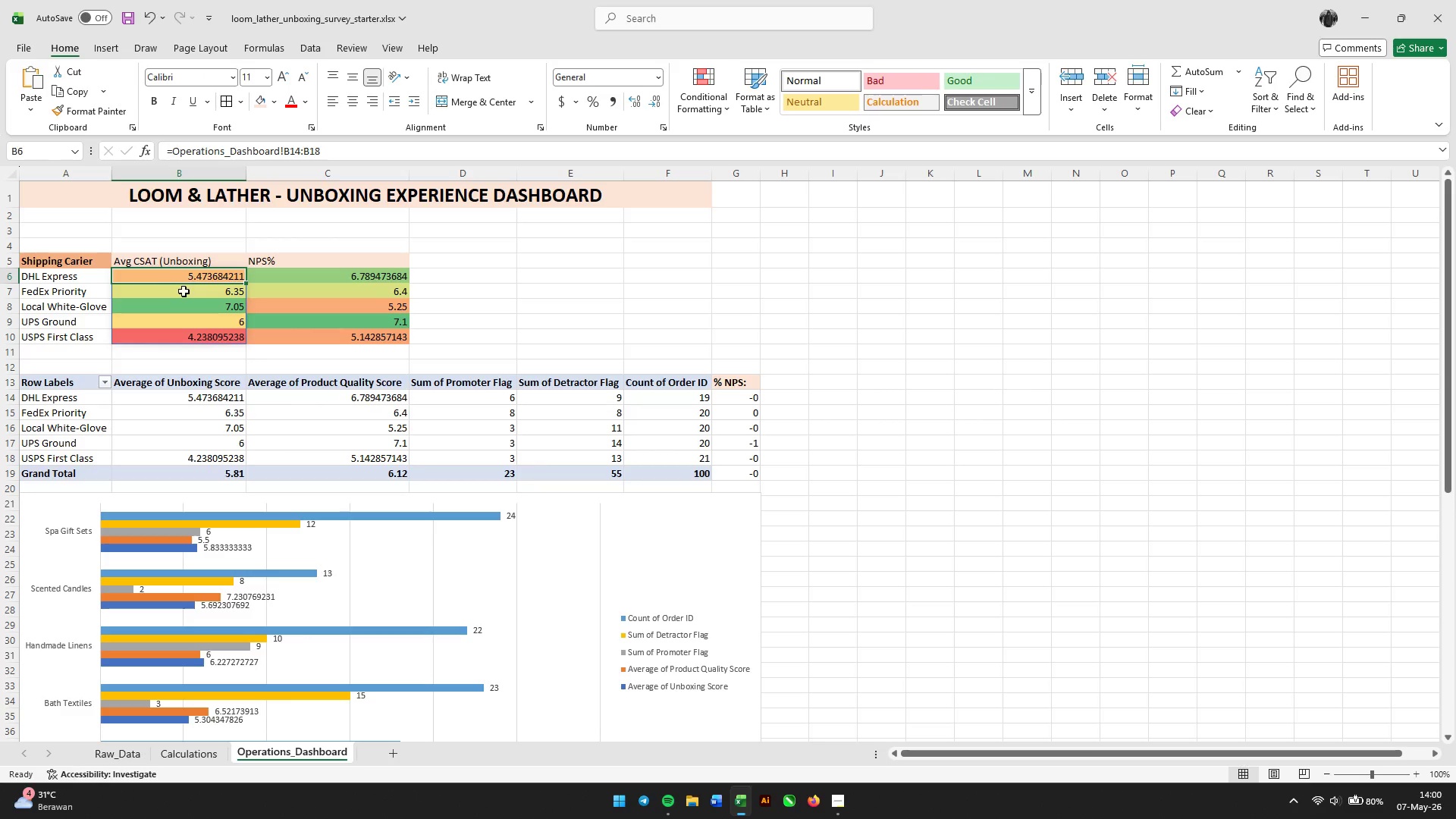 
left_click([184, 291])
 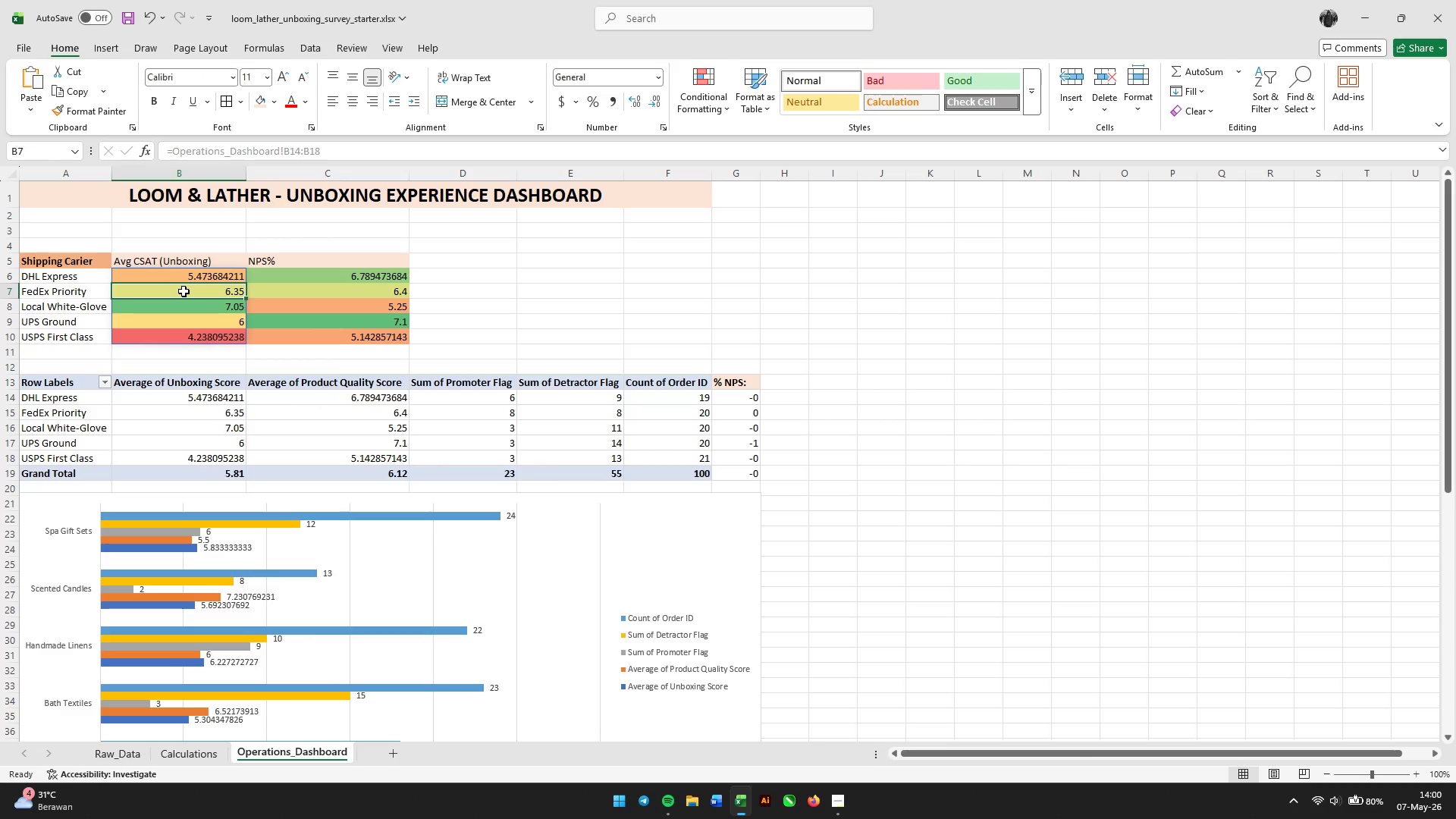 
scroll: coordinate [184, 291], scroll_direction: down, amount: 13.0
 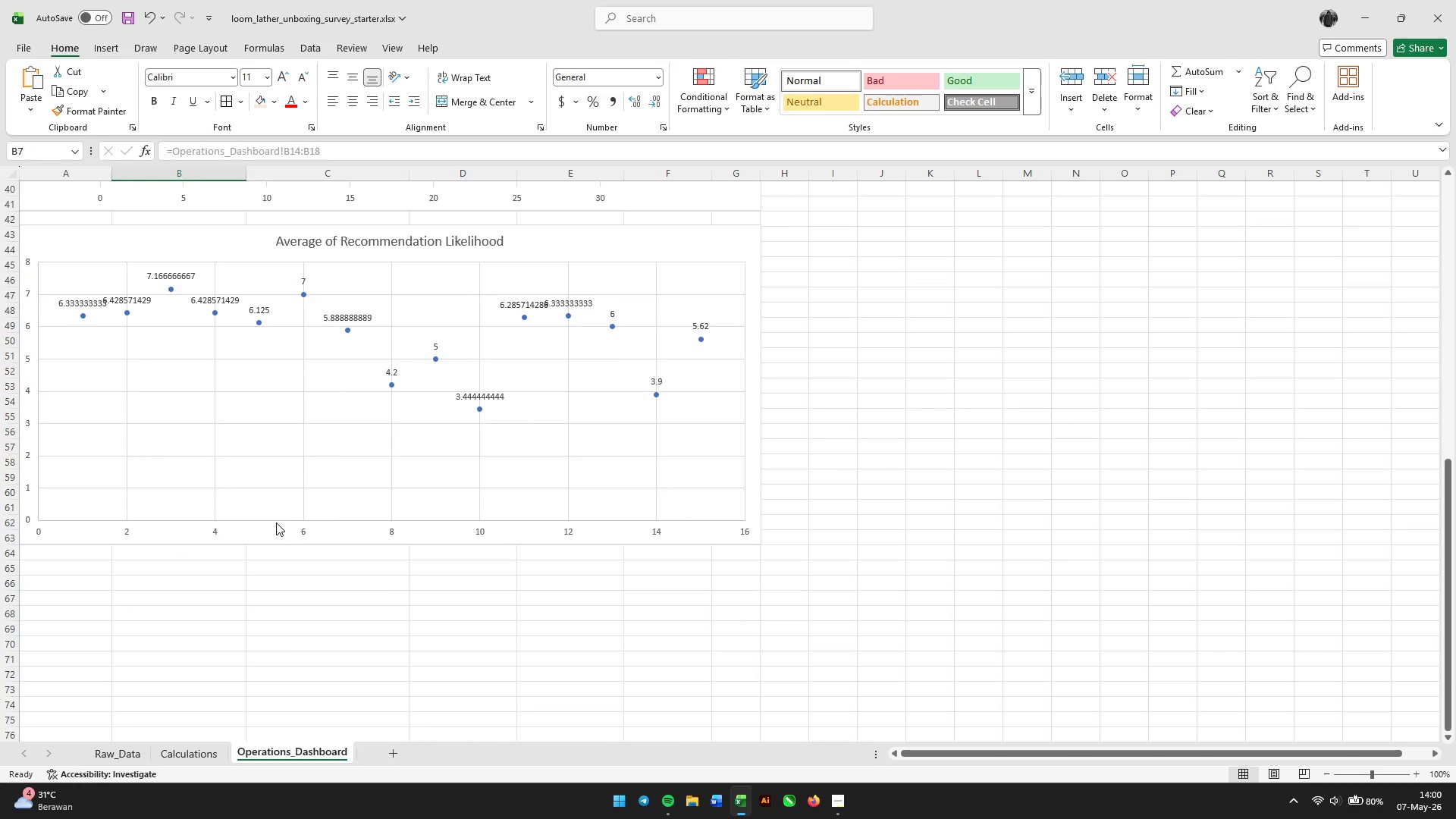 
left_click([265, 538])
 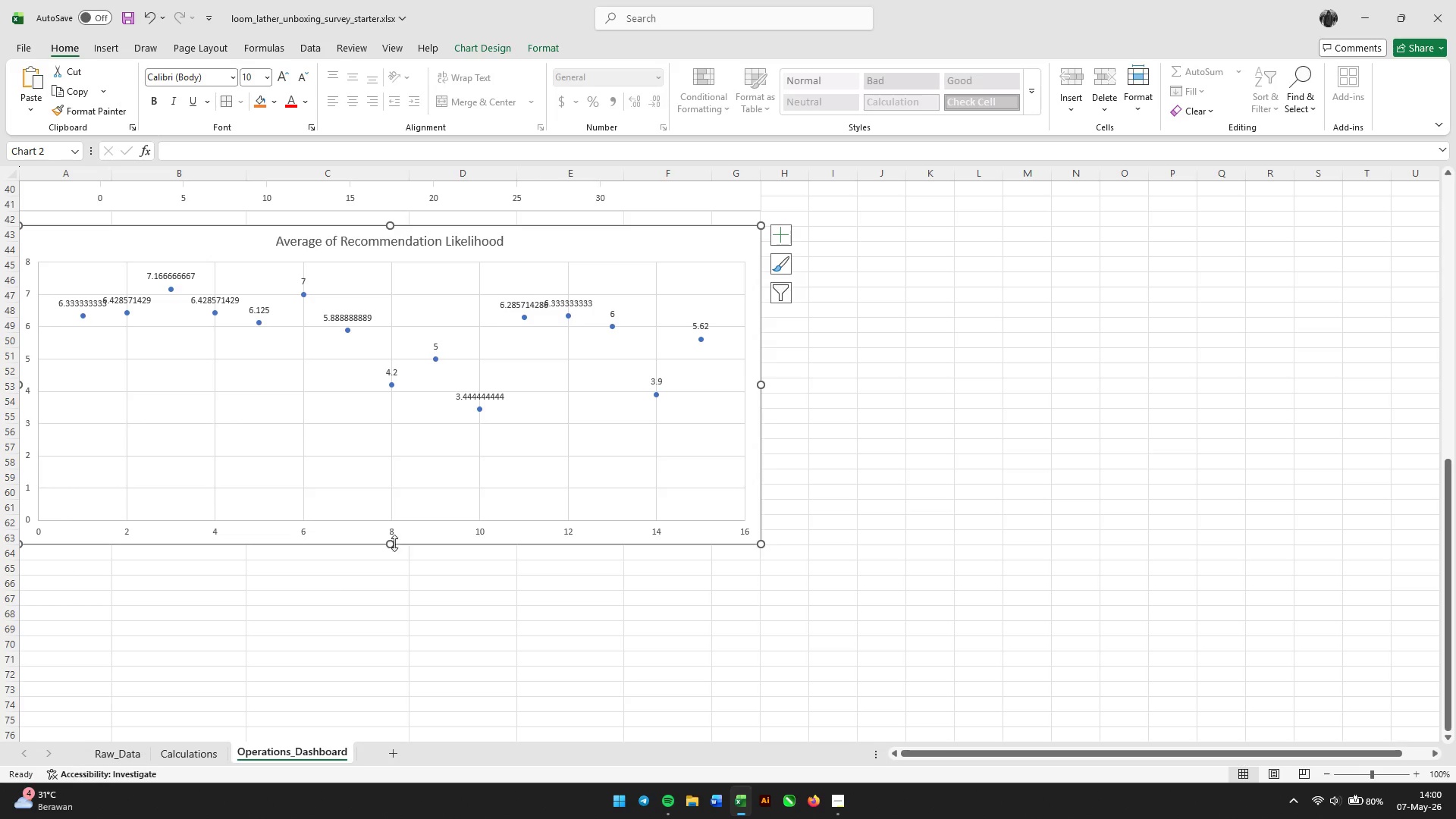 
left_click_drag(start_coordinate=[391, 548], to_coordinate=[389, 580])
 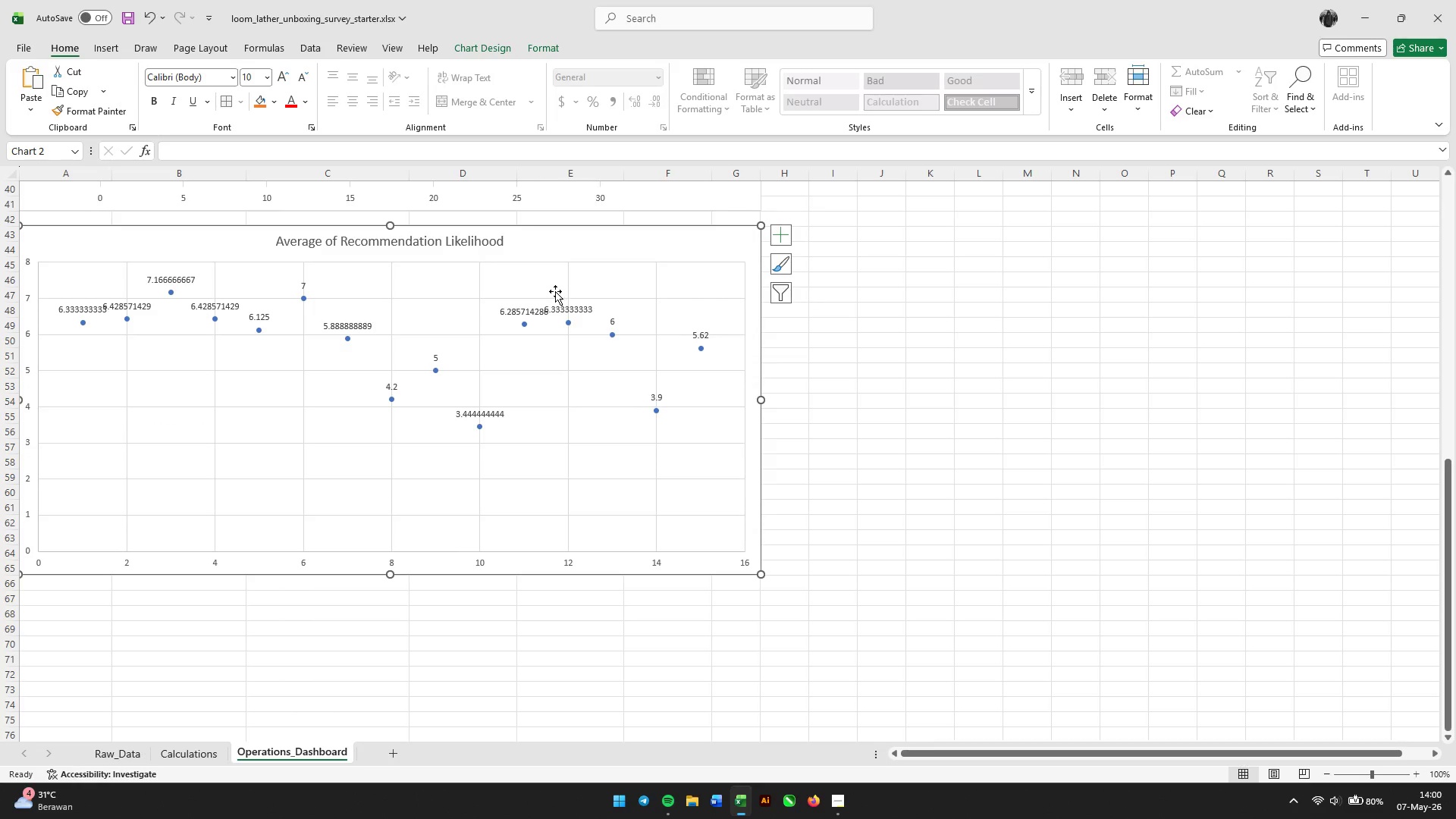 
left_click([548, 308])
 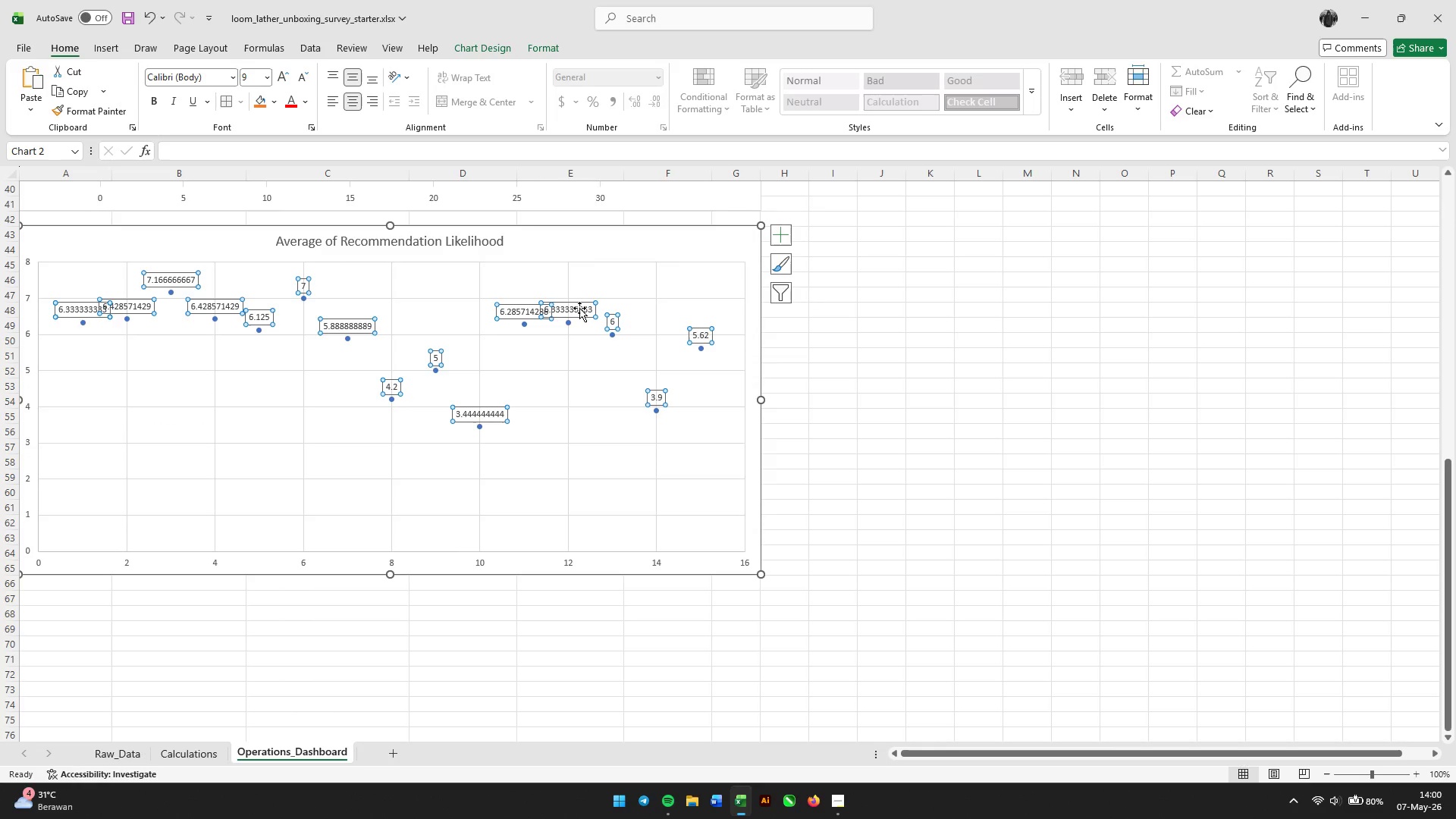 
left_click([579, 308])
 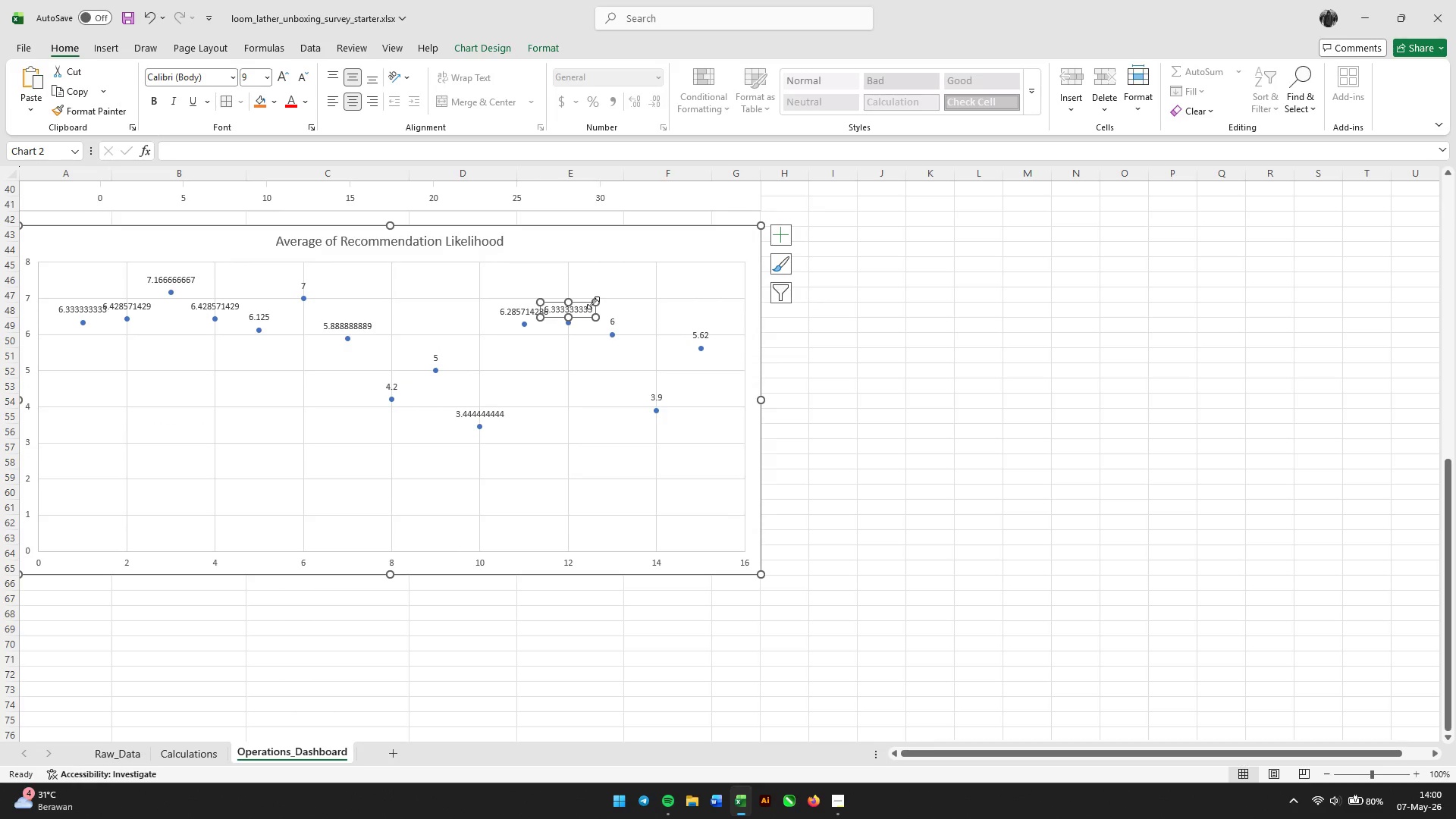 
left_click_drag(start_coordinate=[582, 300], to_coordinate=[595, 295])
 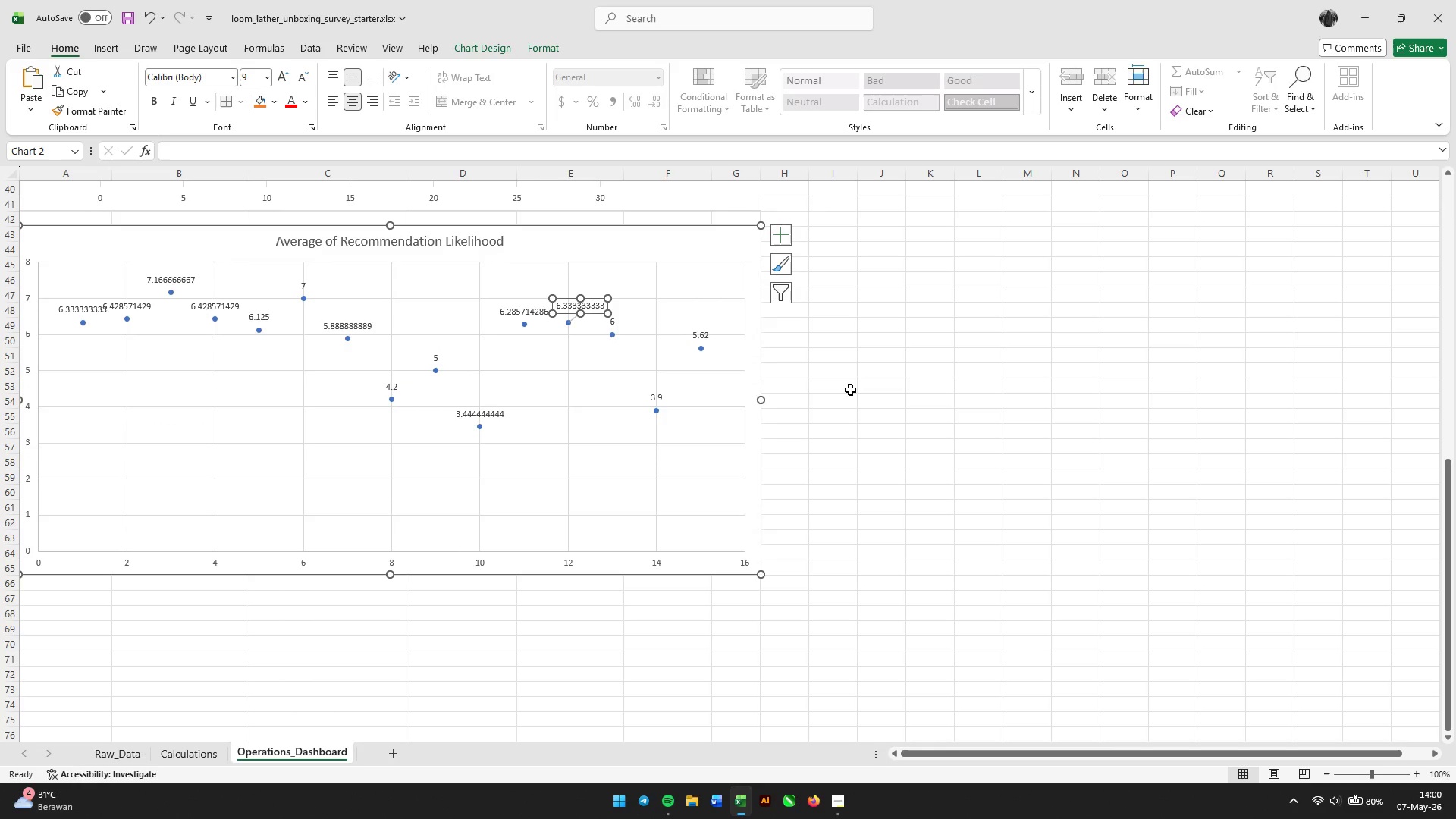 
left_click([850, 390])
 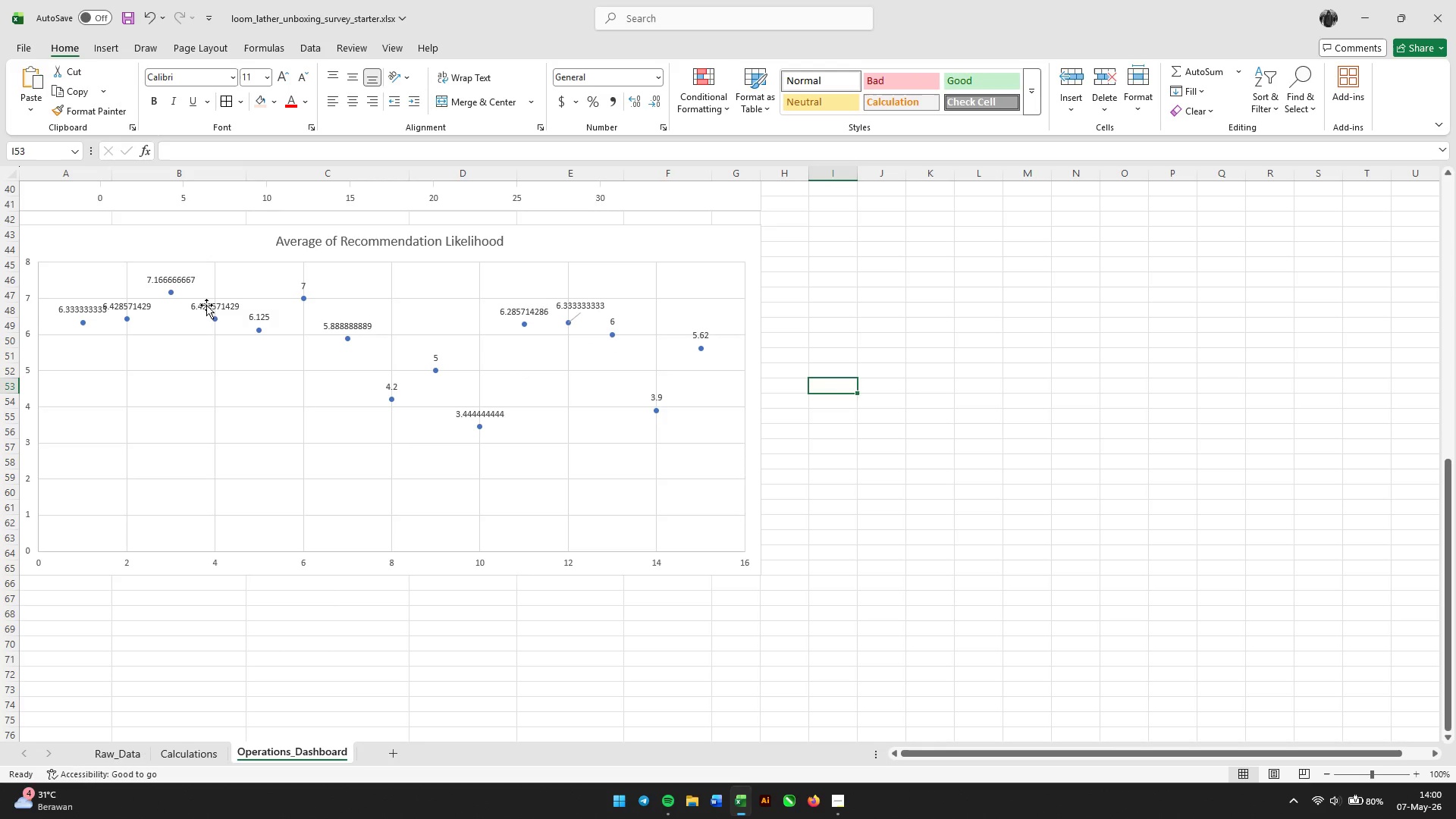 
left_click([132, 300])
 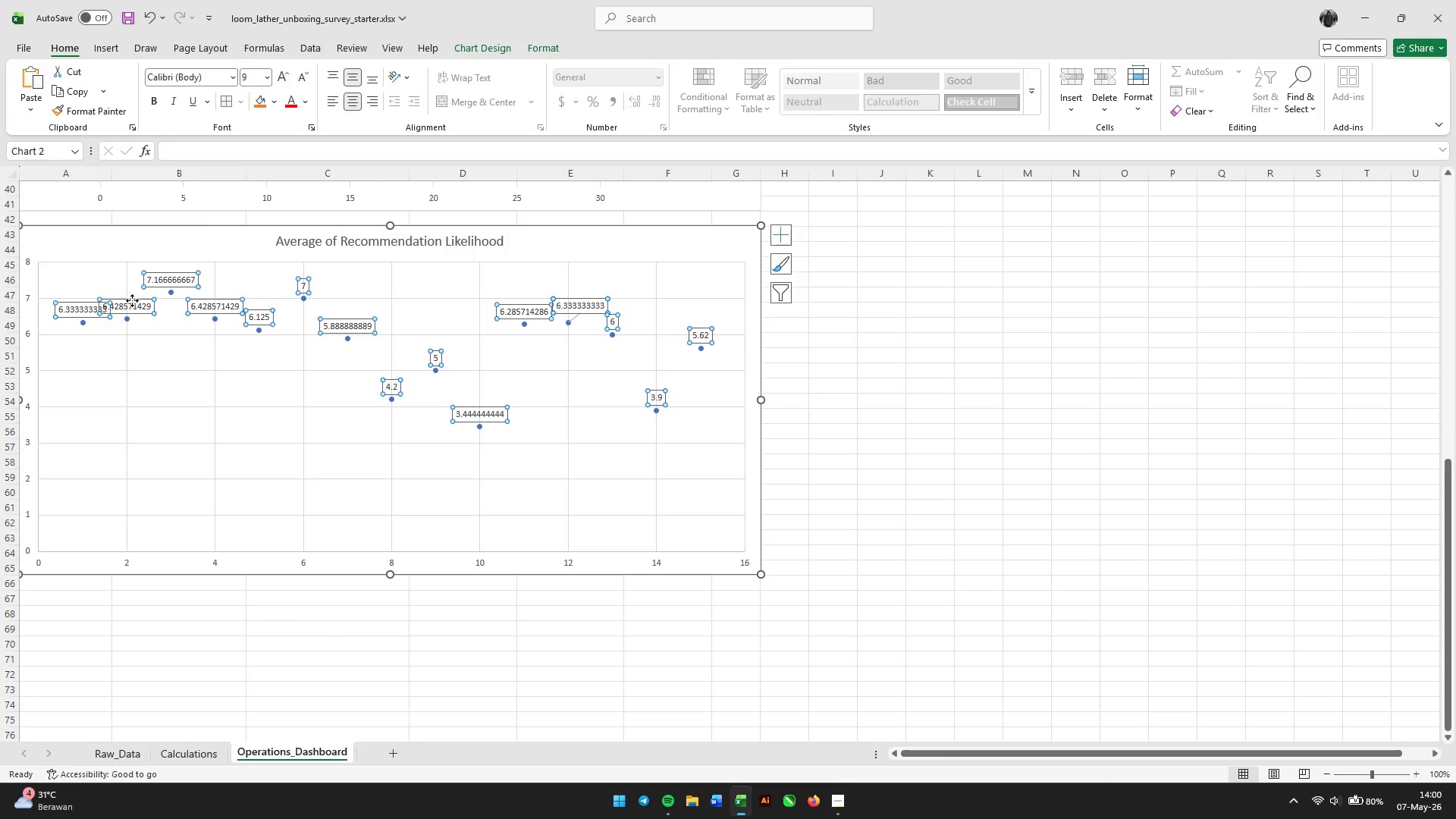 
left_click([132, 300])
 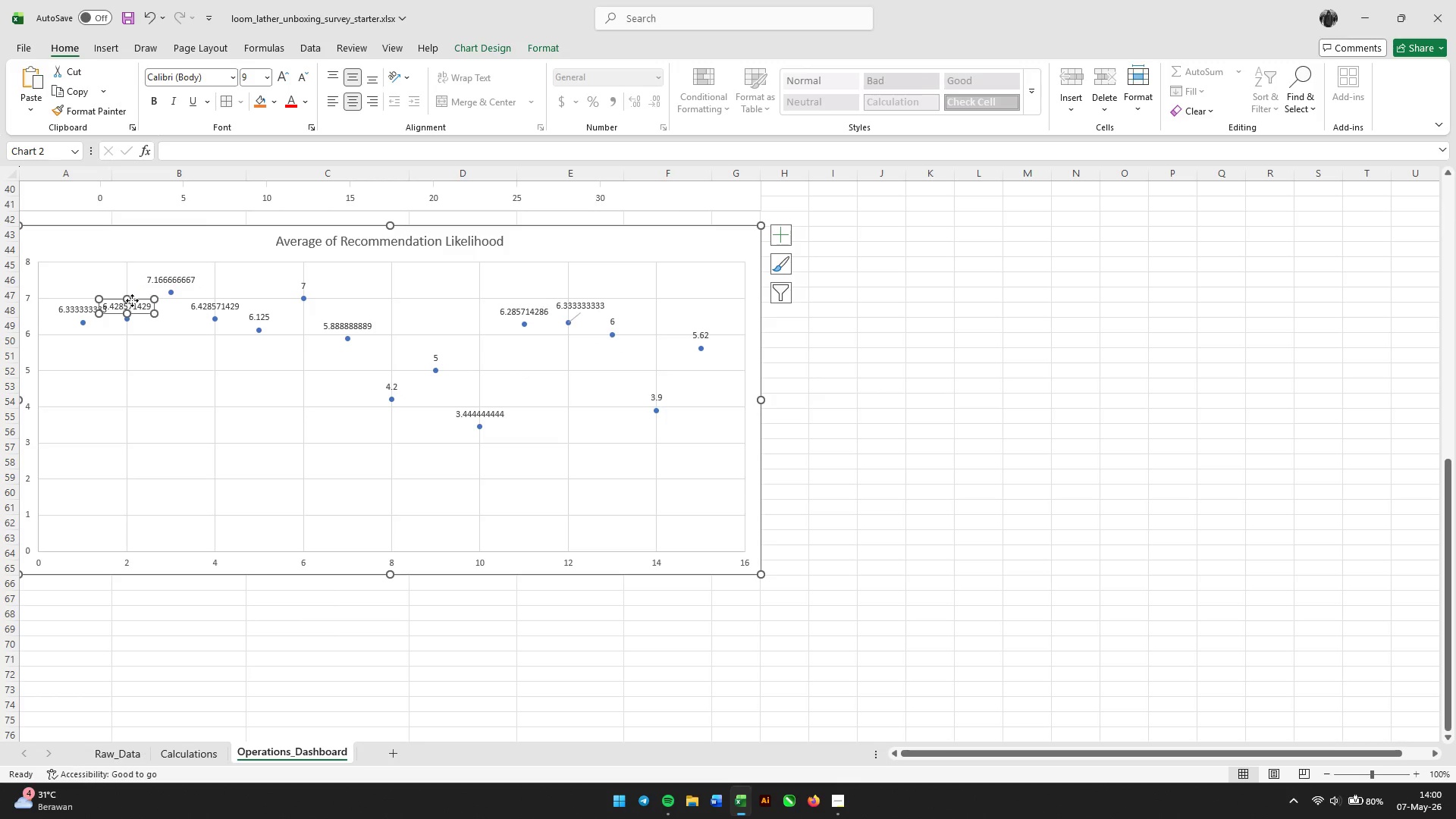 
left_click_drag(start_coordinate=[132, 300], to_coordinate=[120, 284])
 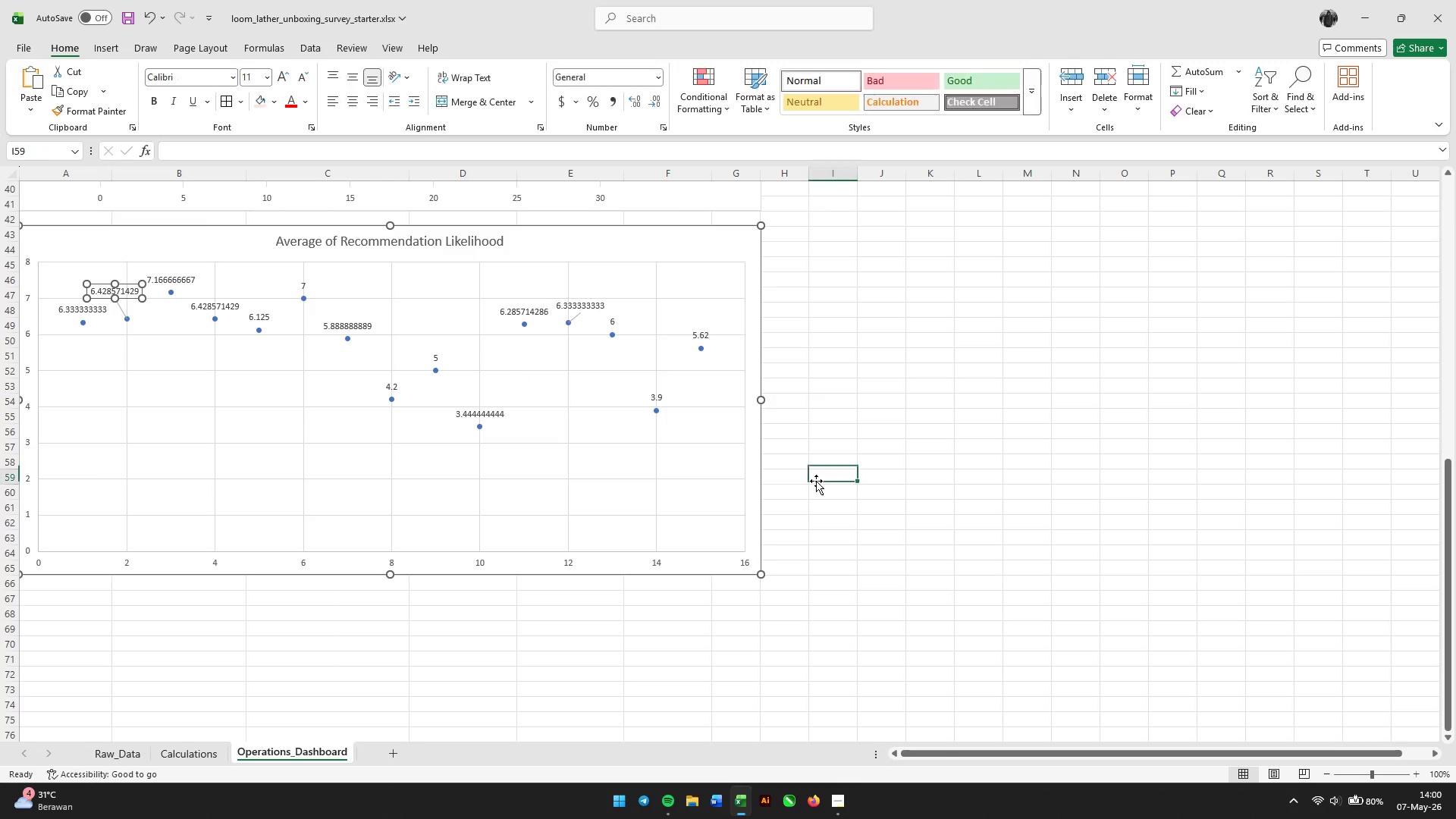 
double_click([816, 481])
 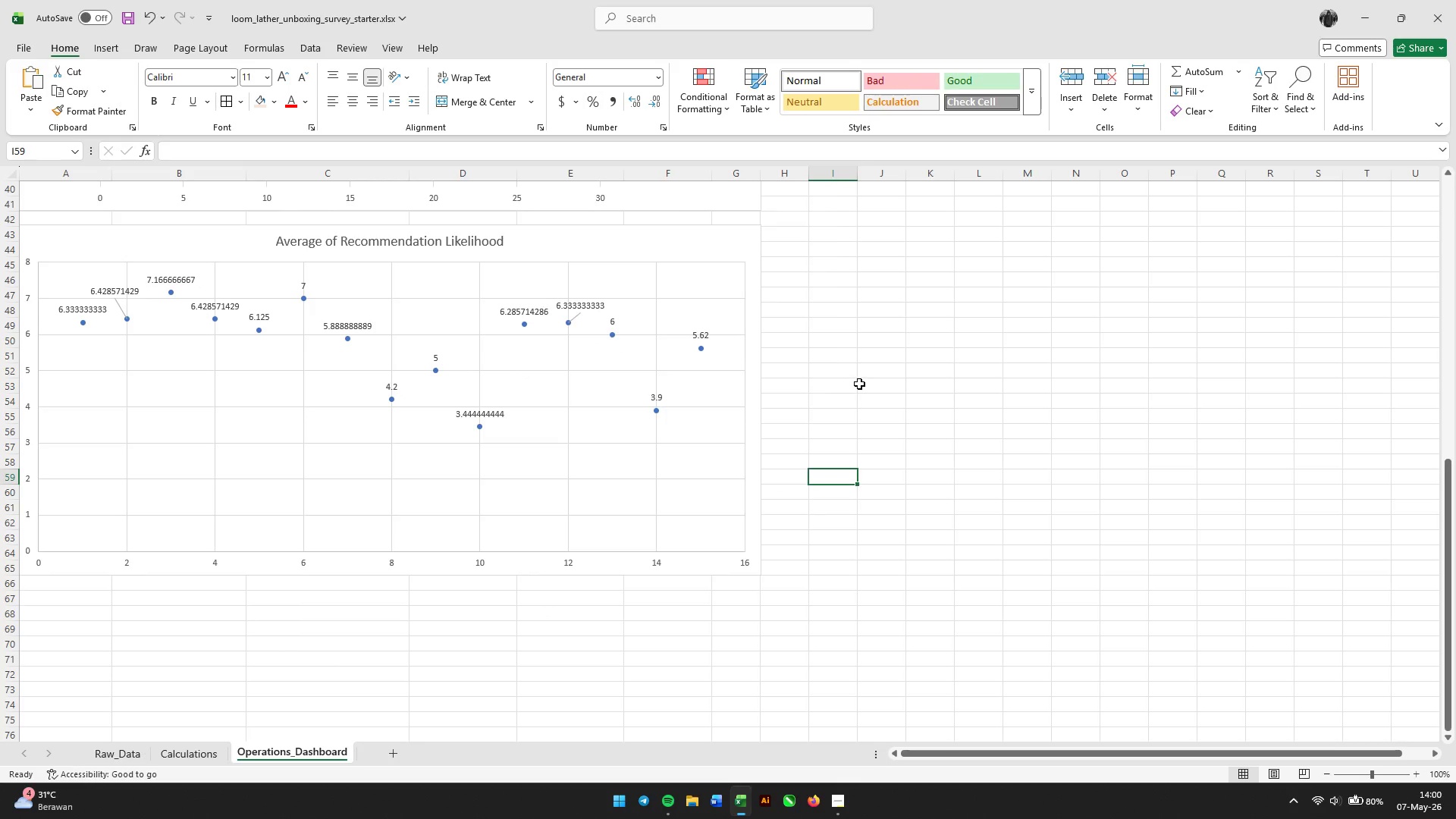 
left_click([859, 384])
 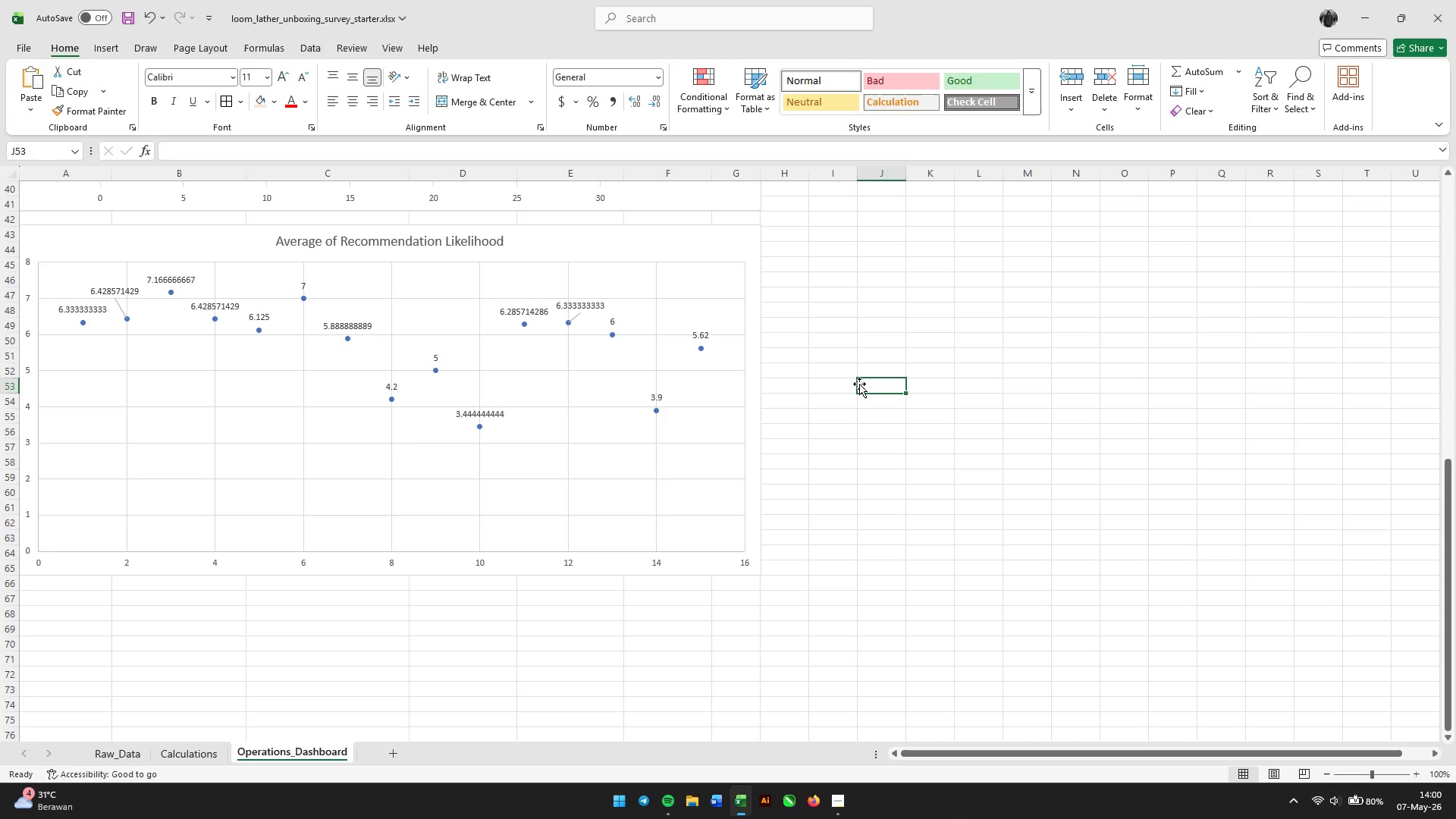 
wait(14.56)
 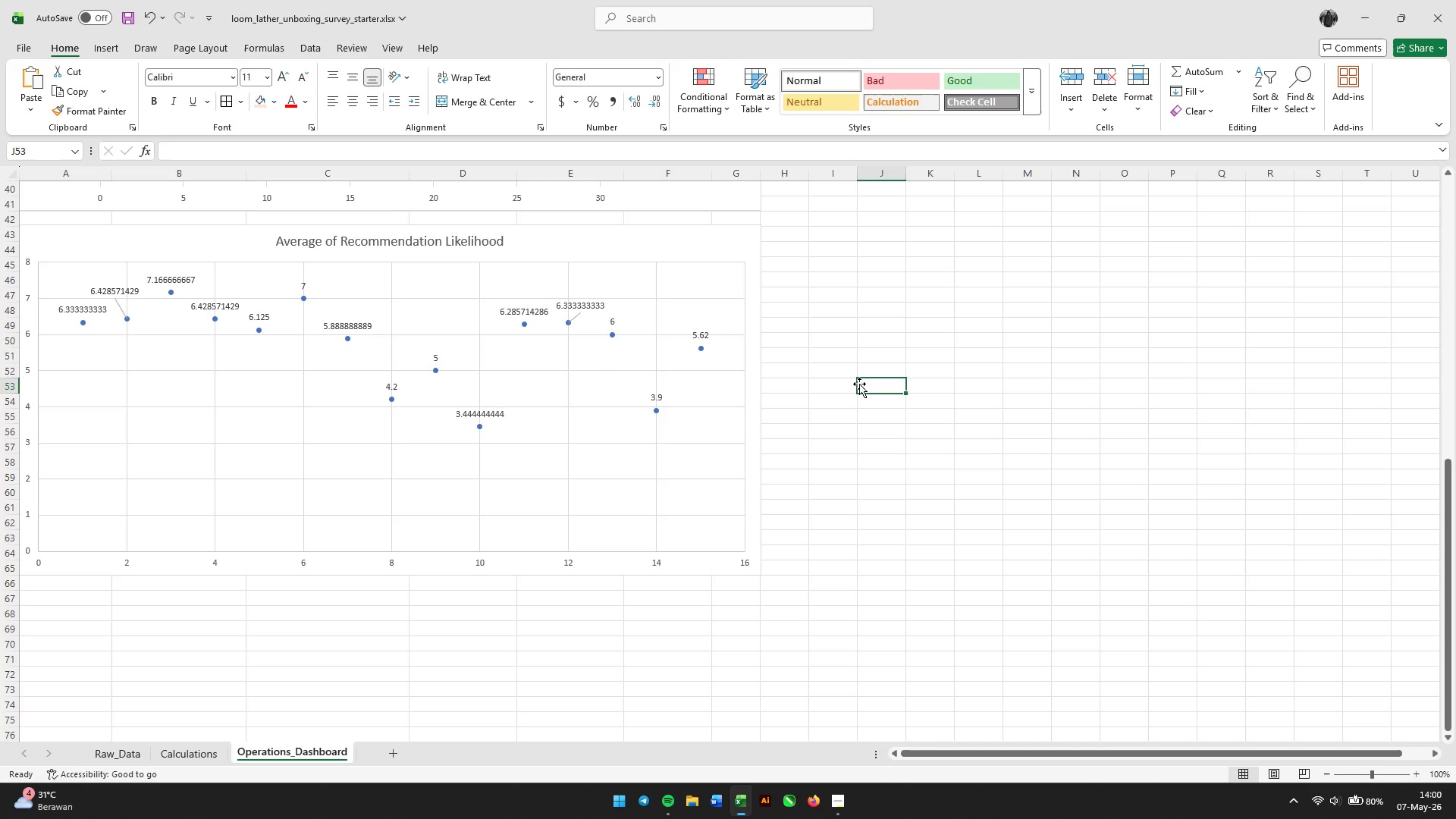 
scroll: coordinate [859, 384], scroll_direction: up, amount: 9.0
 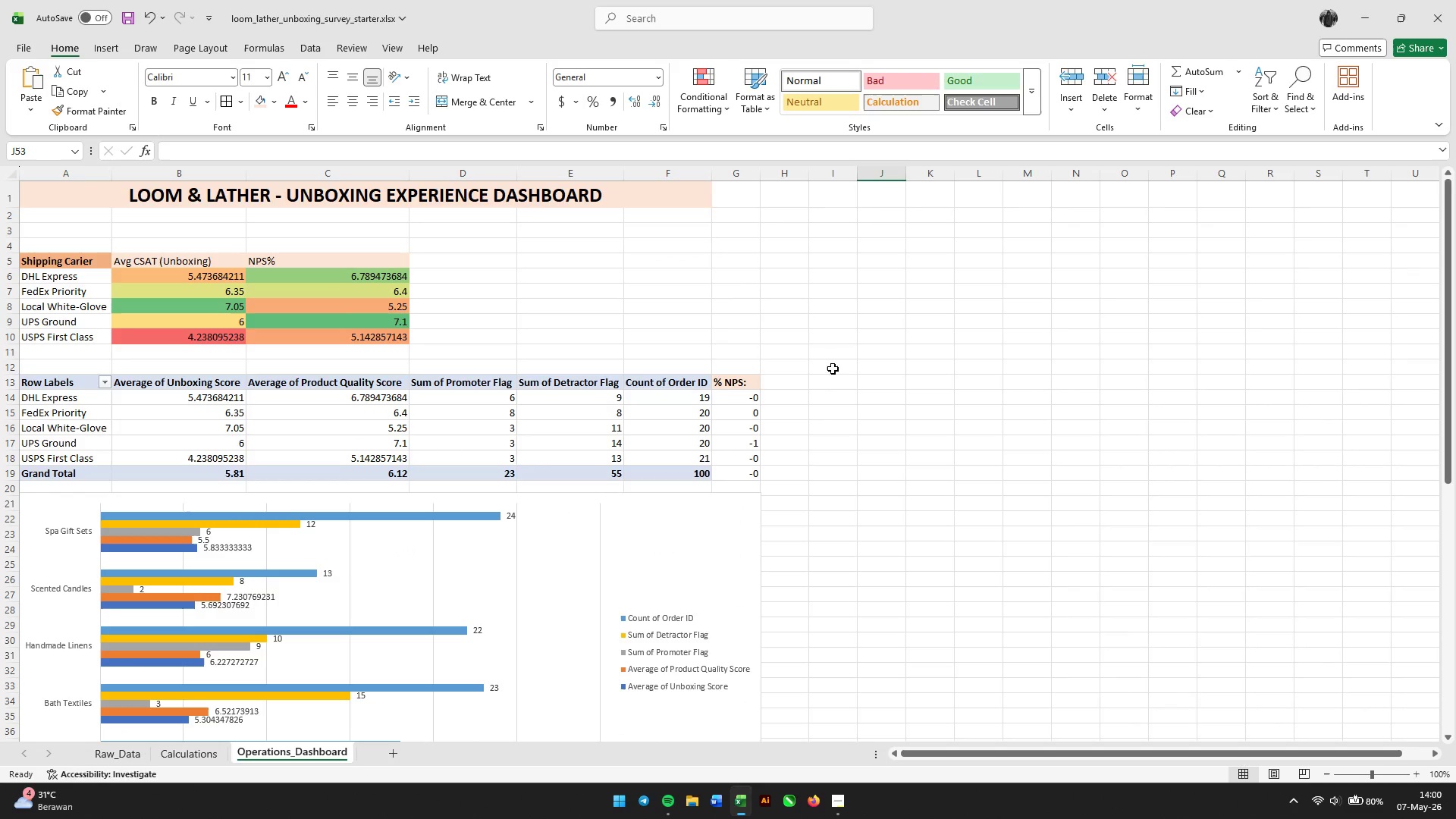 
left_click([761, 311])
 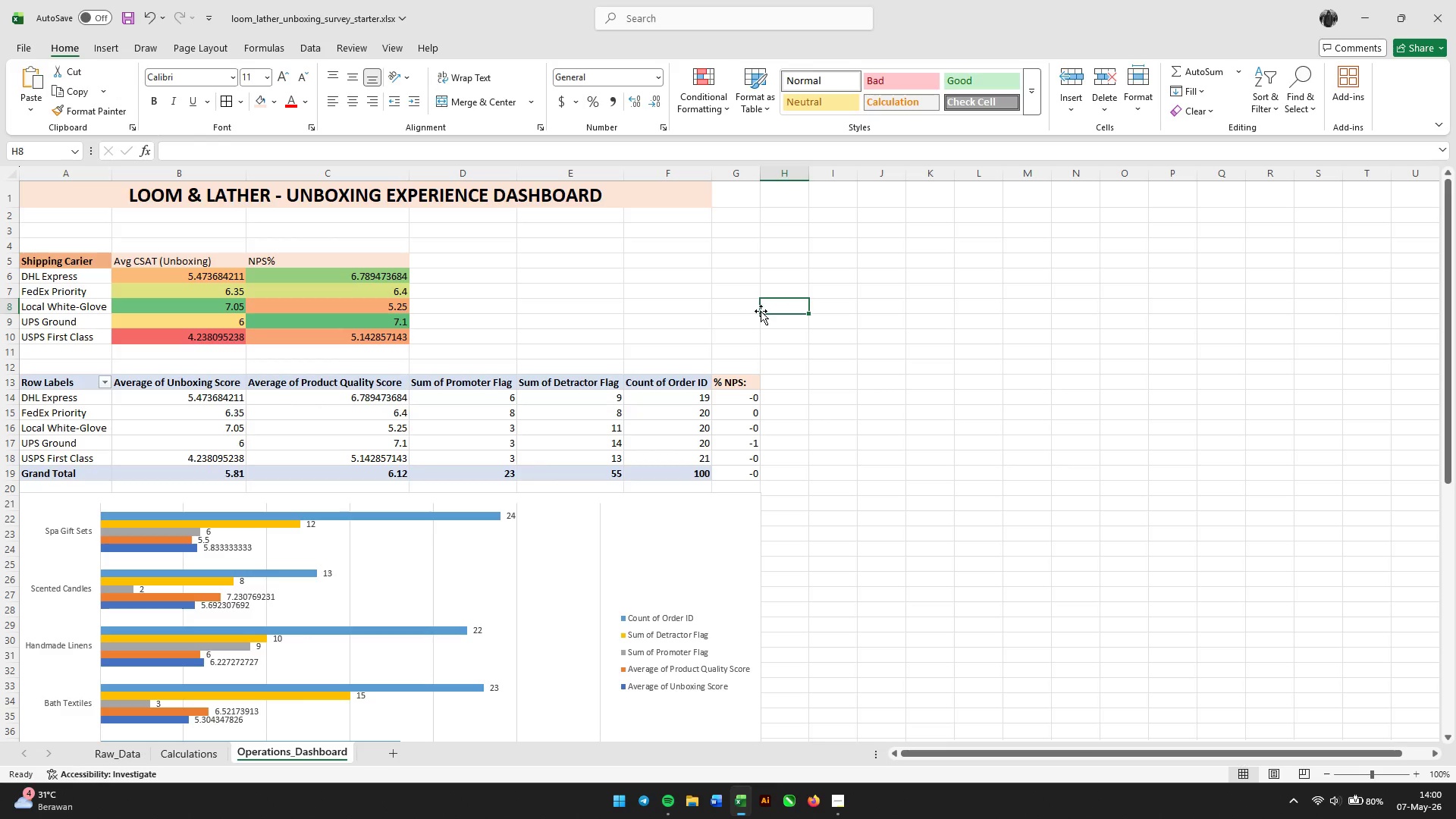 
wait(6.46)
 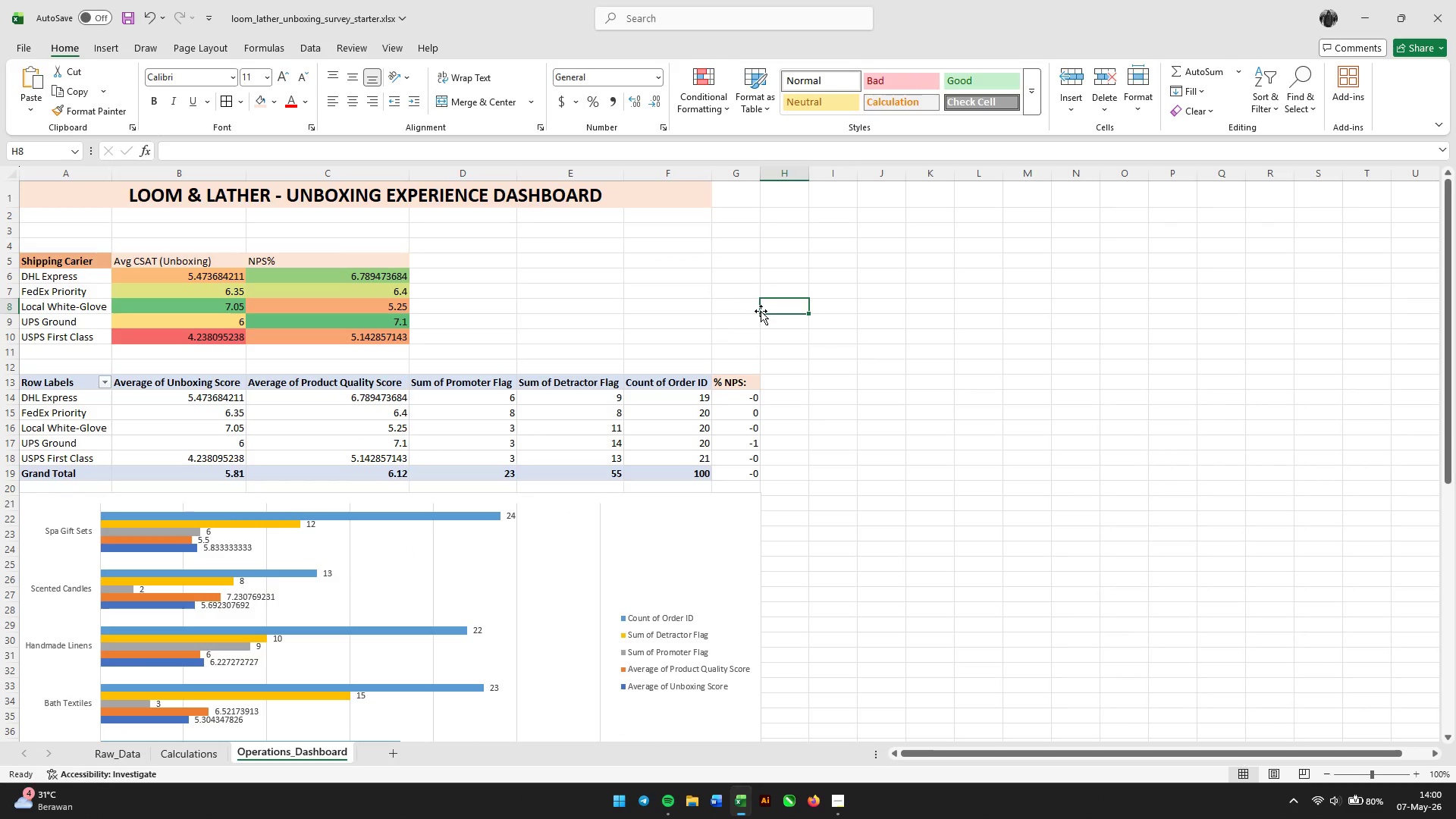 
mouse_move([364, 434])
 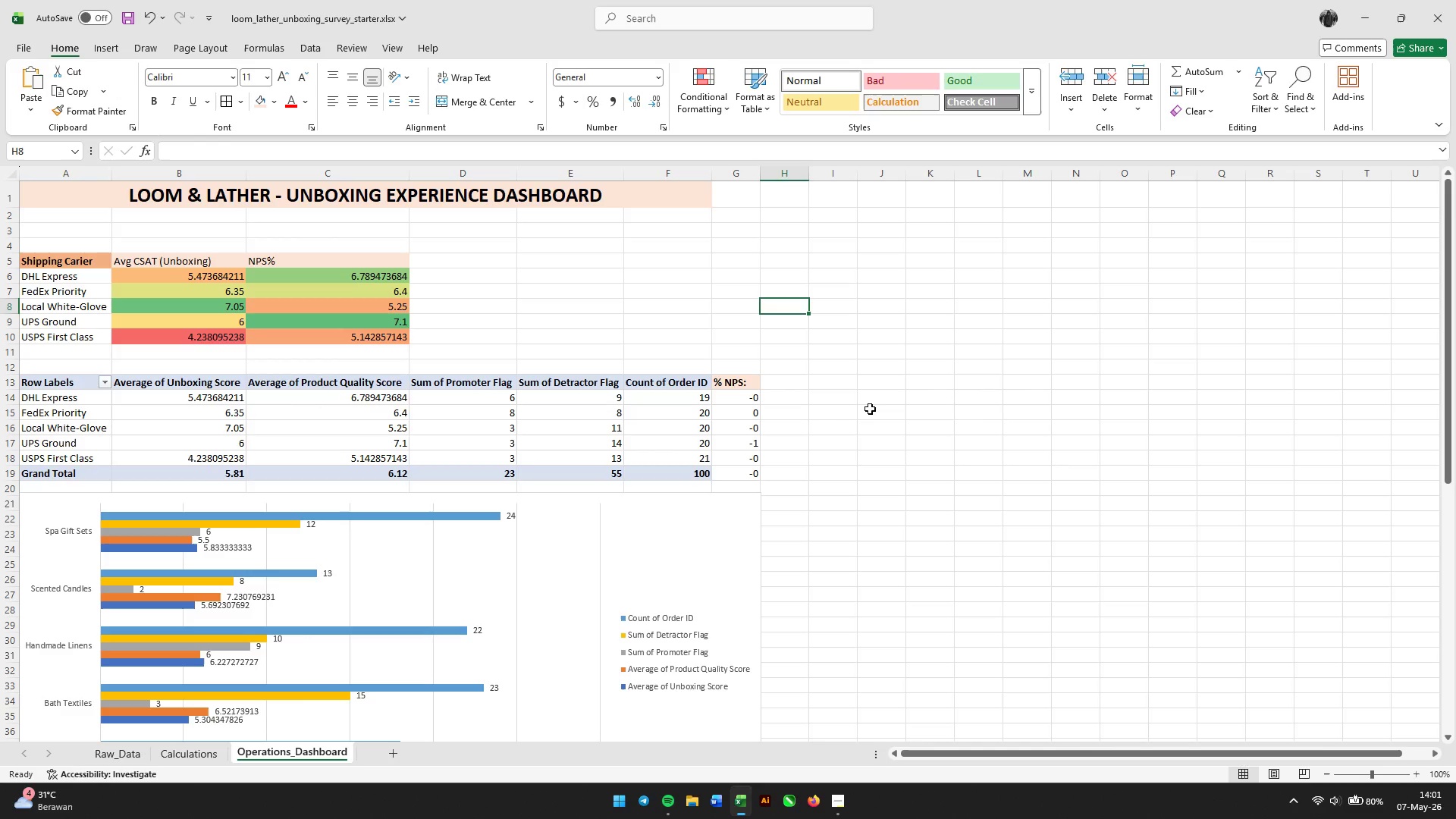 
left_click([870, 405])
 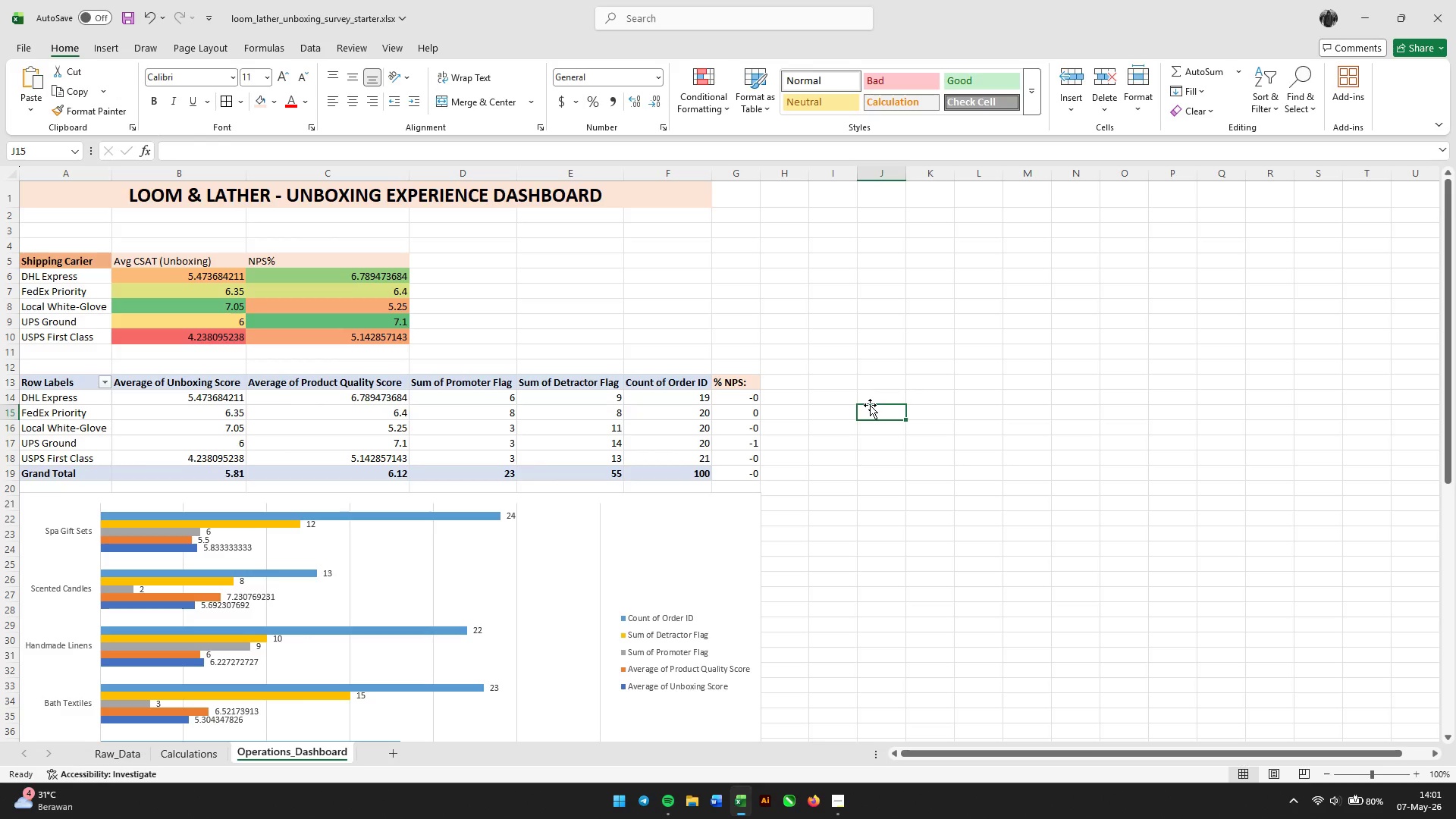 
wait(9.47)
 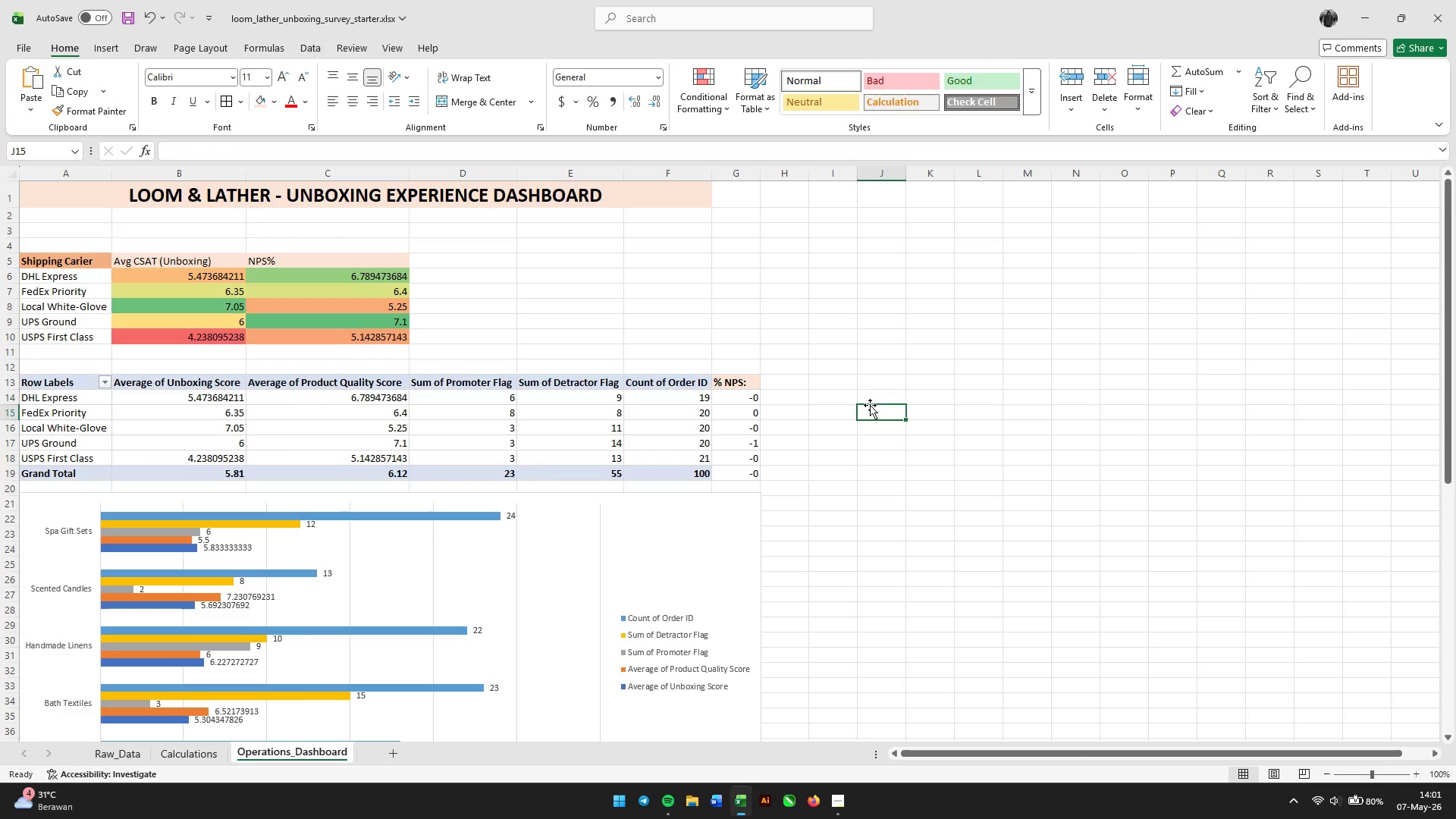 
left_click([476, 322])
 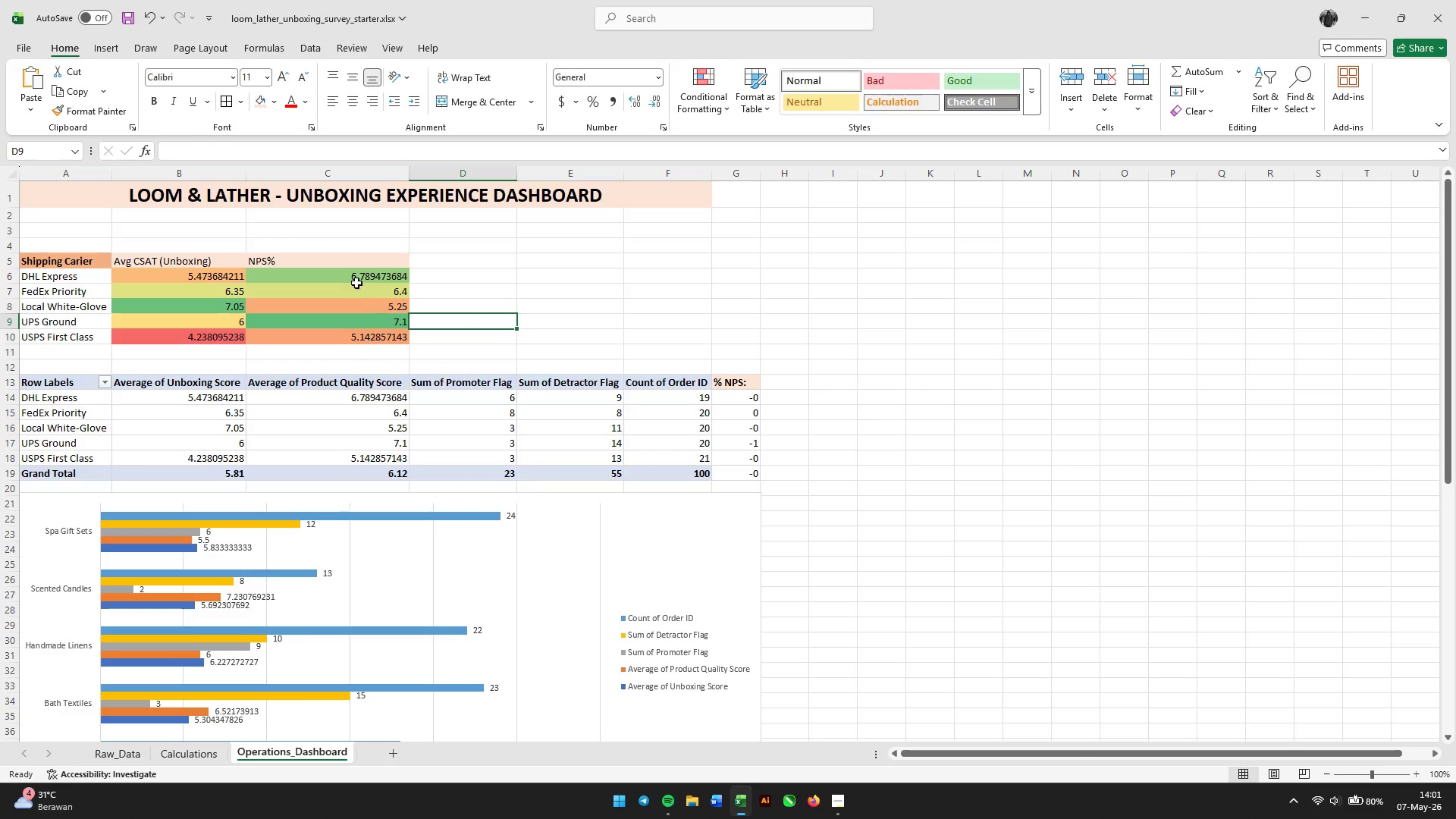 
left_click([348, 278])
 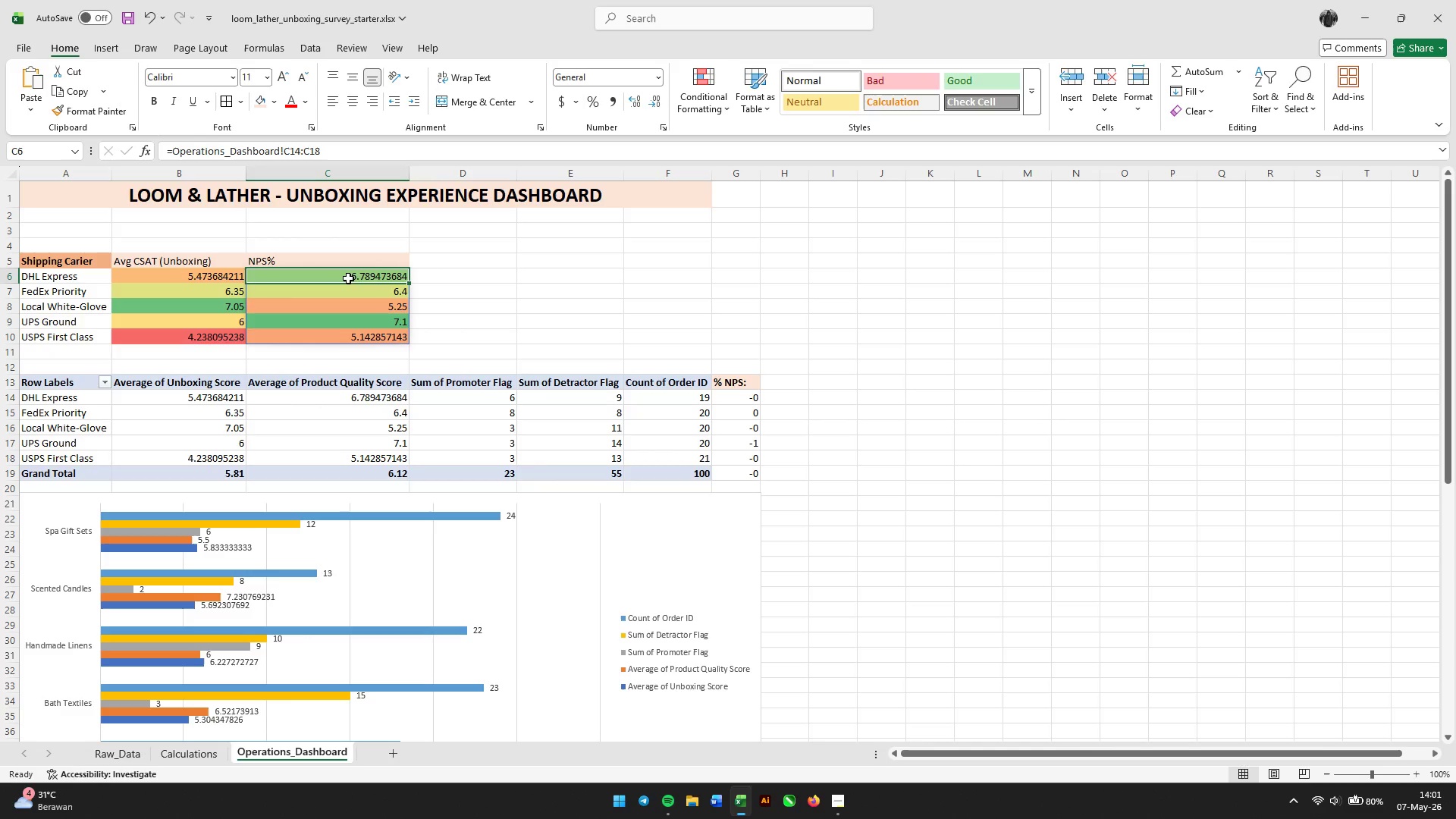 
wait(5.28)
 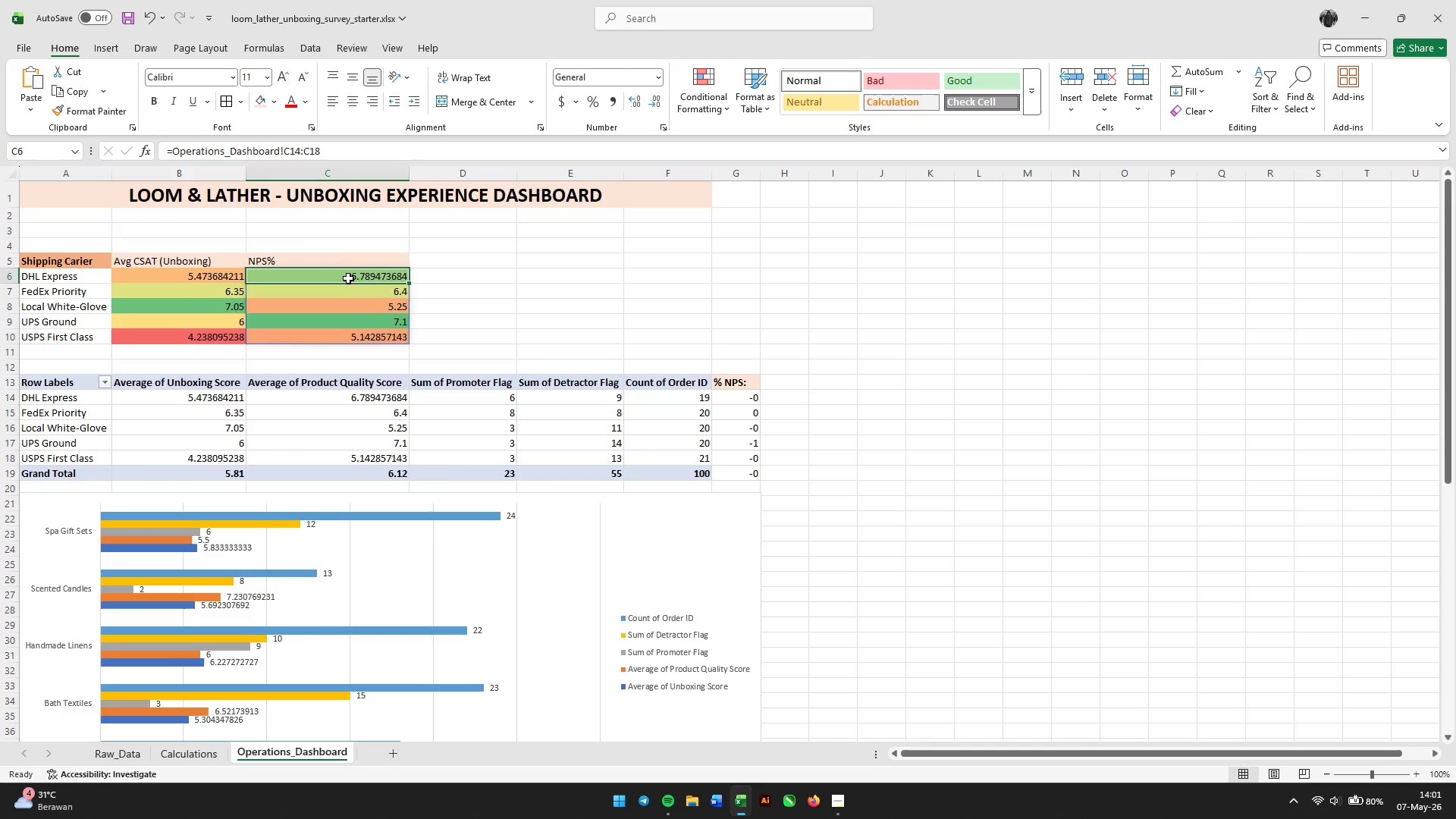 
left_click([231, 274])
 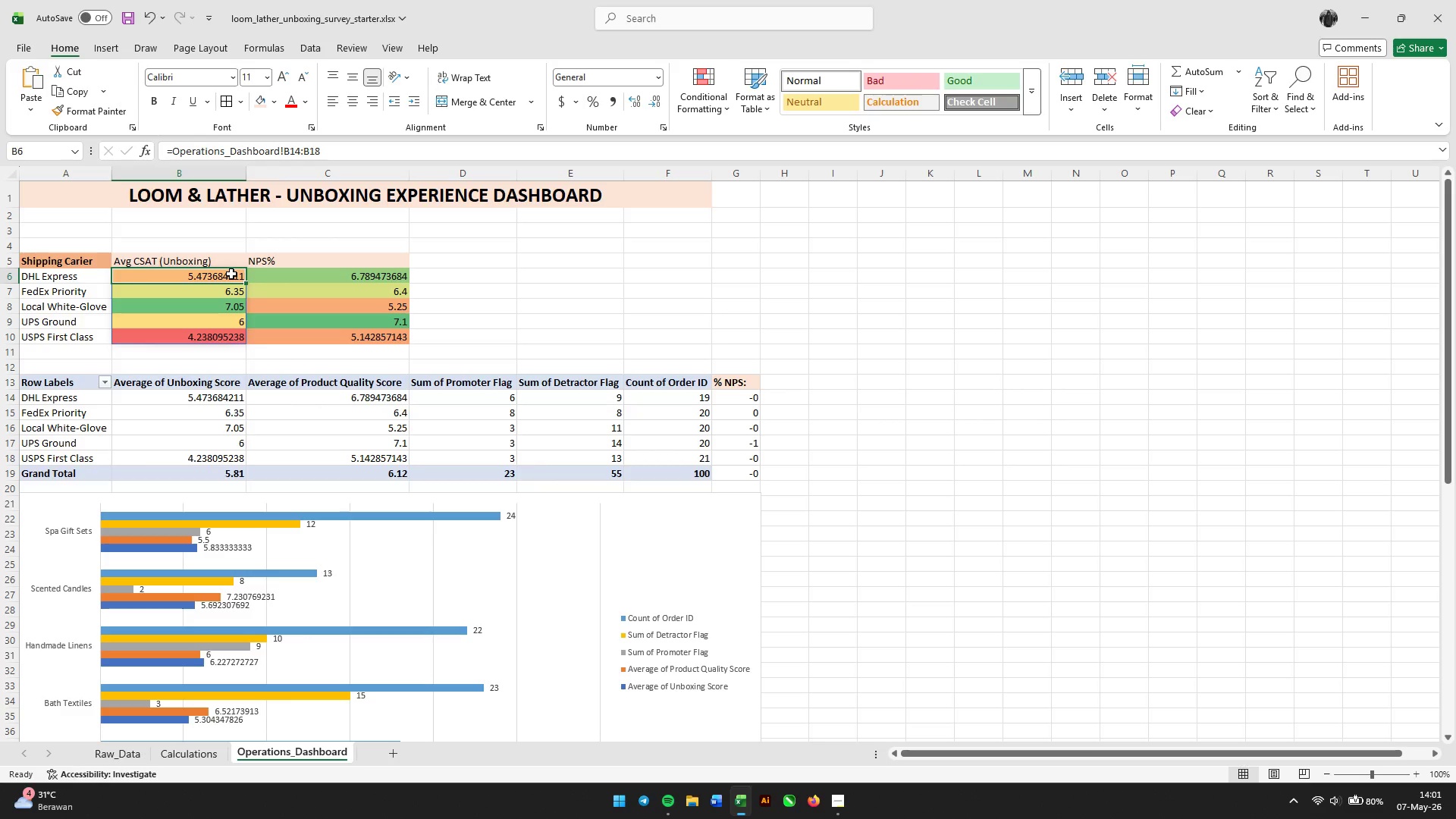 
wait(9.5)
 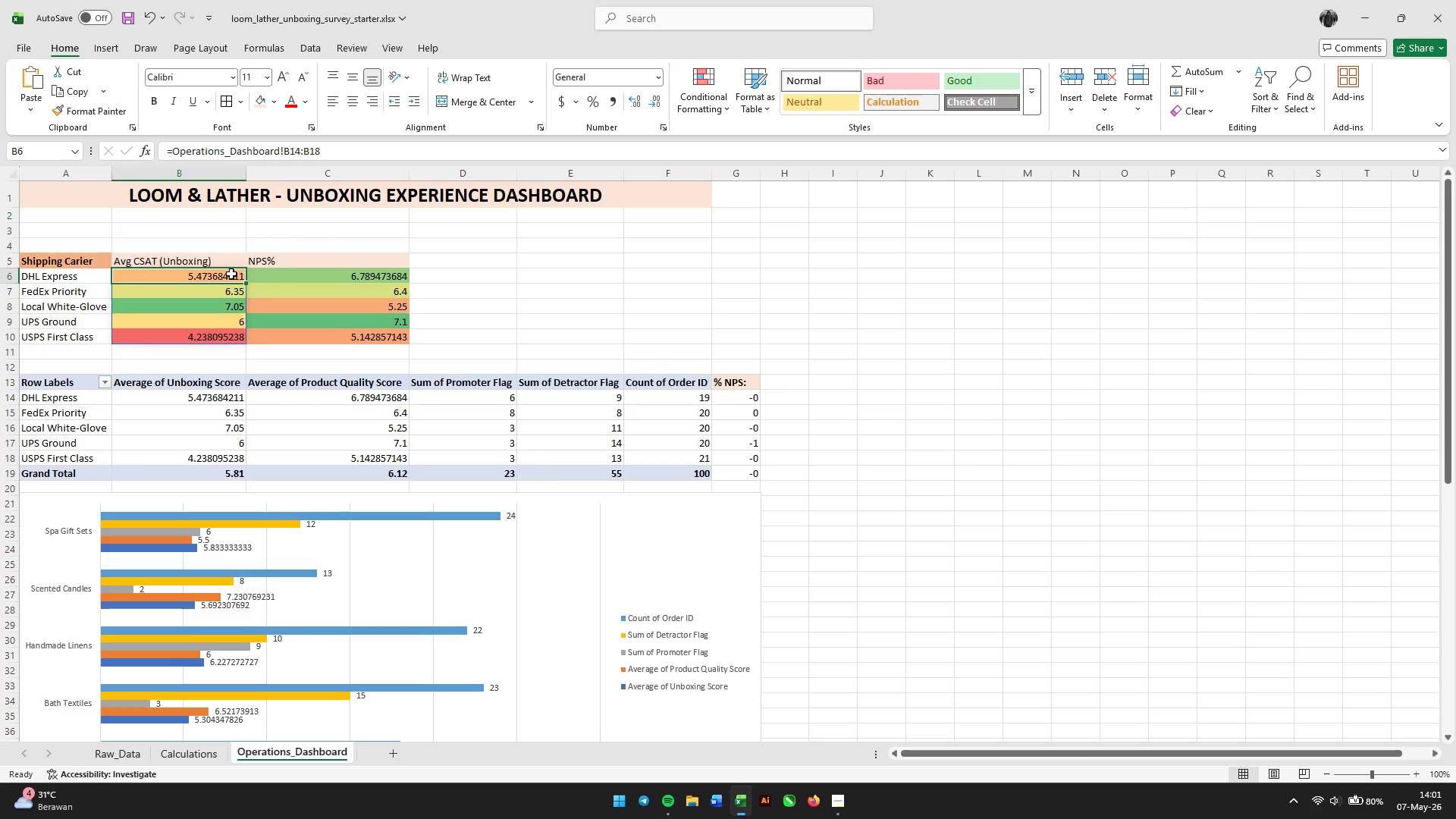 
double_click([231, 274])
 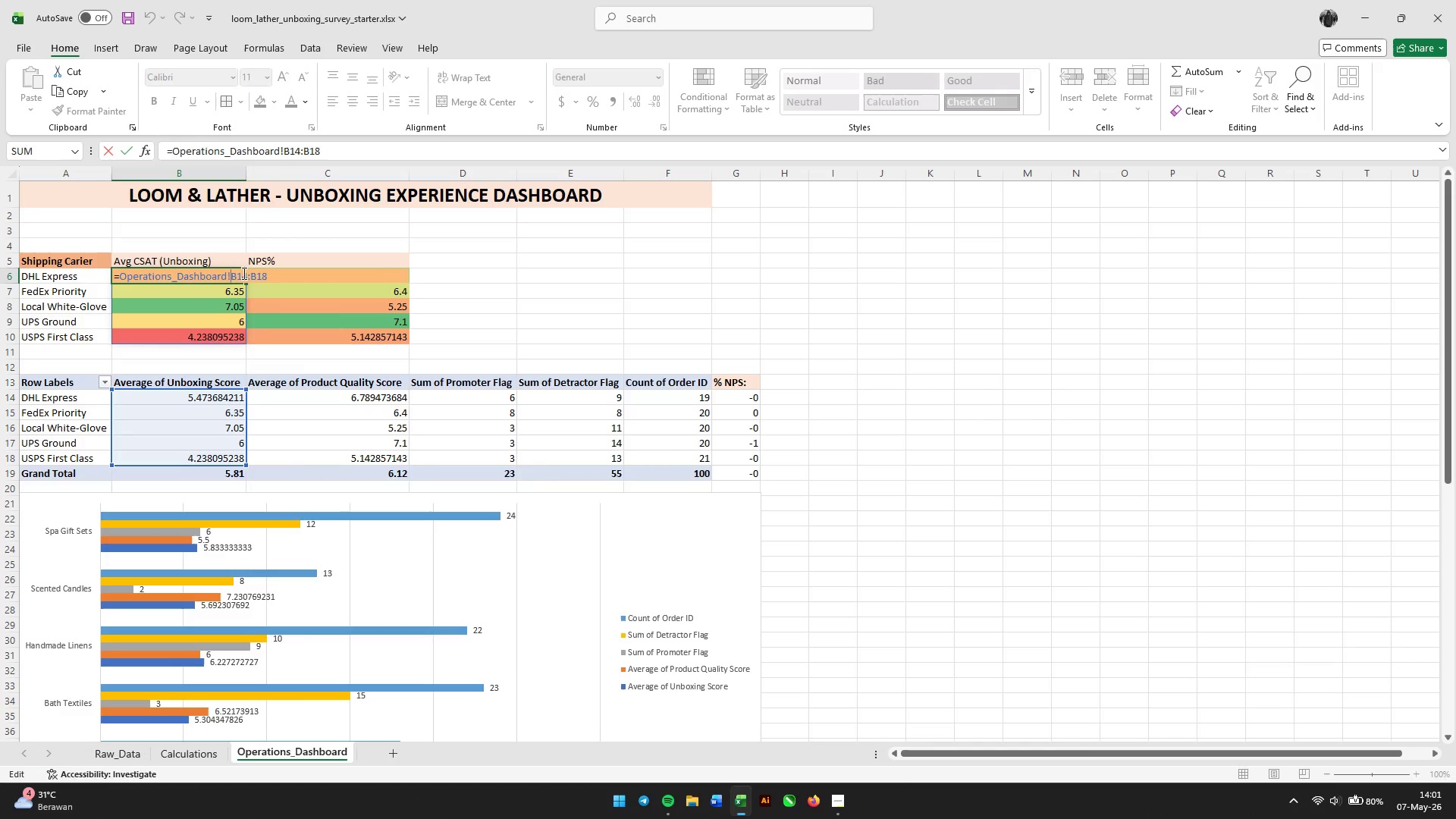 
wait(5.58)
 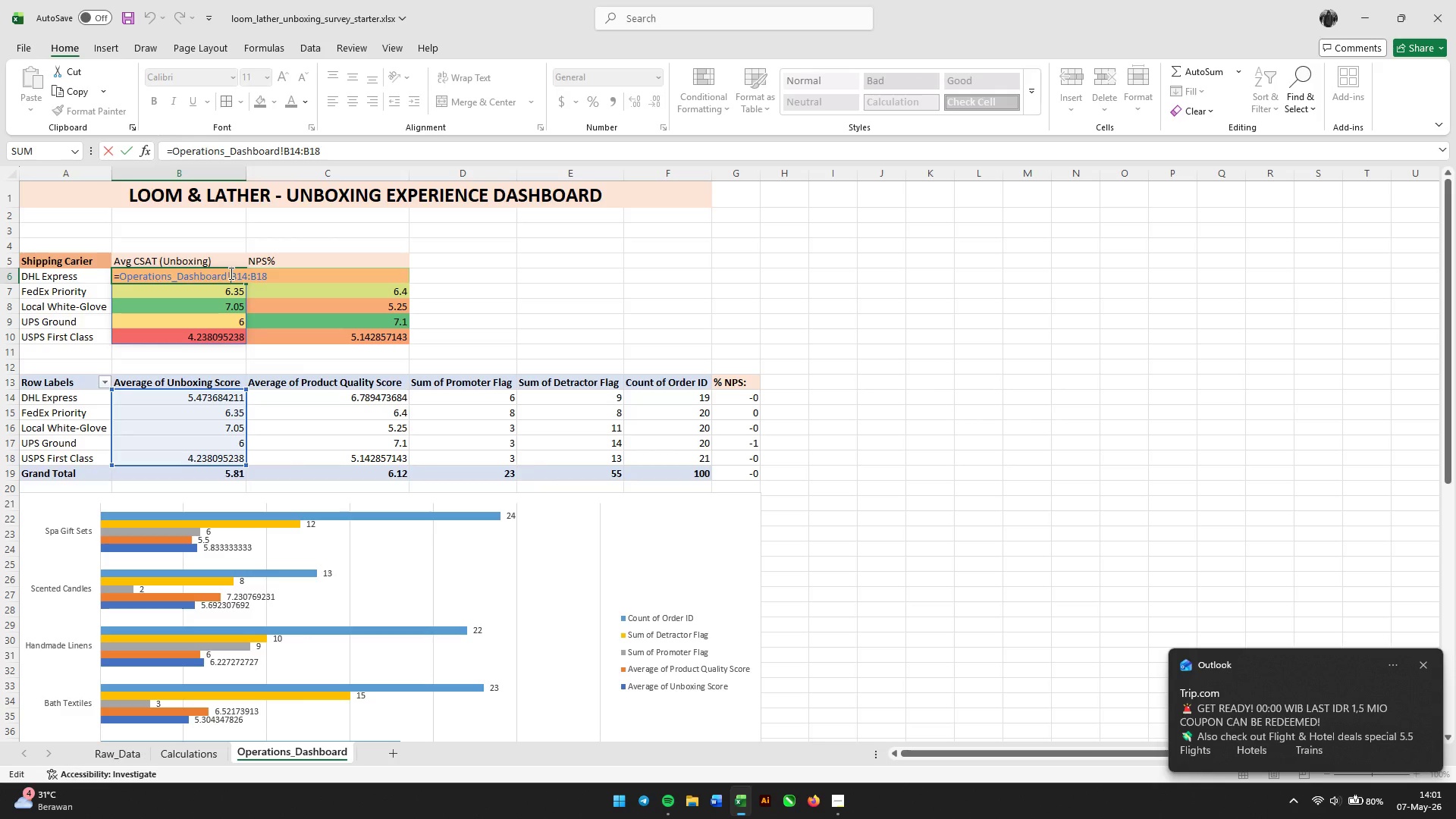 
key(Escape)
 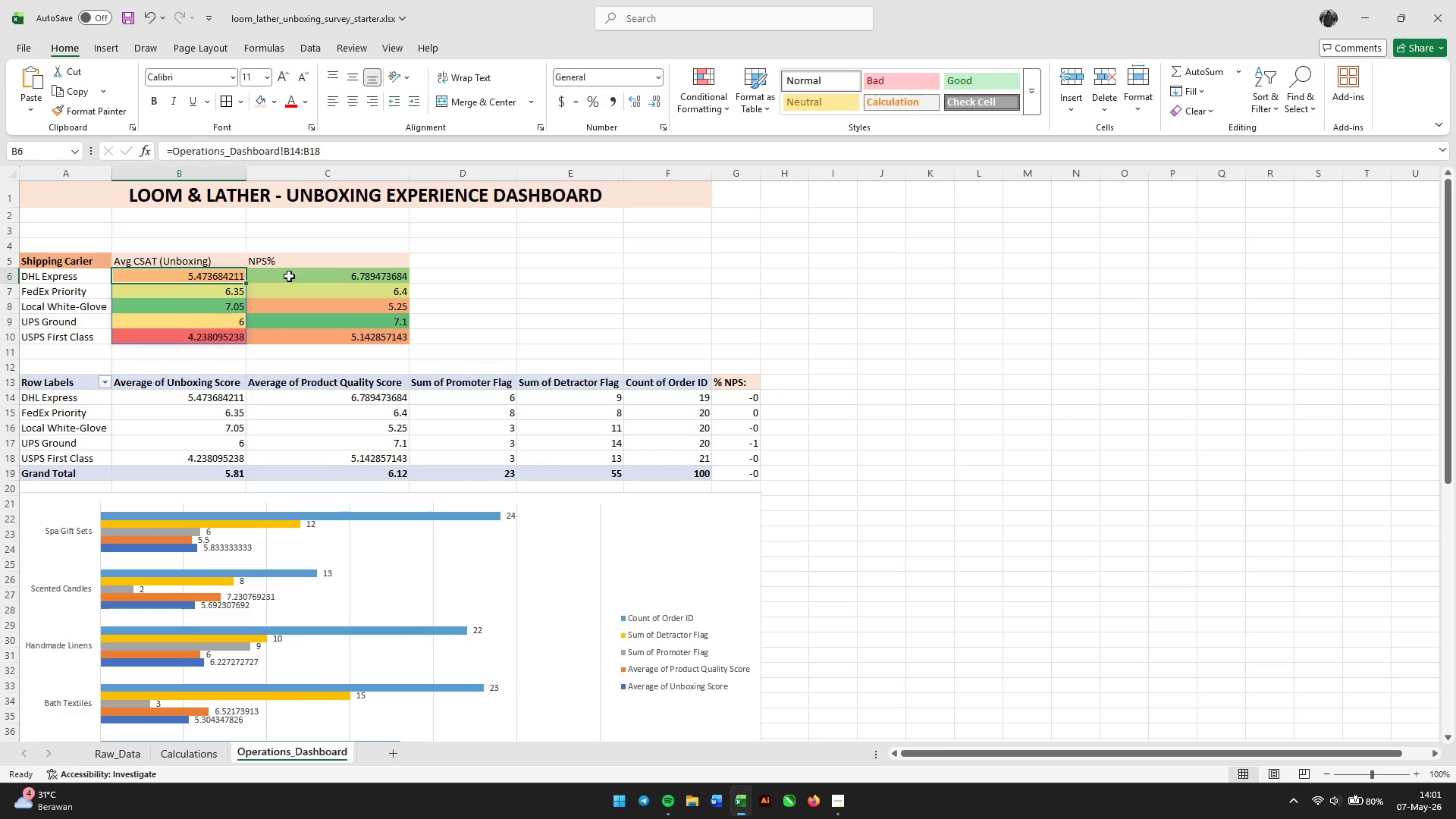 
left_click([289, 276])
 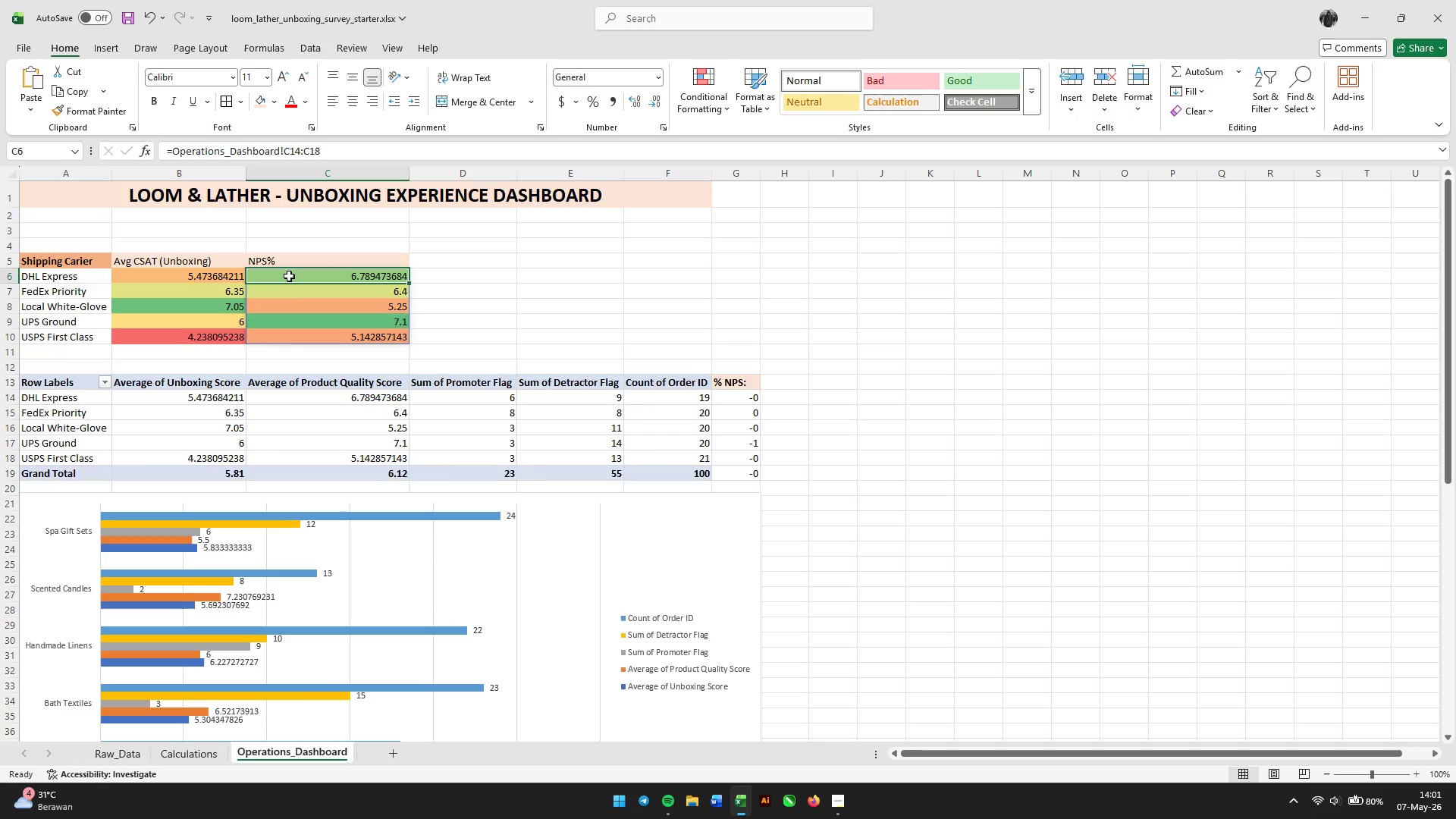 
double_click([289, 276])
 